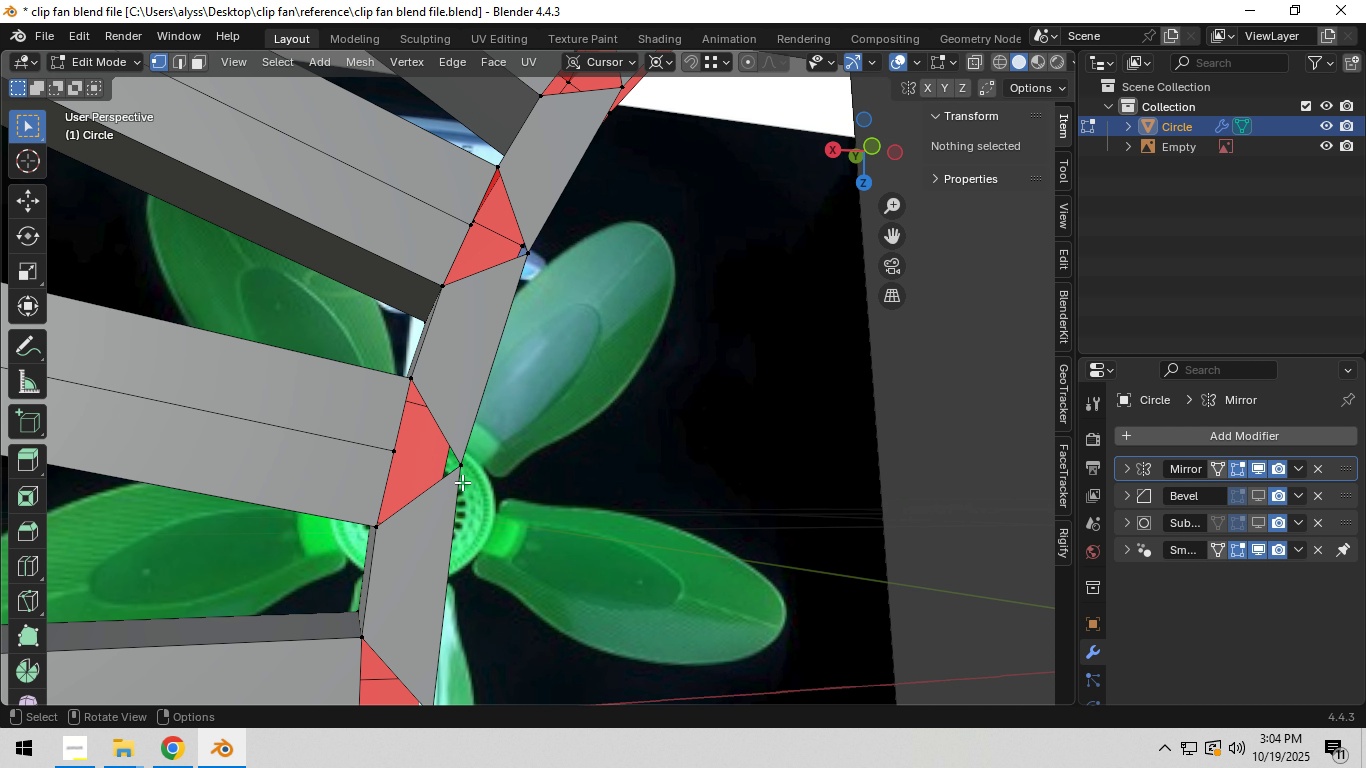 
wait(6.29)
 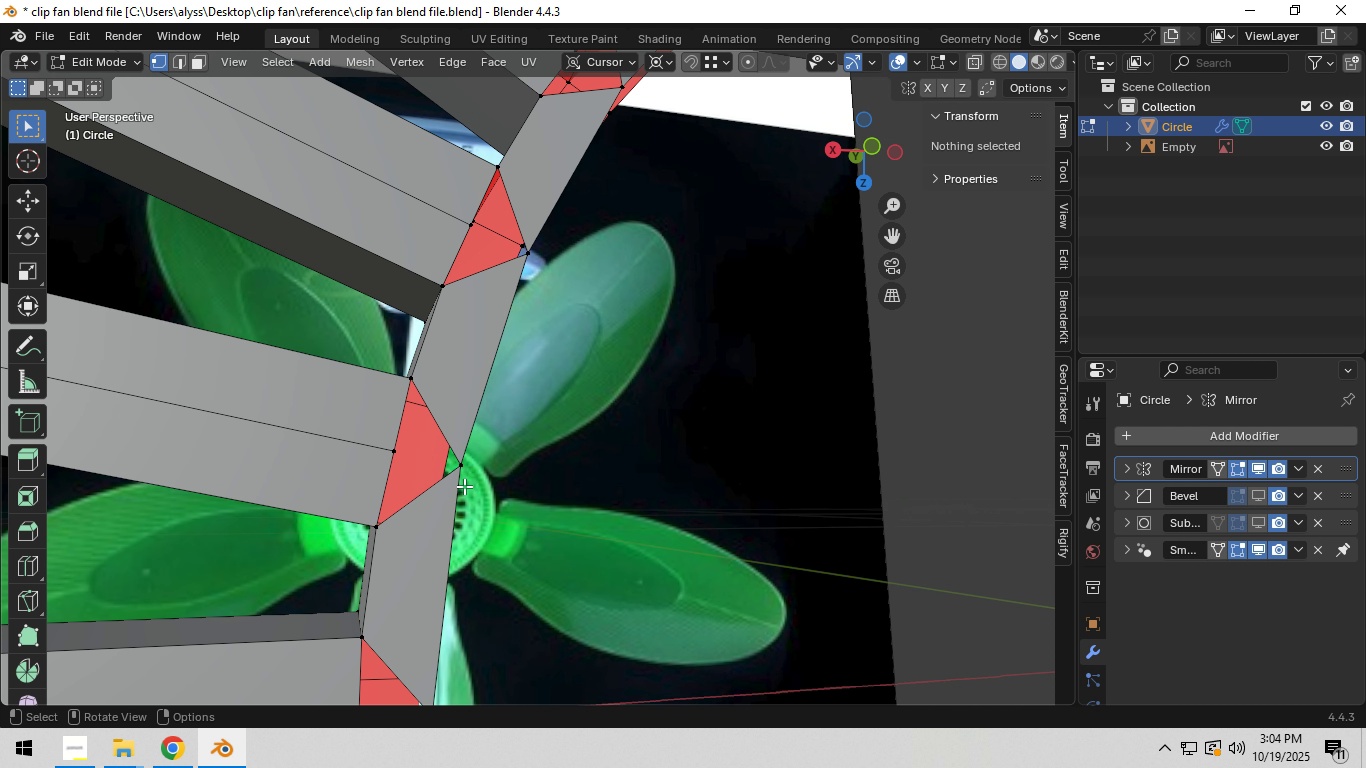 
scroll: coordinate [414, 479], scroll_direction: down, amount: 1.0
 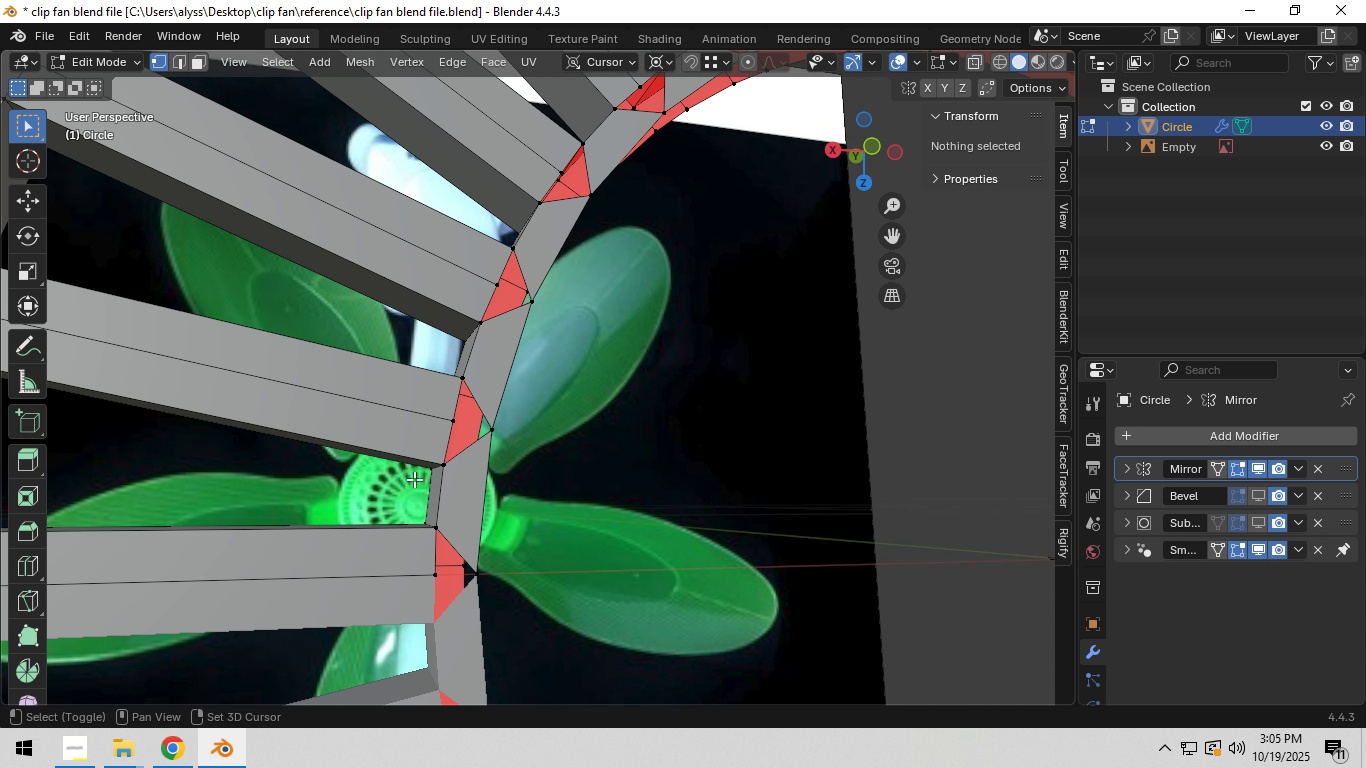 
hold_key(key=ShiftLeft, duration=0.67)
 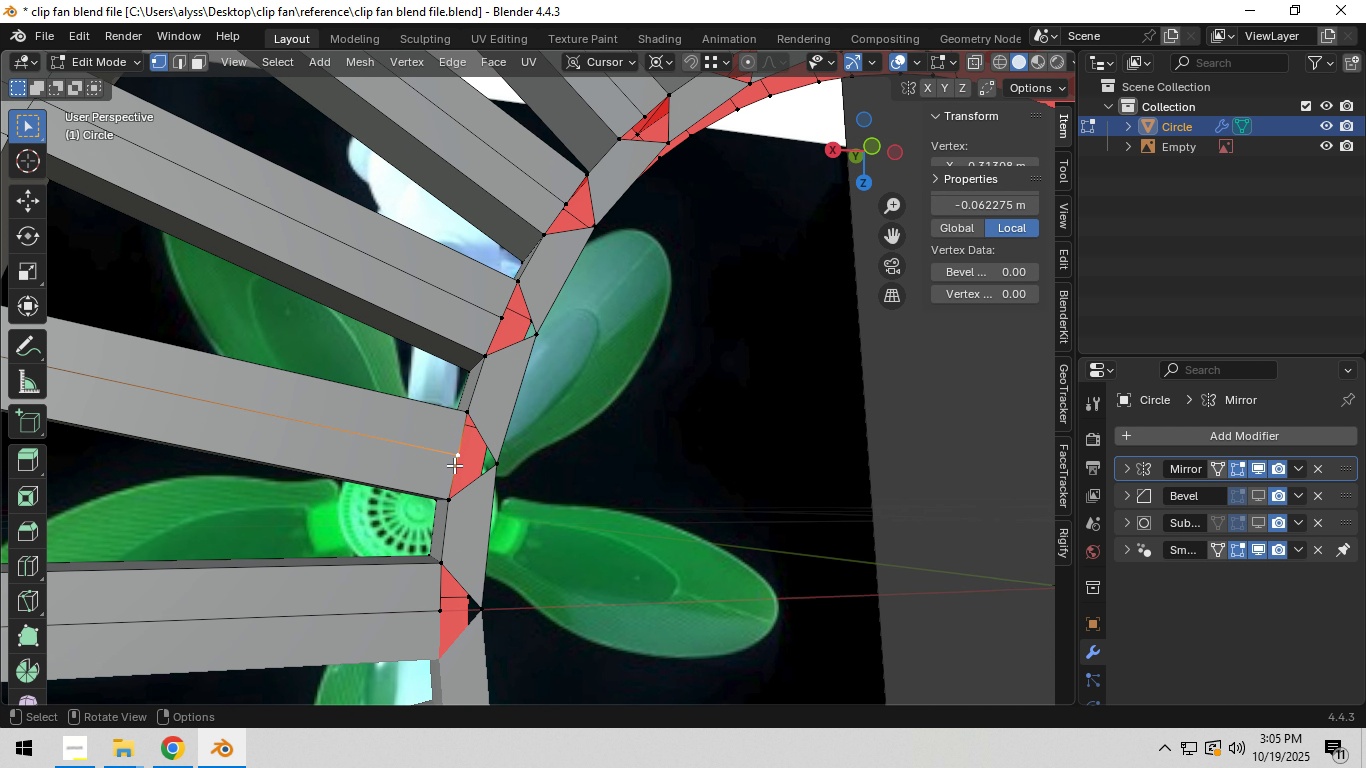 
left_click([454, 465])
 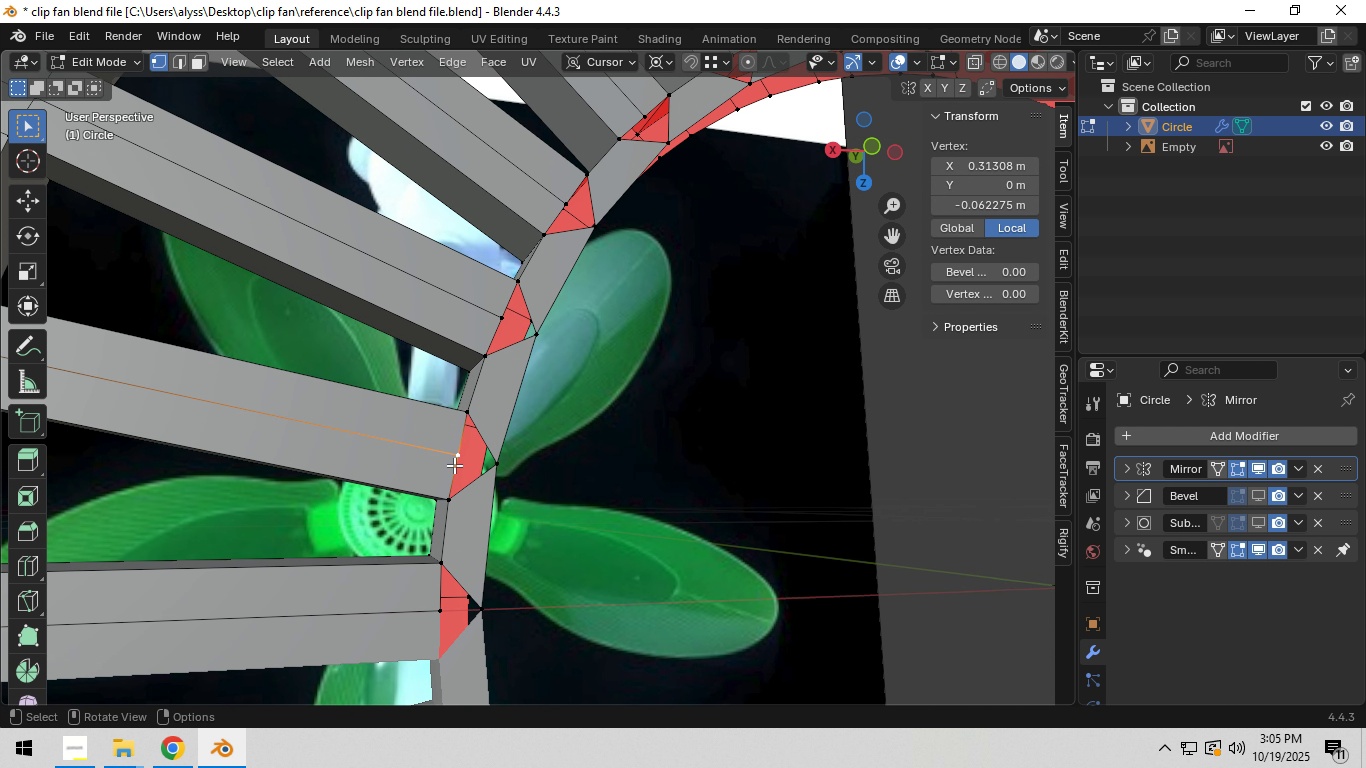 
type(gg)
 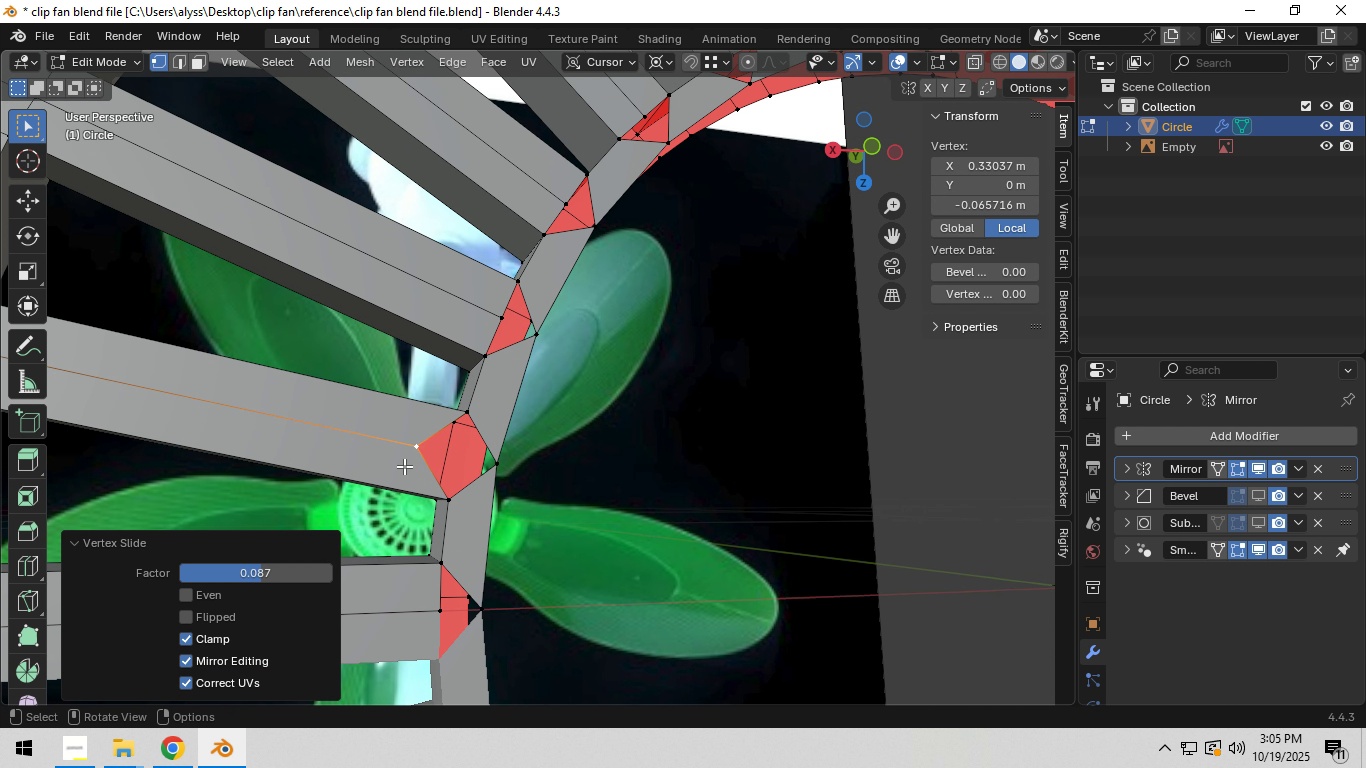 
left_click([404, 466])
 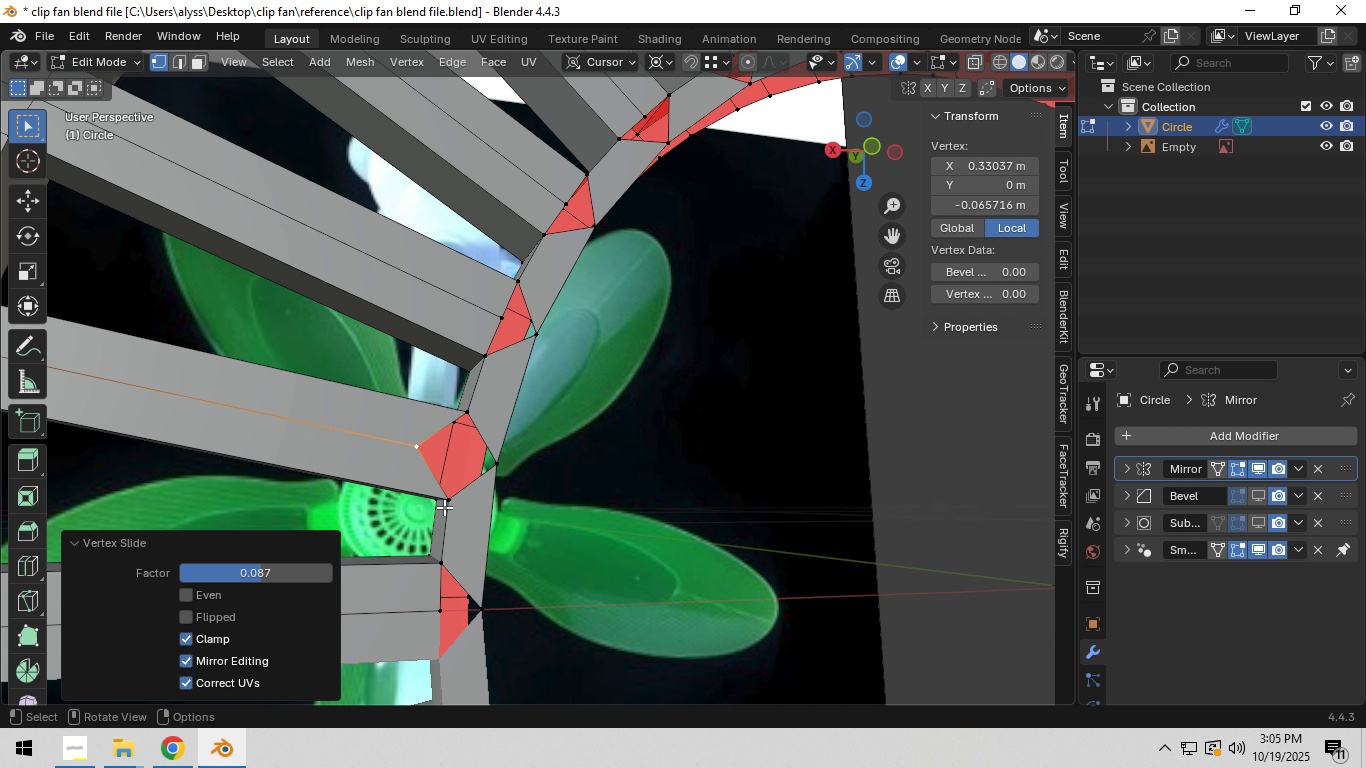 
hold_key(key=ShiftLeft, duration=0.61)
 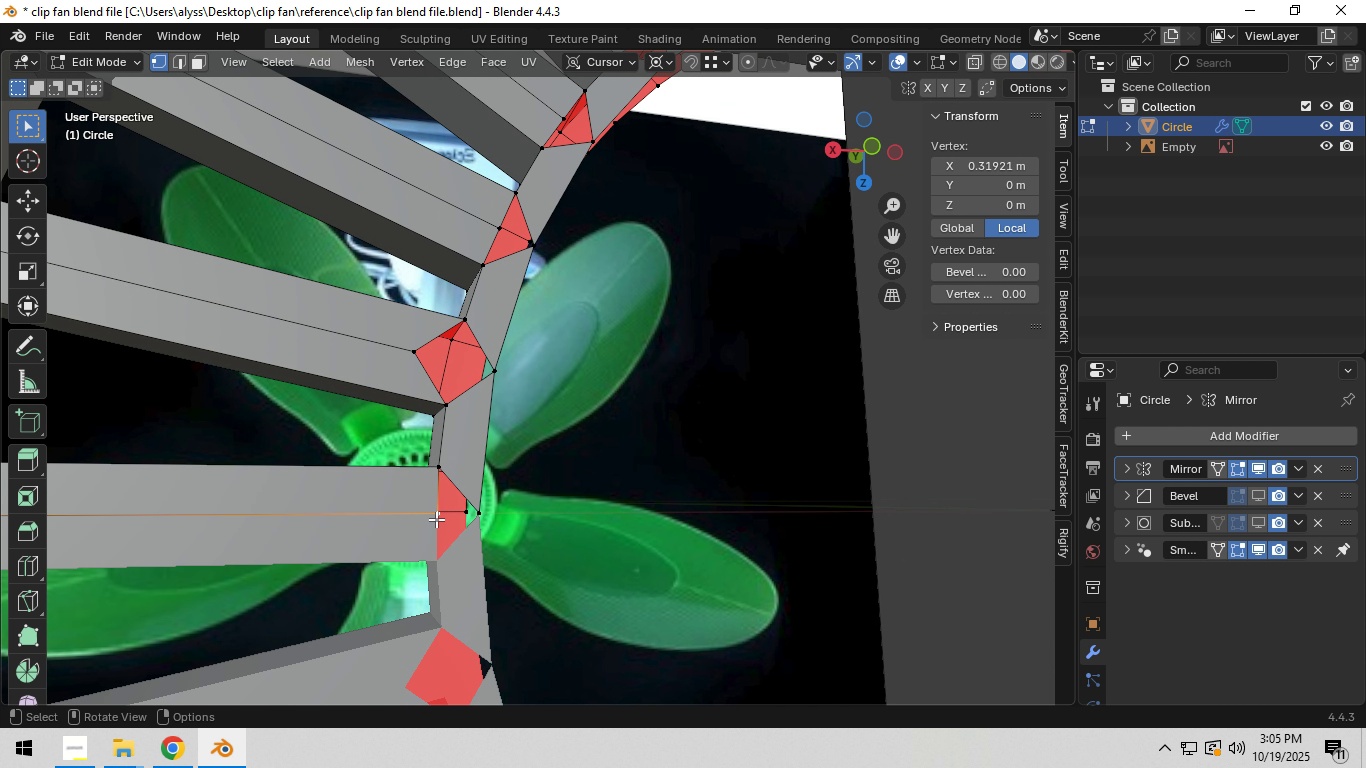 
left_click([436, 519])
 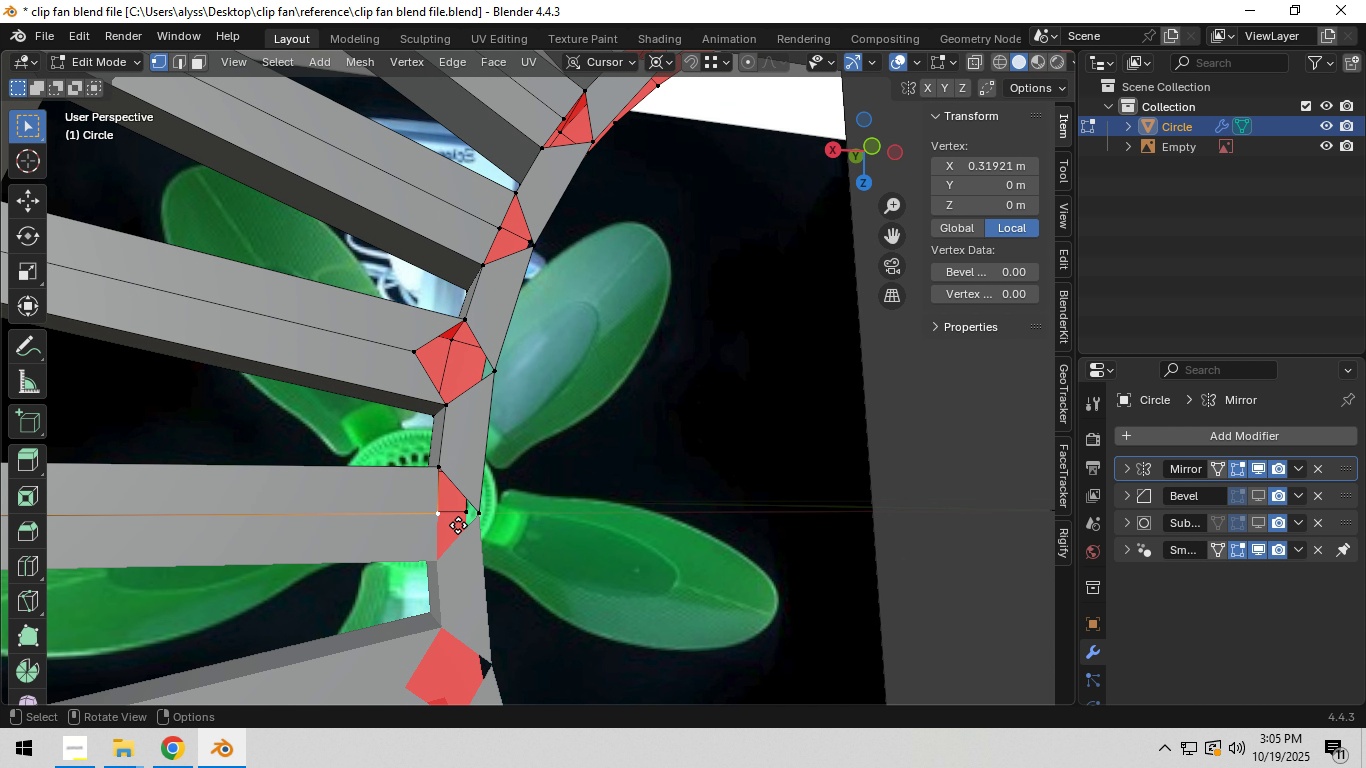 
type(gg)
 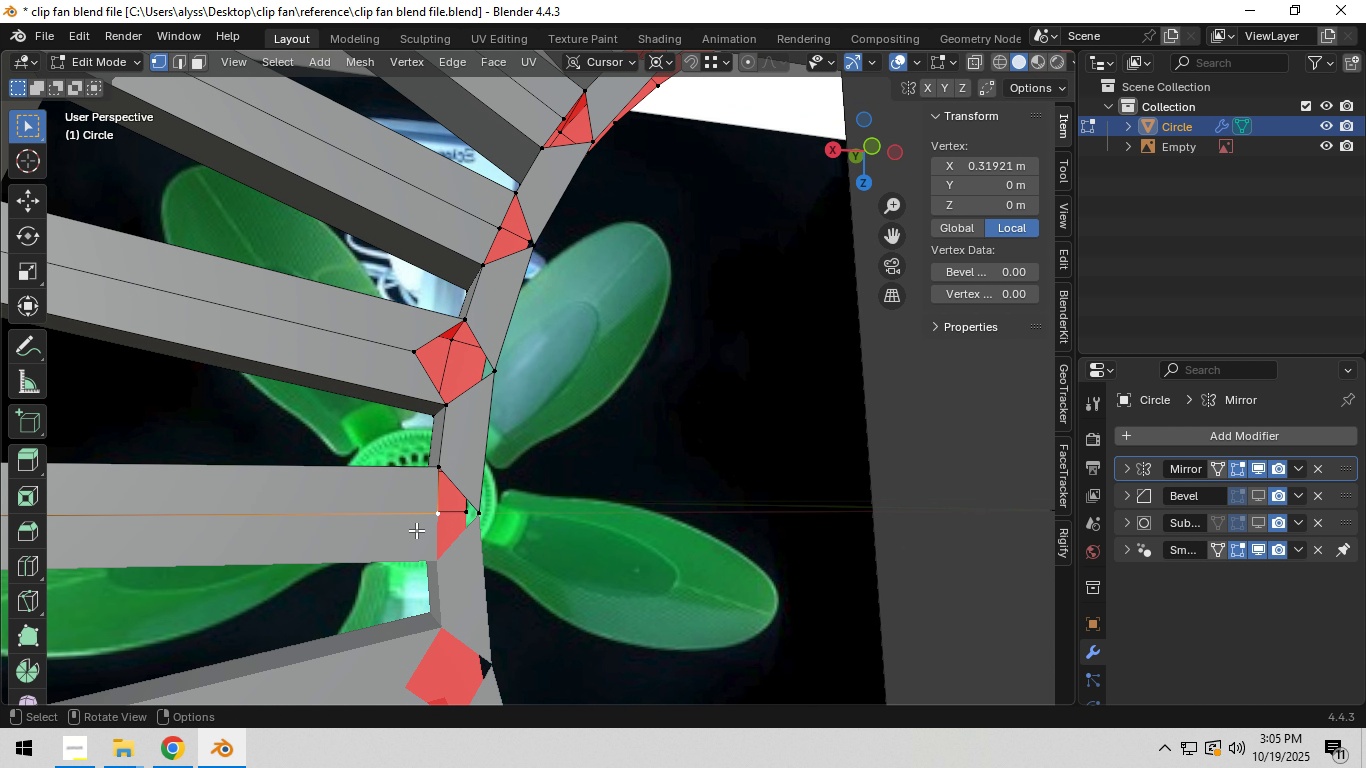 
right_click([416, 530])
 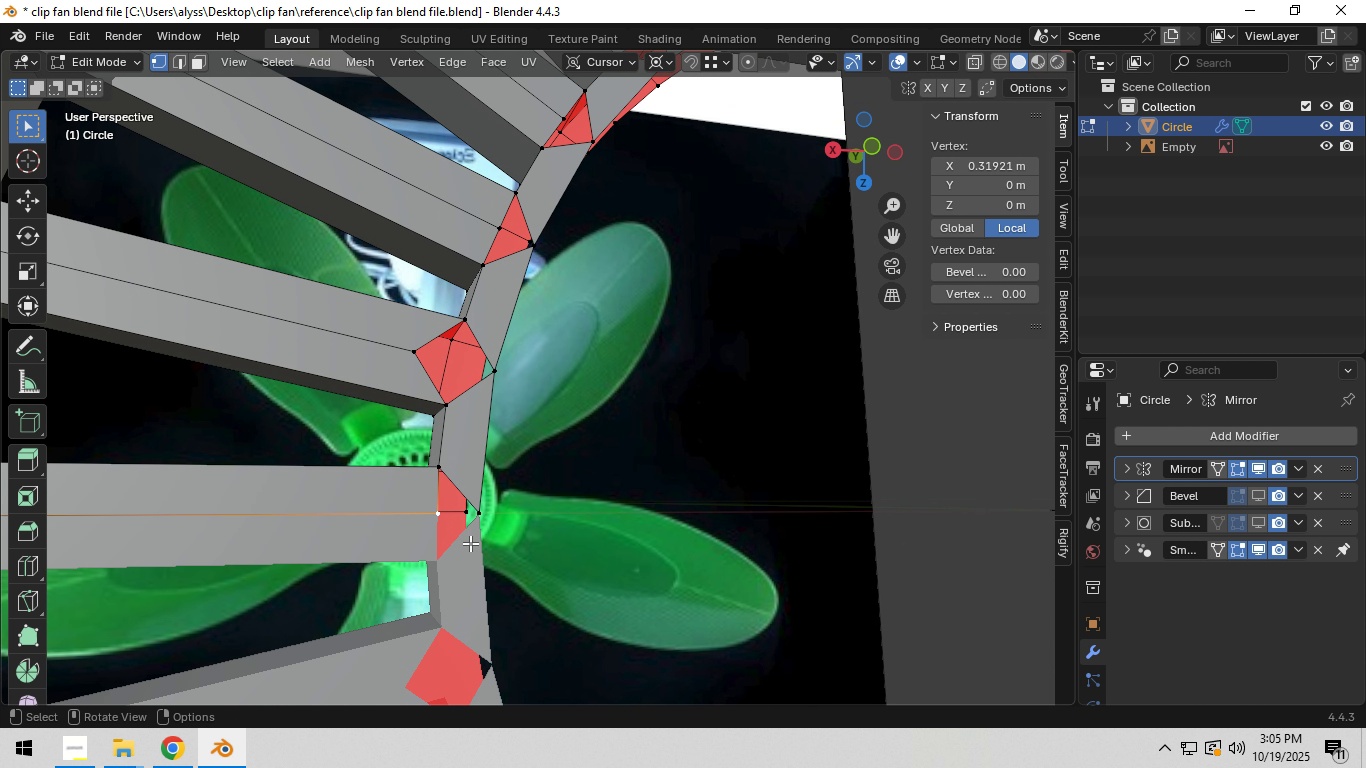 
key(Control+Z)
 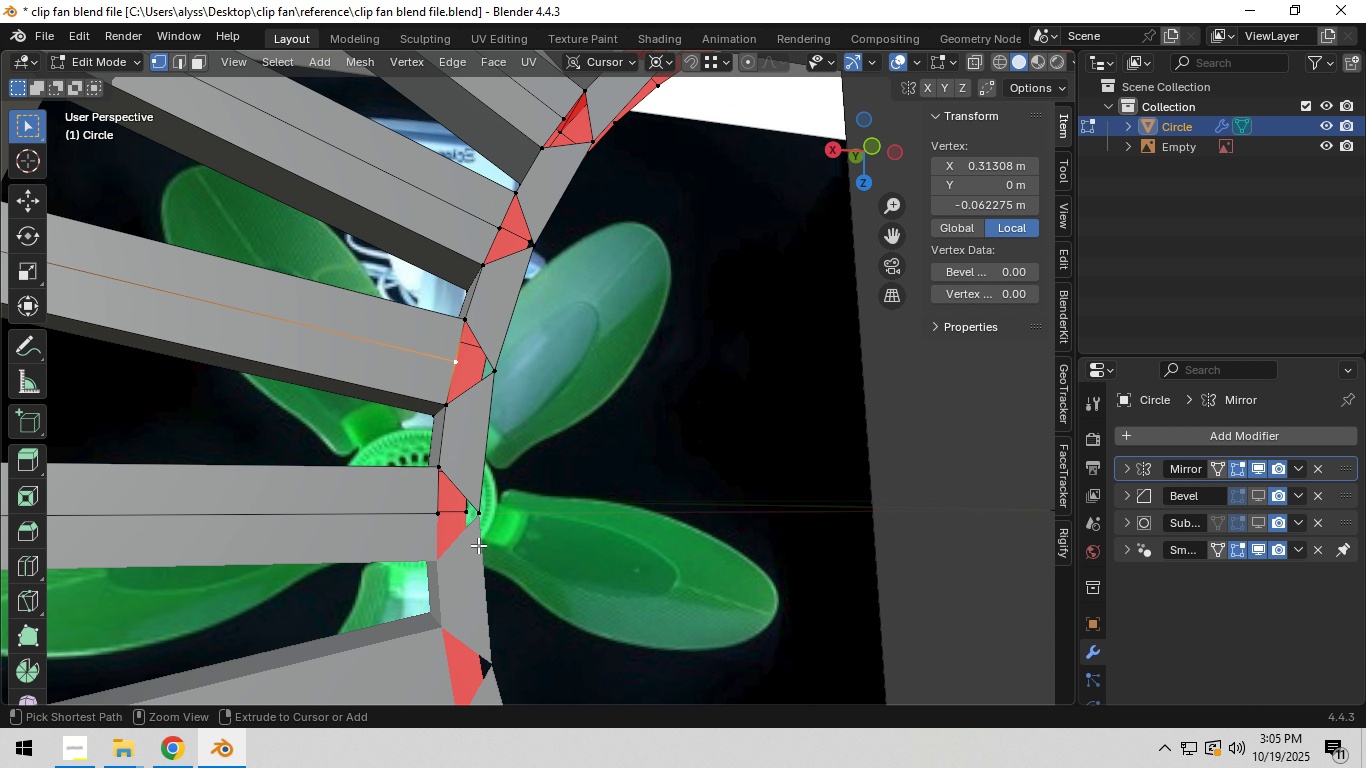 
key(Control+Z)
 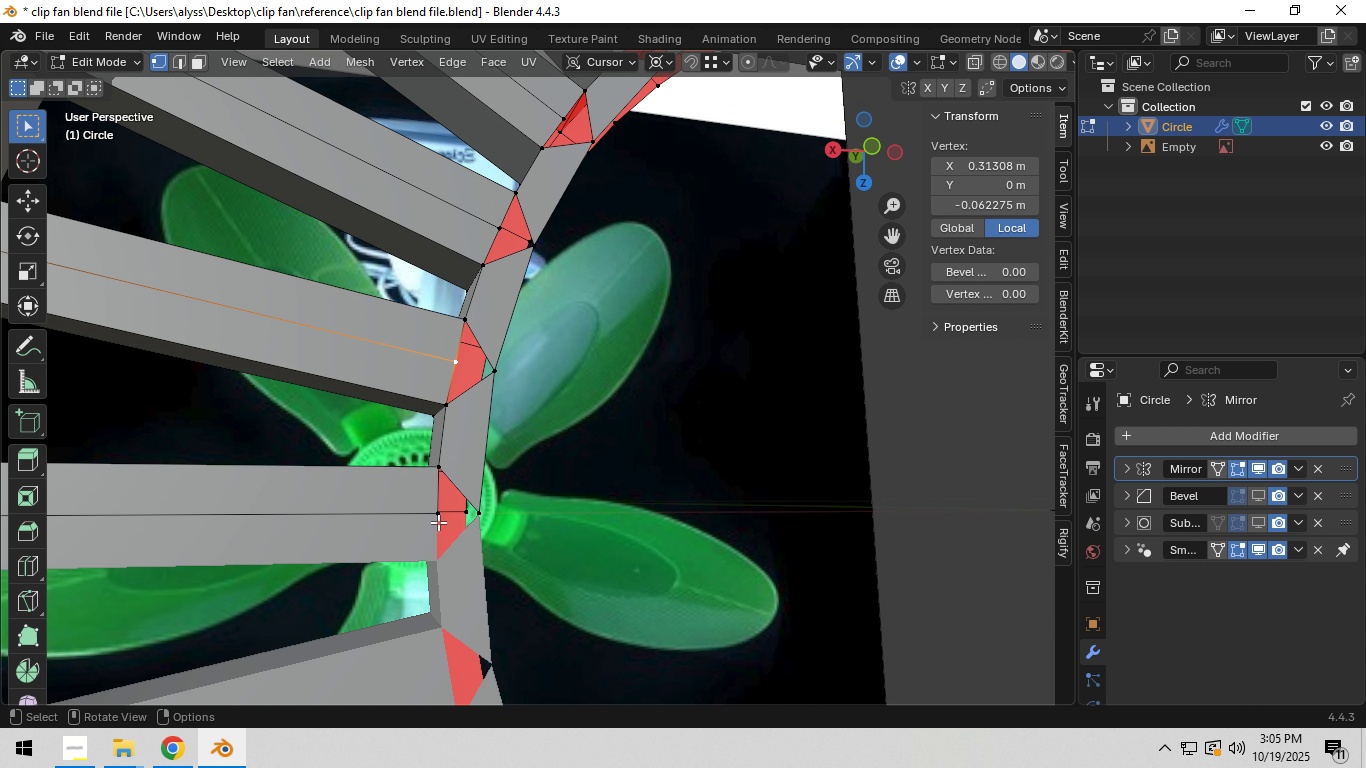 
left_click([438, 520])
 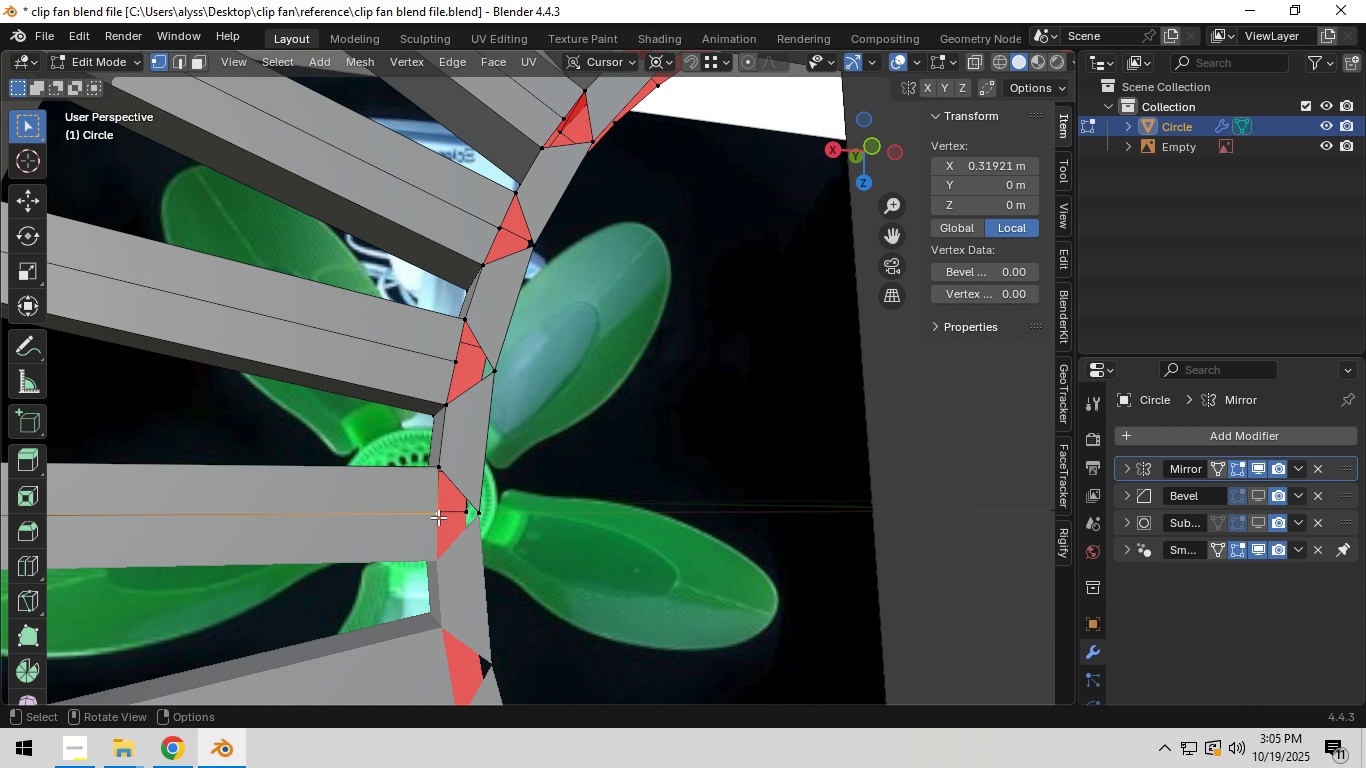 
hold_key(key=ShiftLeft, duration=0.56)
left_click([453, 366])
 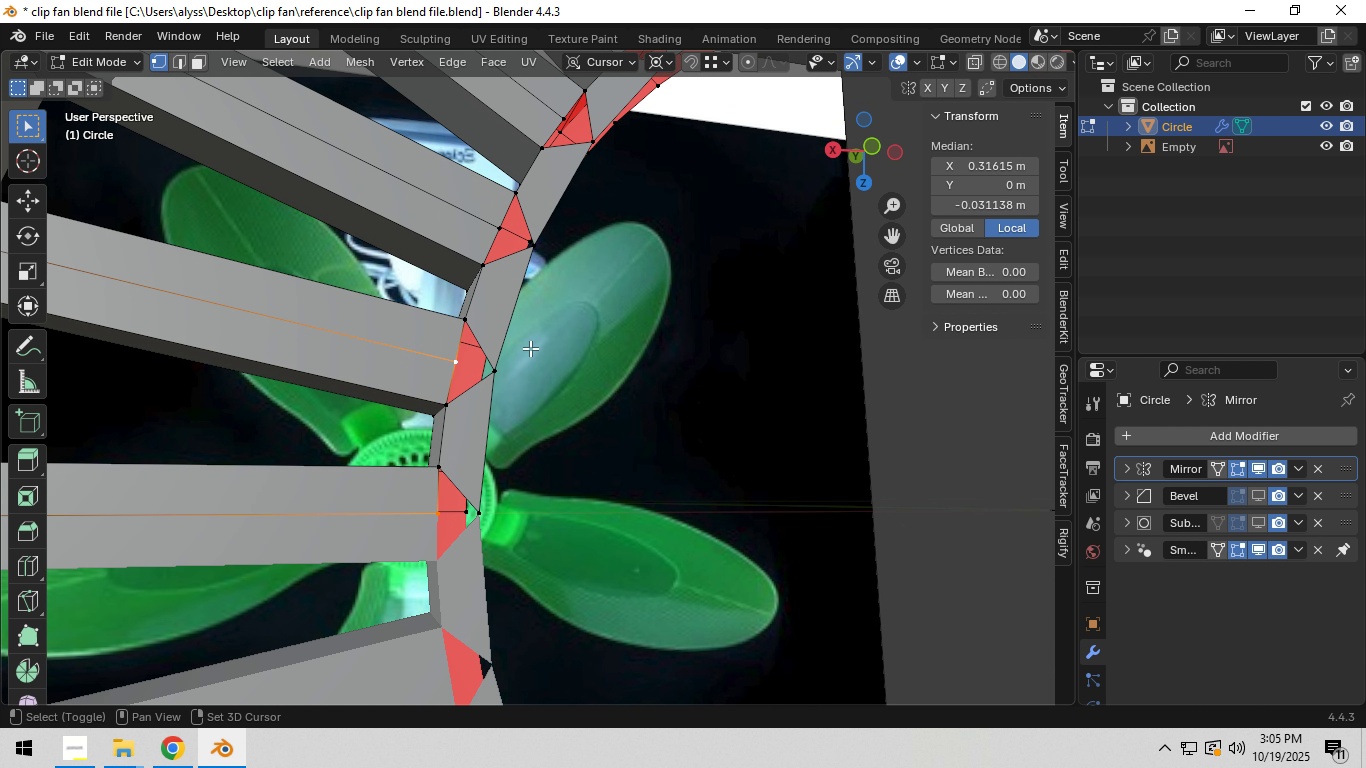 
hold_key(key=ShiftLeft, duration=1.5)
left_click([367, 432])
 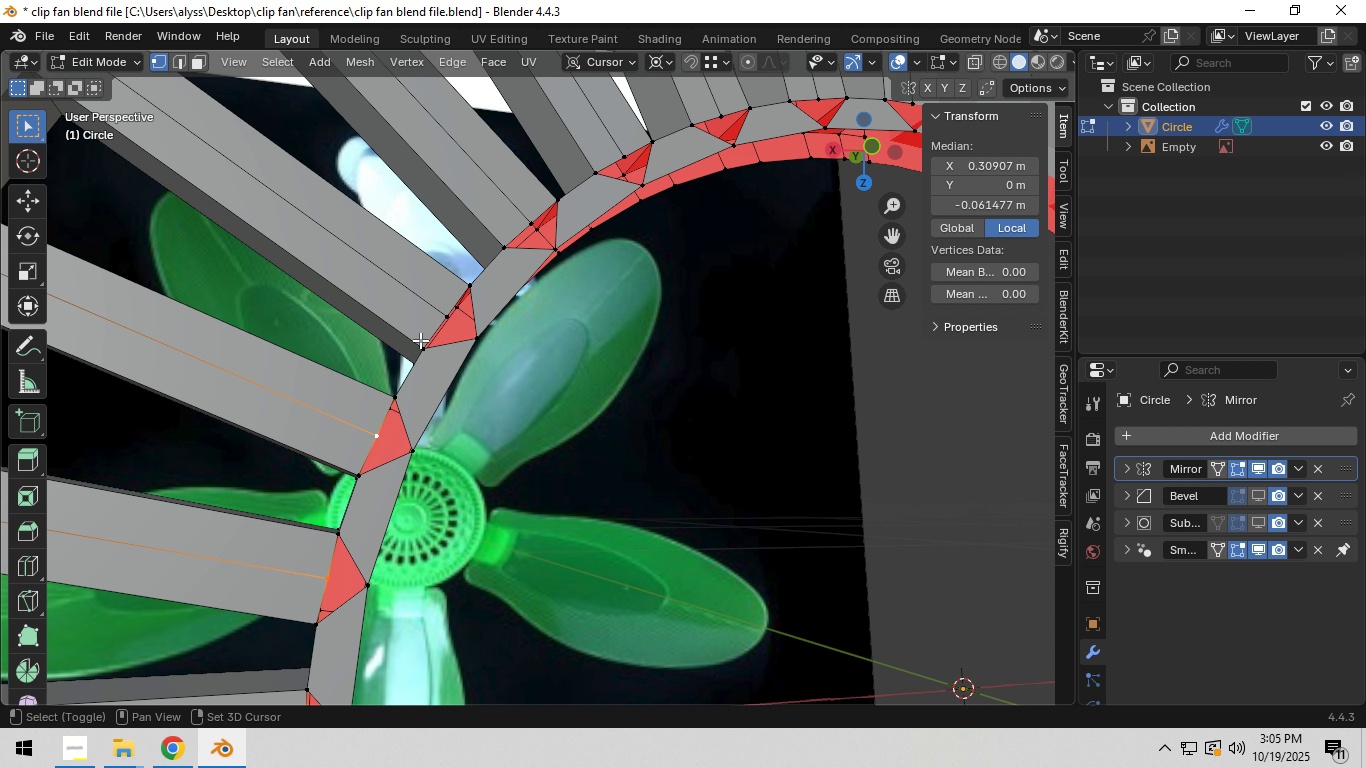 
hold_key(key=ShiftLeft, duration=0.61)
left_click([443, 316])
 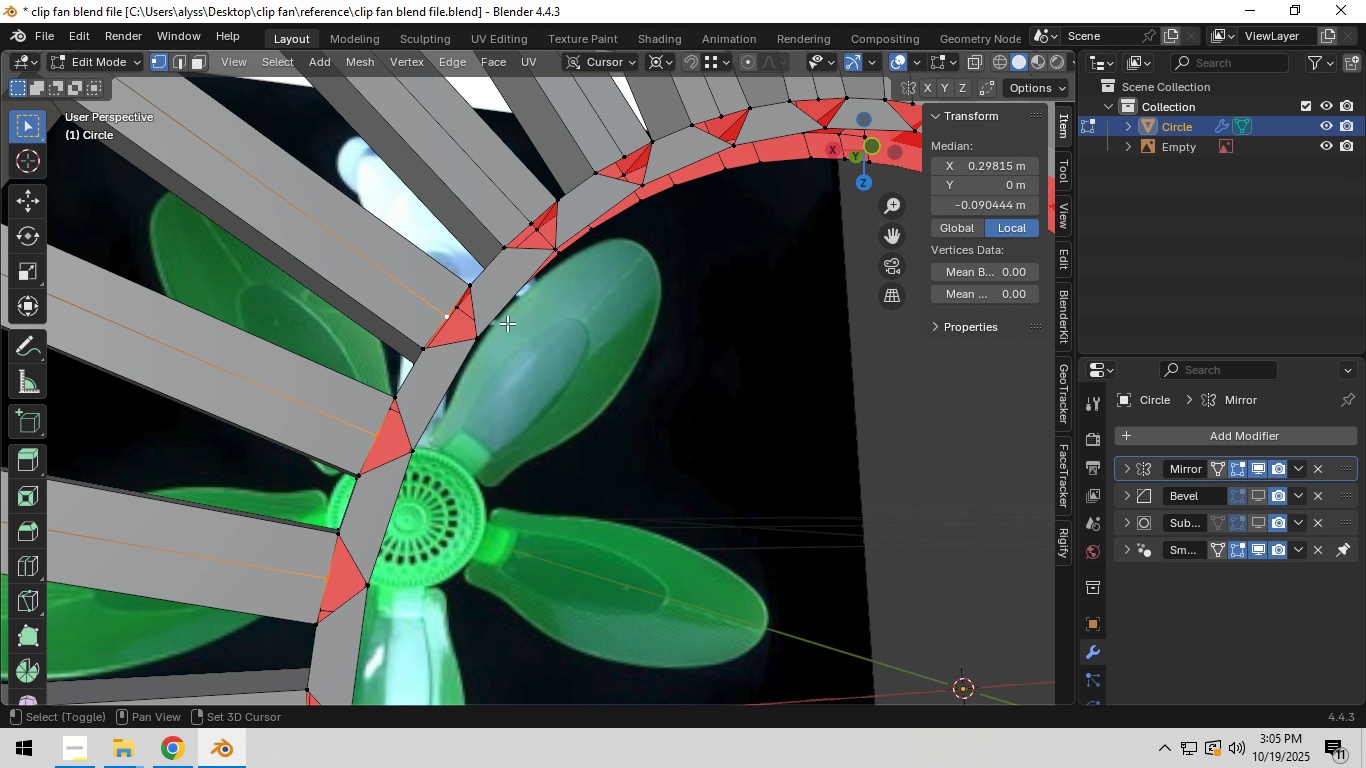 
hold_key(key=ShiftLeft, duration=1.5)
left_click([337, 435])
 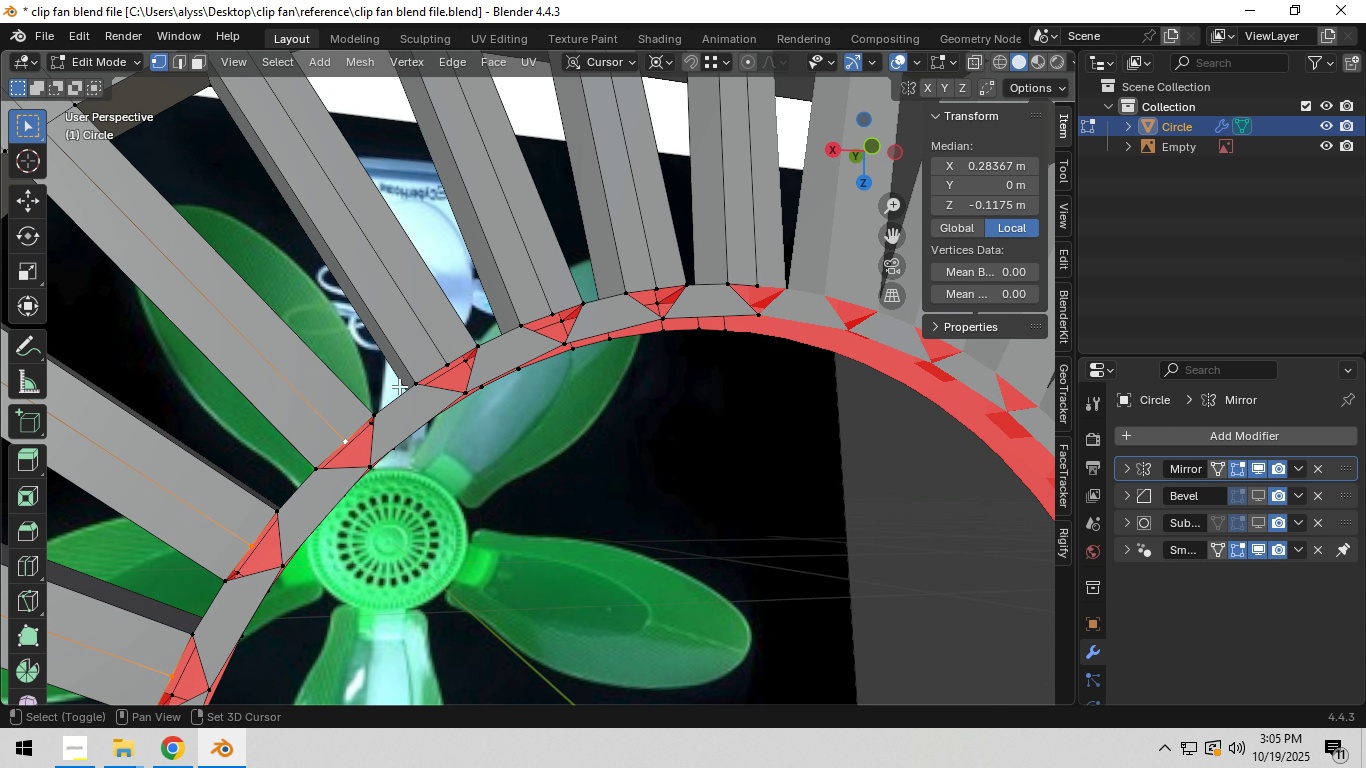 
hold_key(key=ShiftLeft, duration=1.5)
left_click([440, 353])
 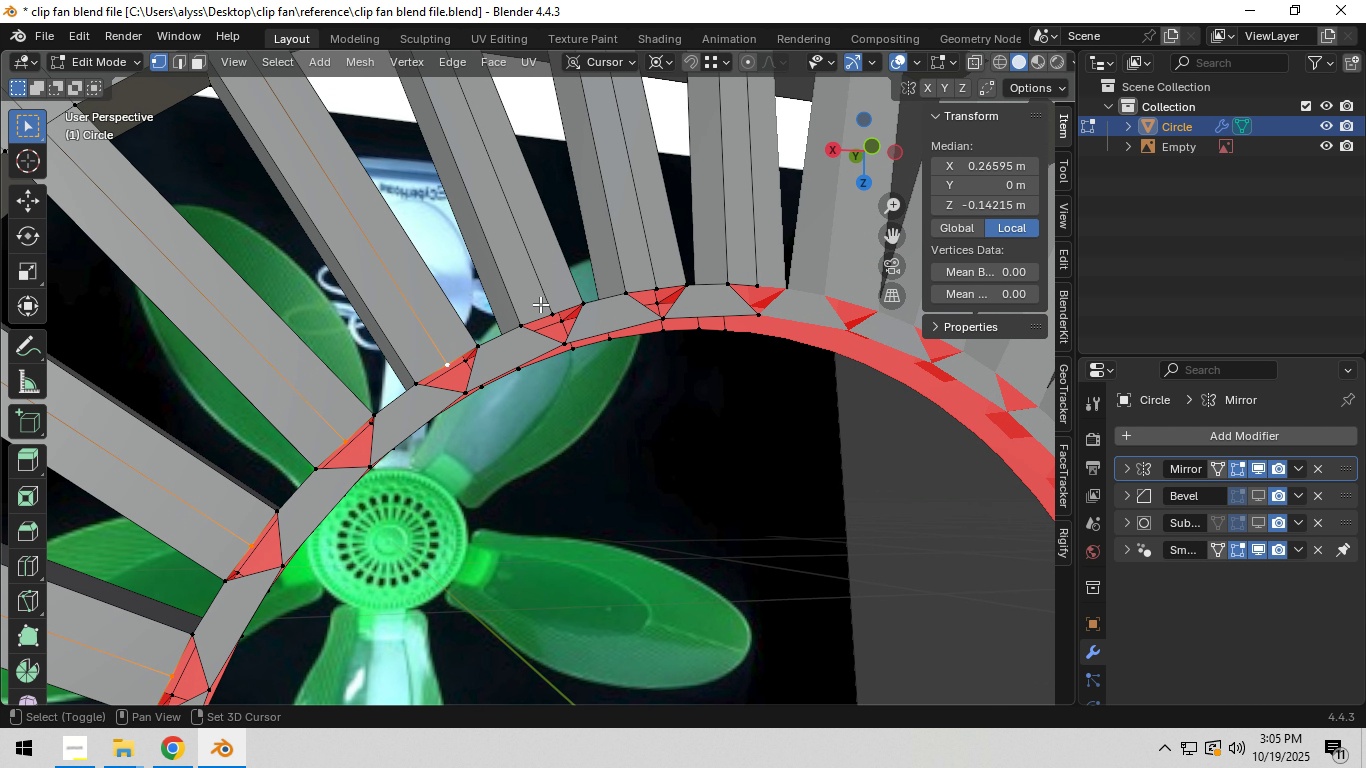 
hold_key(key=ShiftLeft, duration=1.53)
left_click([544, 304])
 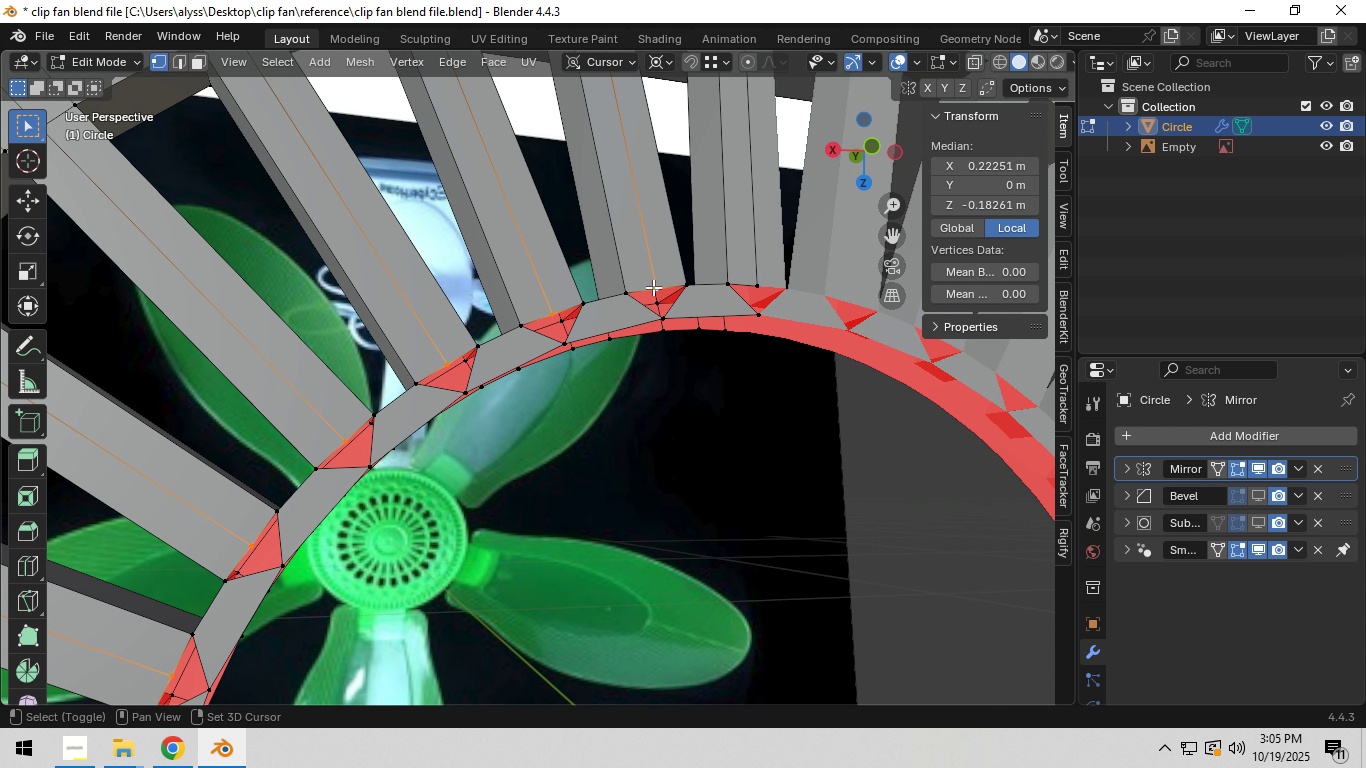 
left_click([653, 287])
 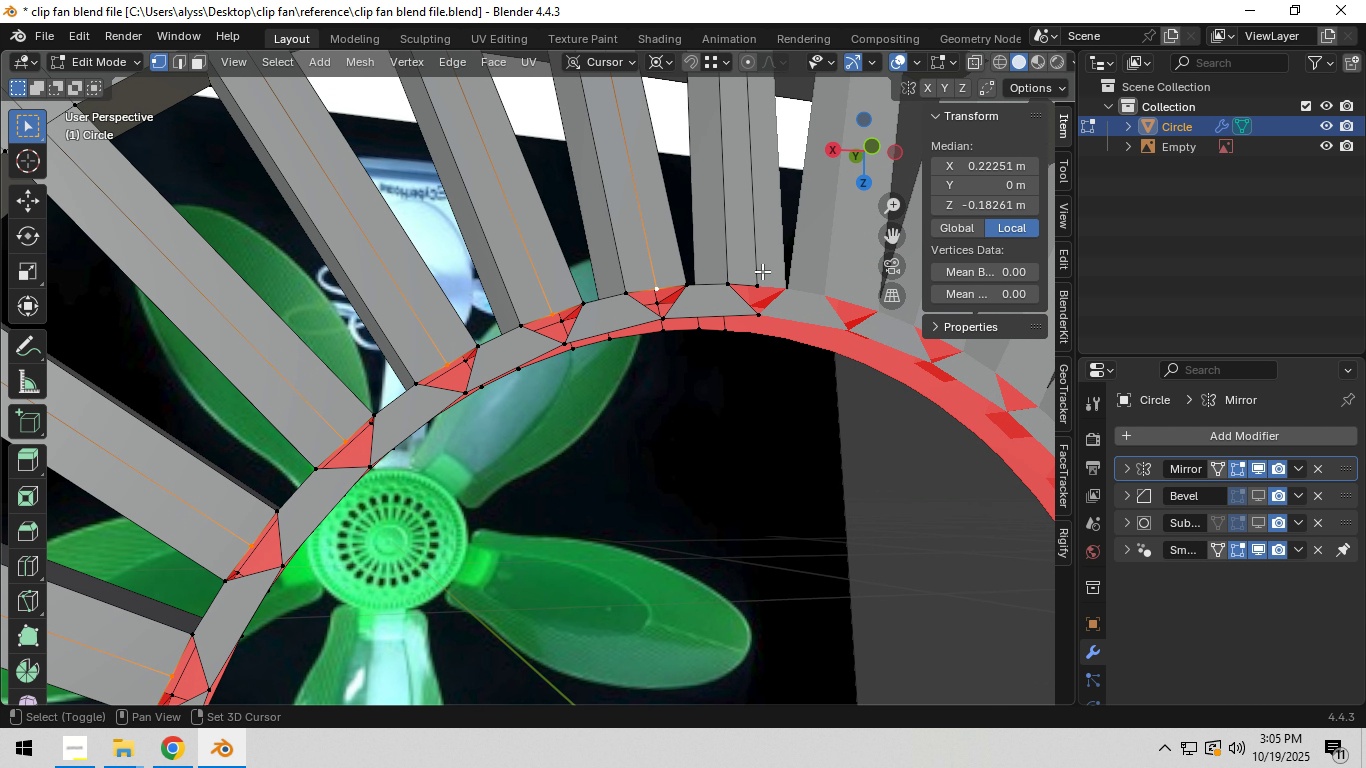 
hold_key(key=ShiftLeft, duration=0.99)
left_click([758, 278])
 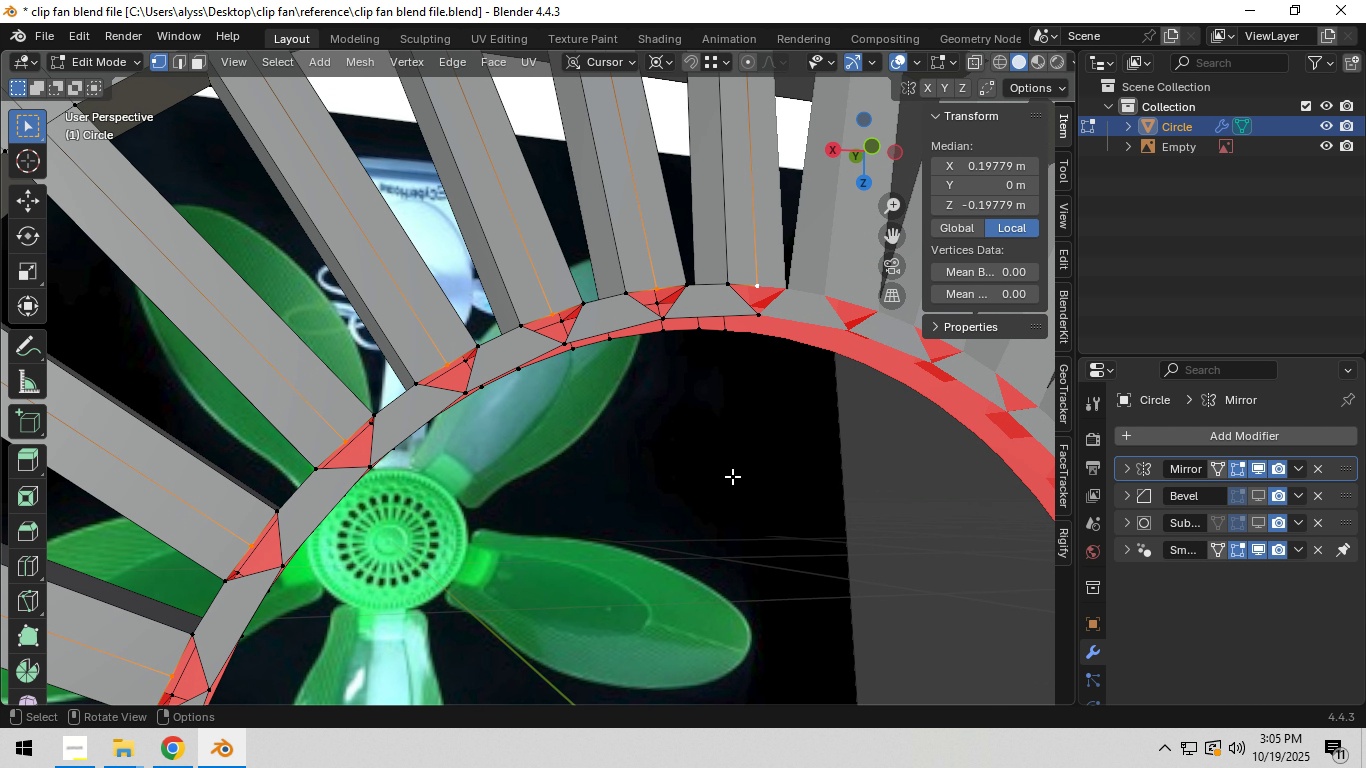 
key(S)
 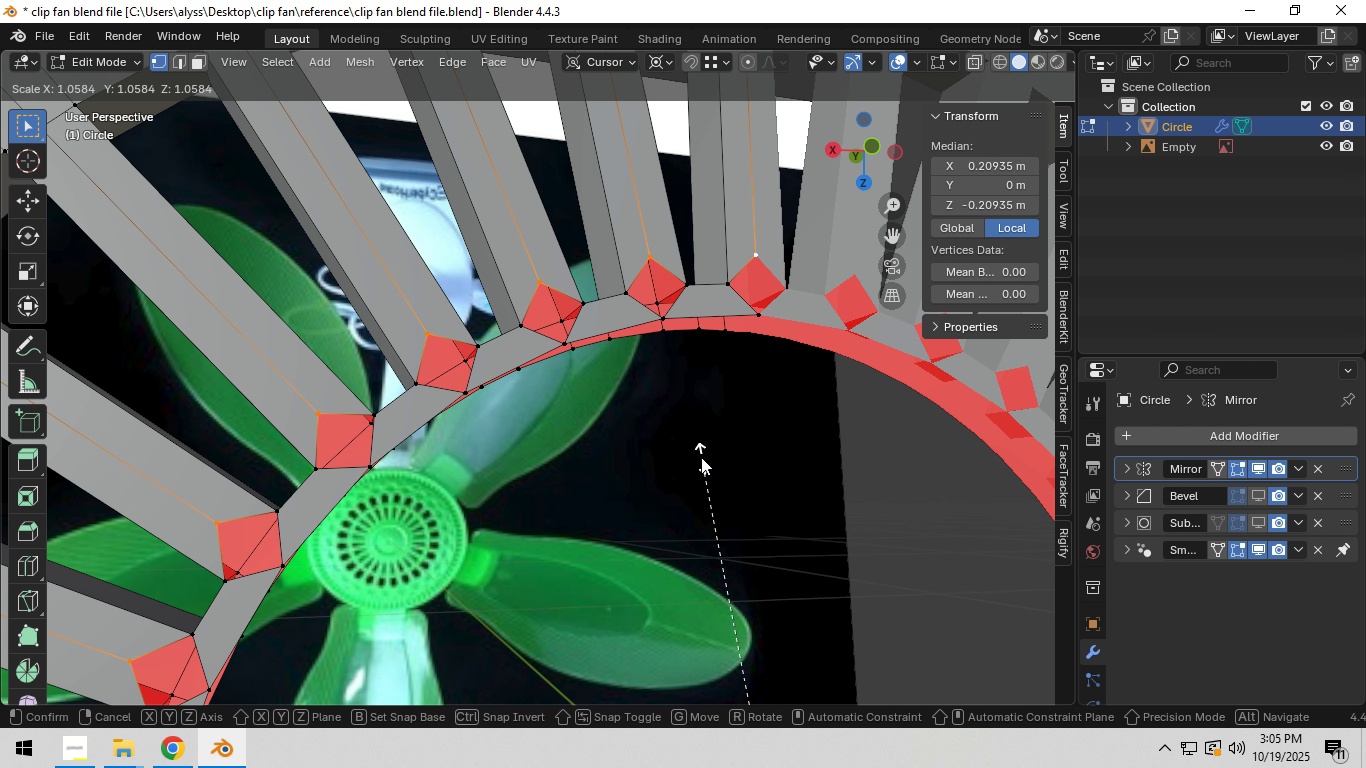 
left_click([698, 455])
 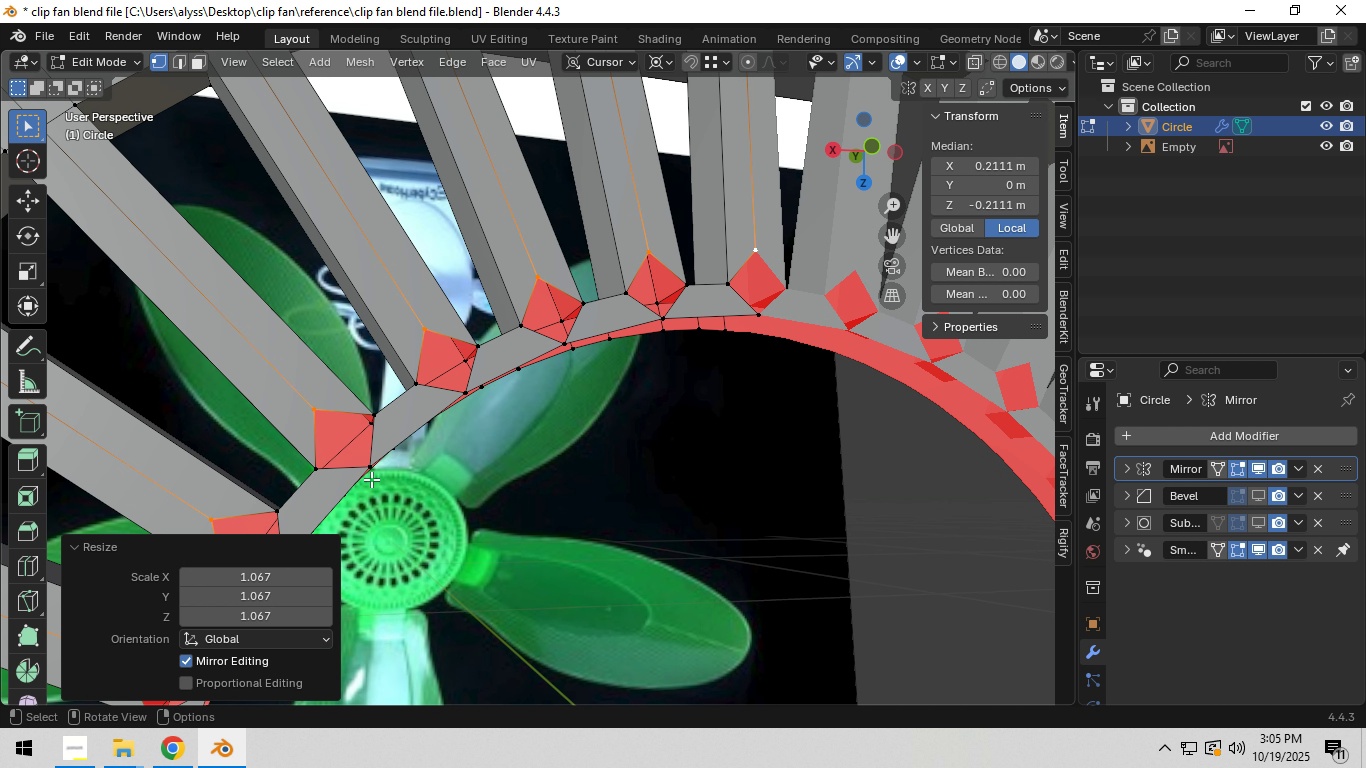 
key(2)
 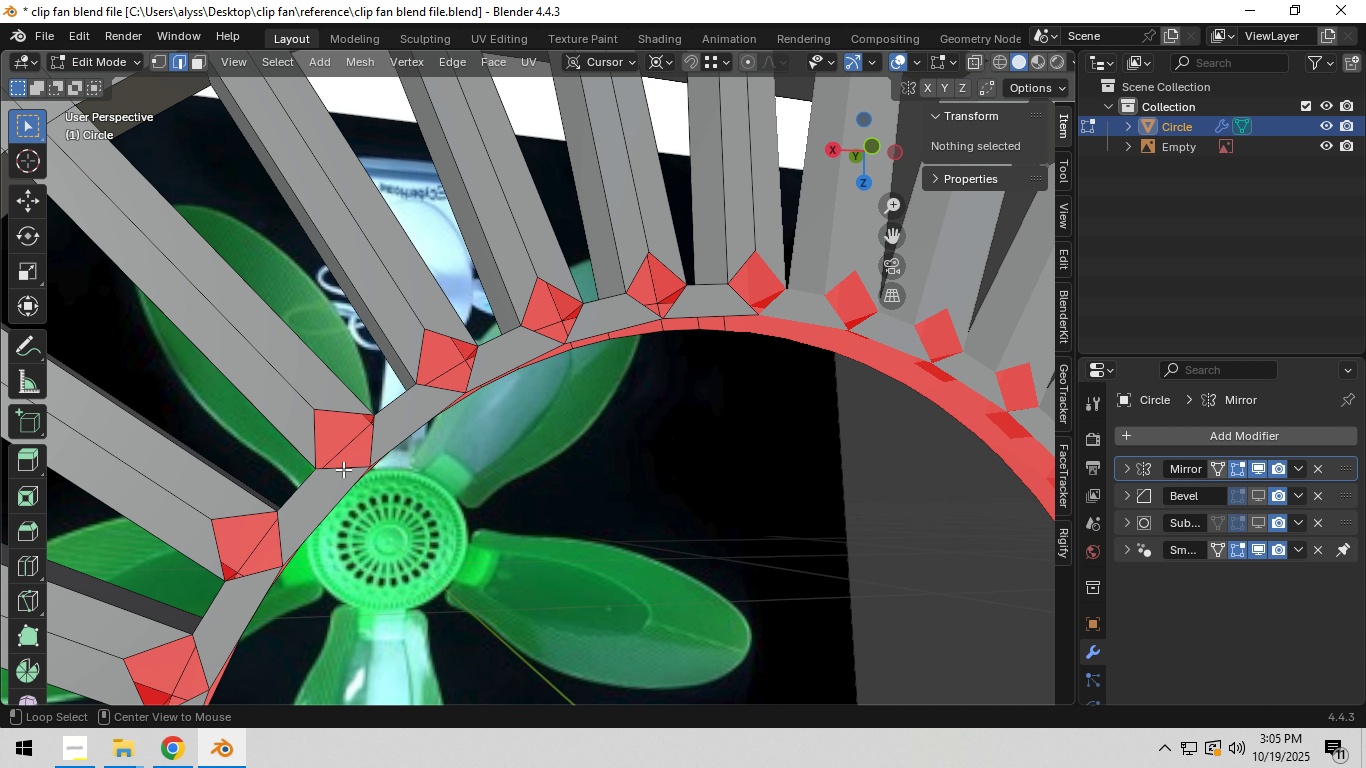 
hold_key(key=AltLeft, duration=0.51)
left_click([343, 469])
 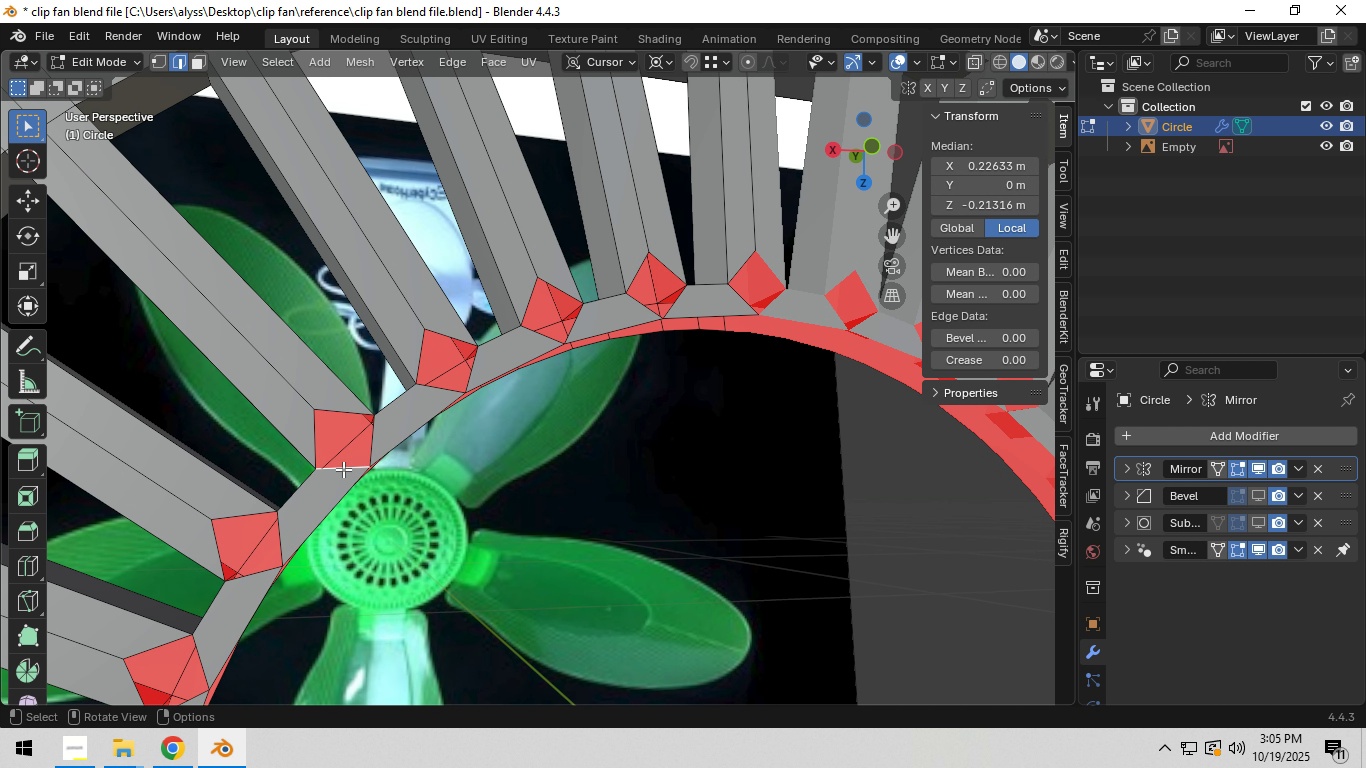 
left_click([343, 469])
 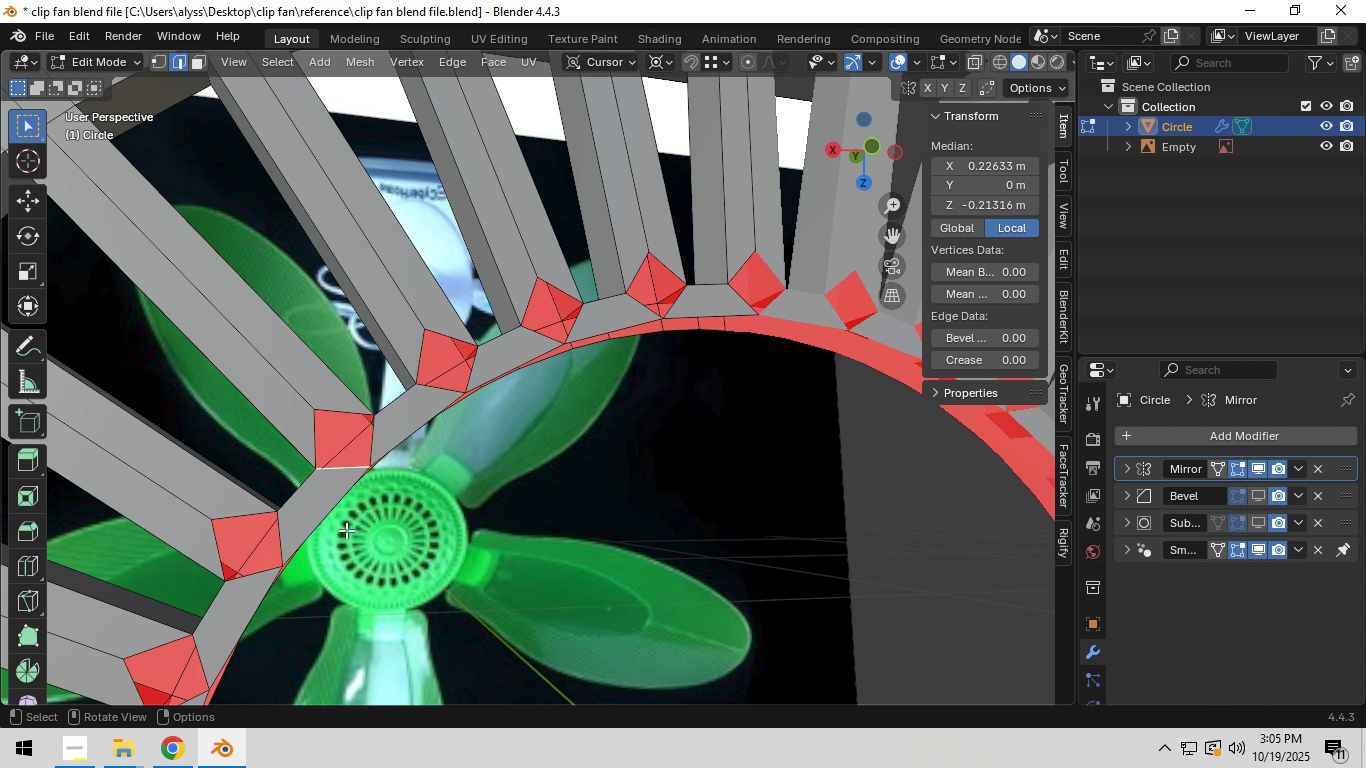 
hold_key(key=ShiftLeft, duration=0.8)
 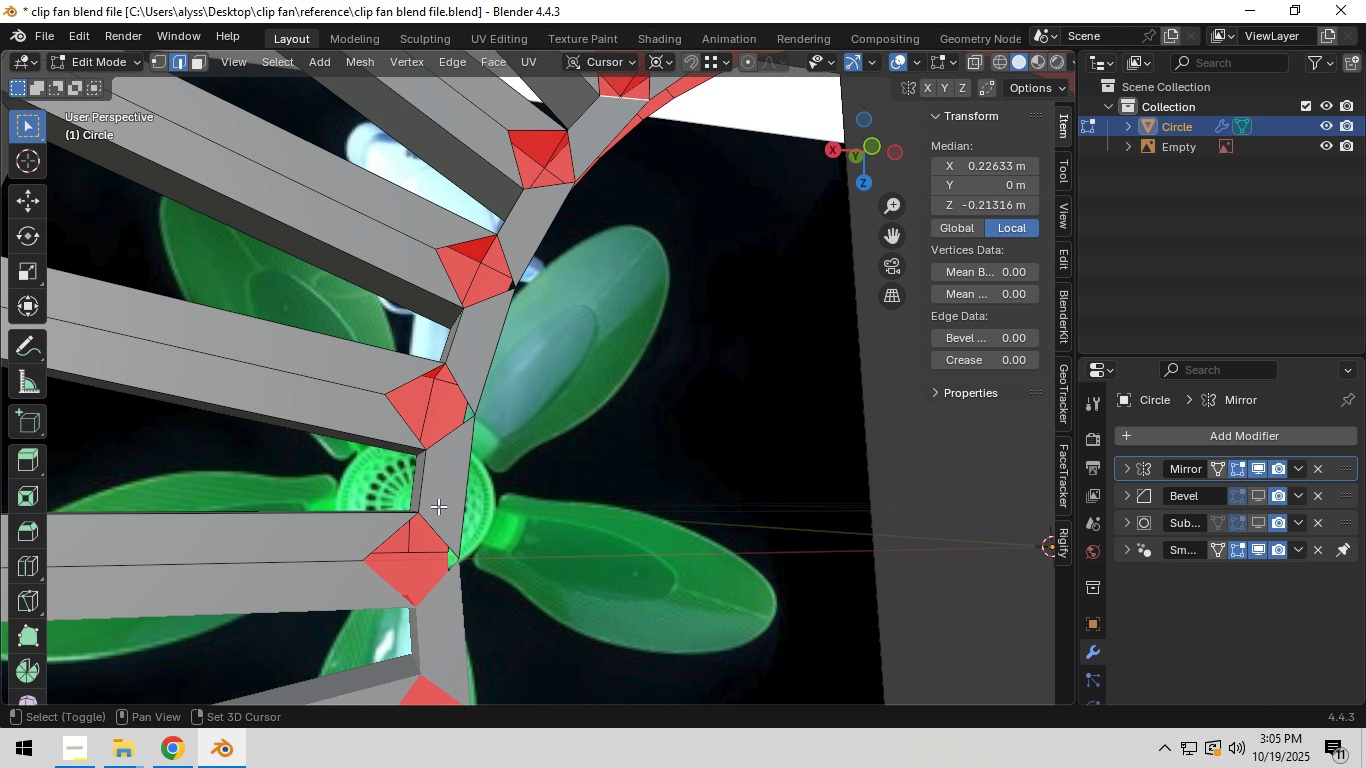 
hold_key(key=ShiftLeft, duration=0.73)
 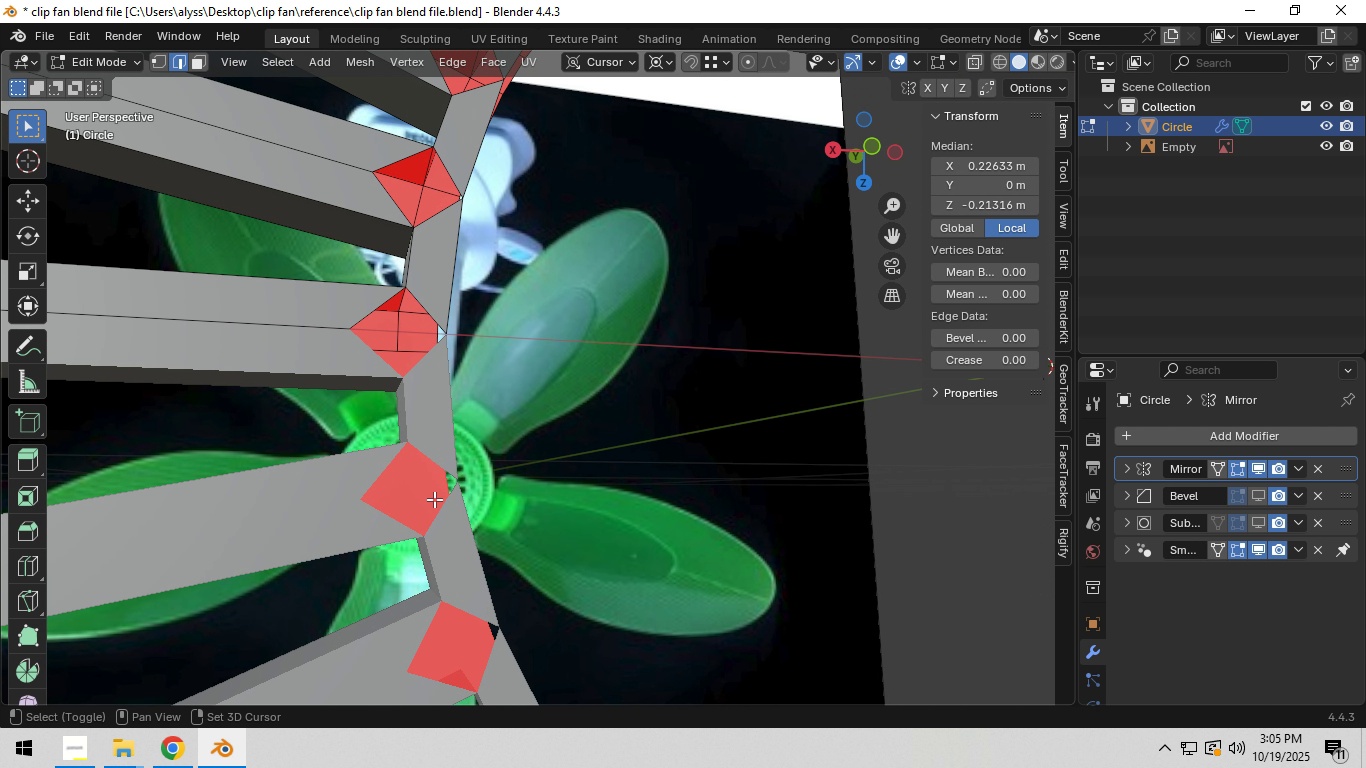 
hold_key(key=ShiftLeft, duration=1.53)
 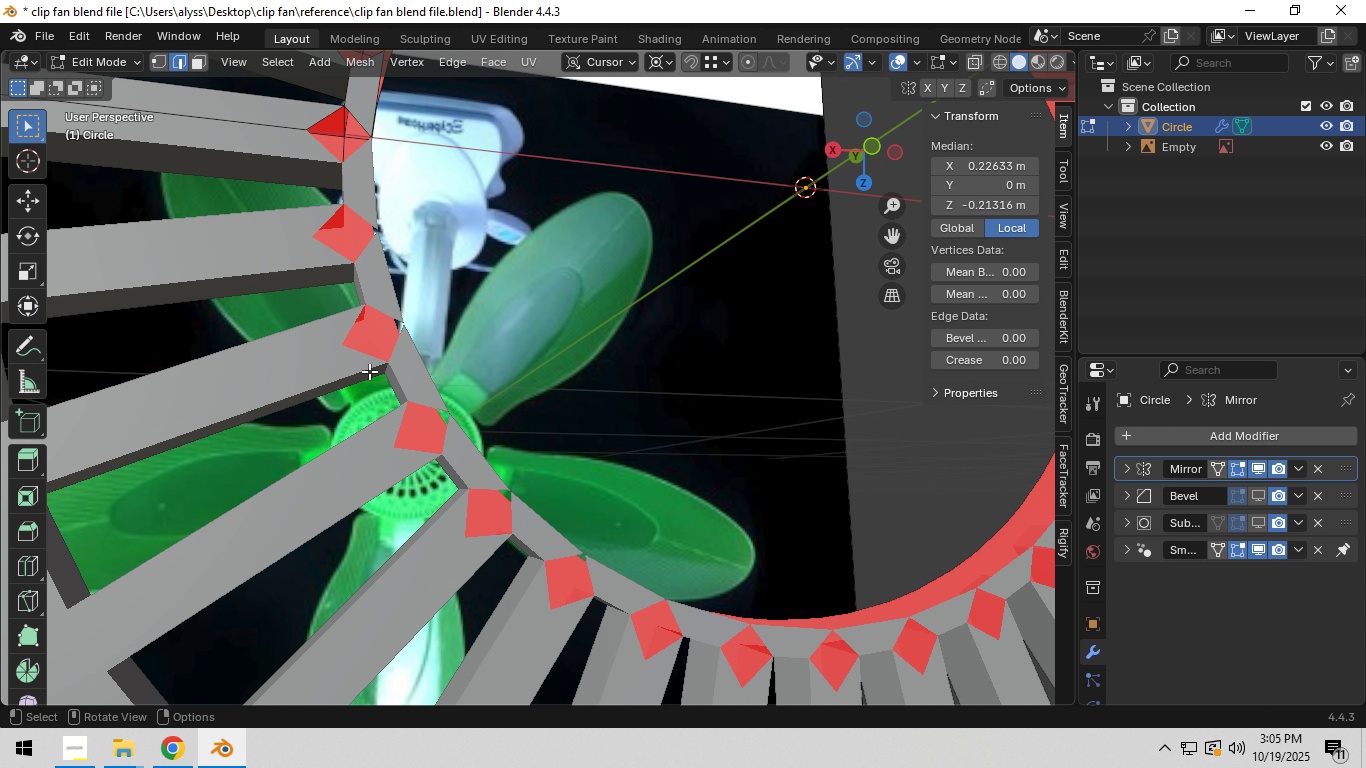 
scroll: coordinate [369, 371], scroll_direction: down, amount: 4.0
 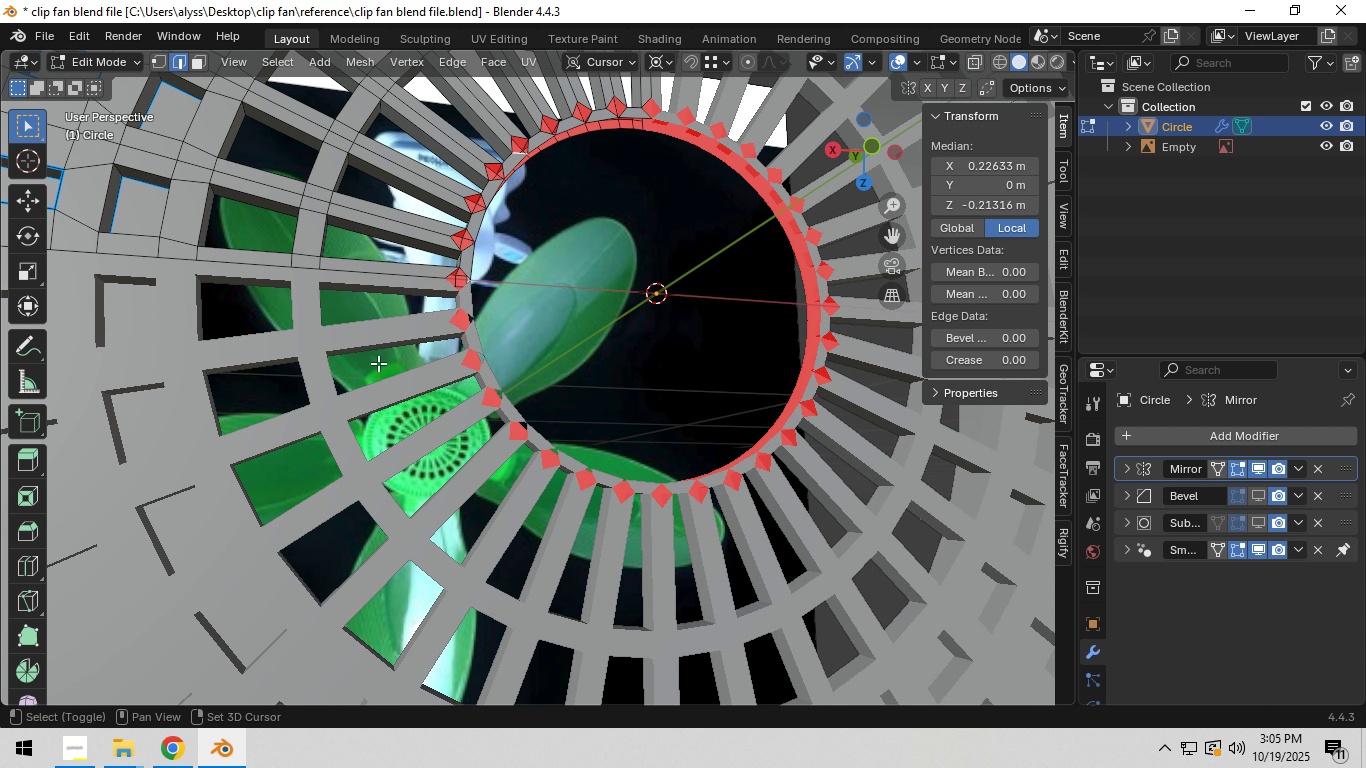 
hold_key(key=ShiftLeft, duration=0.53)
 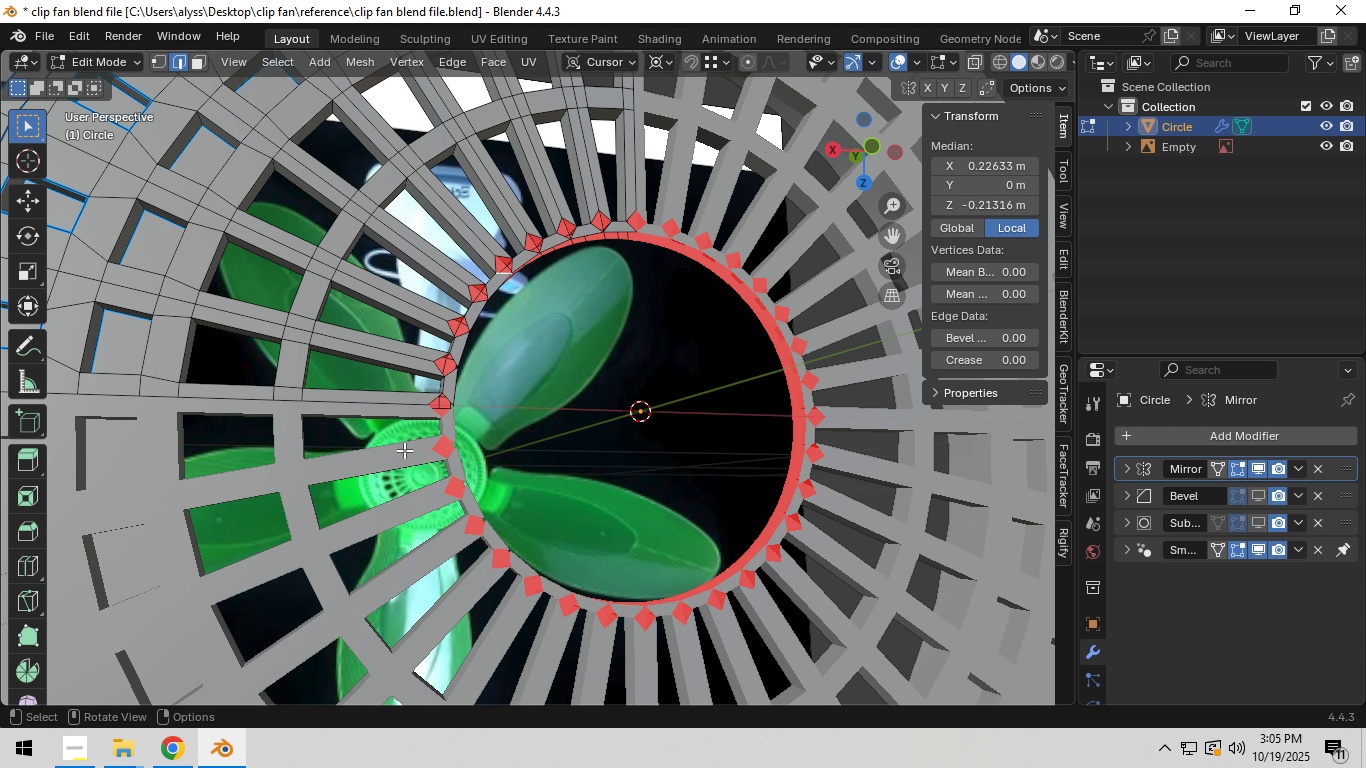 
scroll: coordinate [406, 450], scroll_direction: up, amount: 4.0
 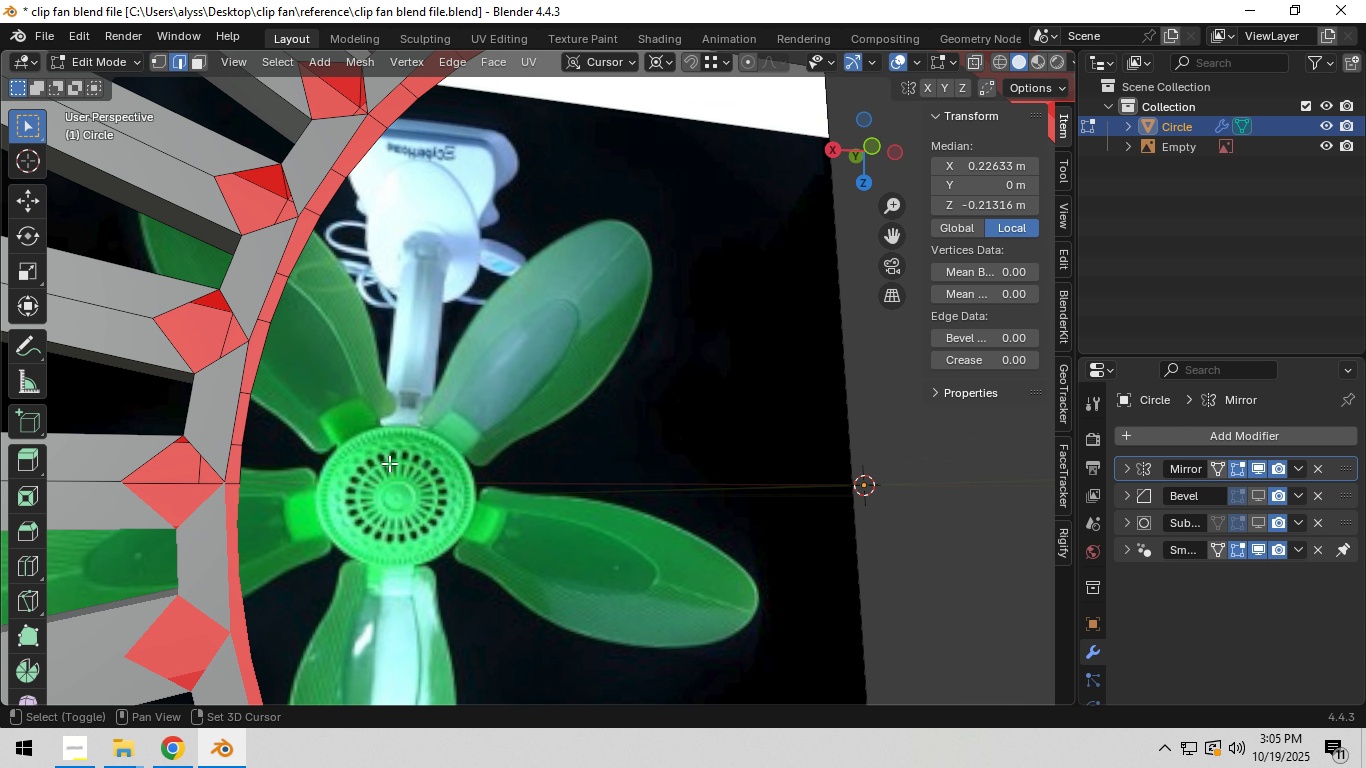 
hold_key(key=ShiftLeft, duration=0.55)
 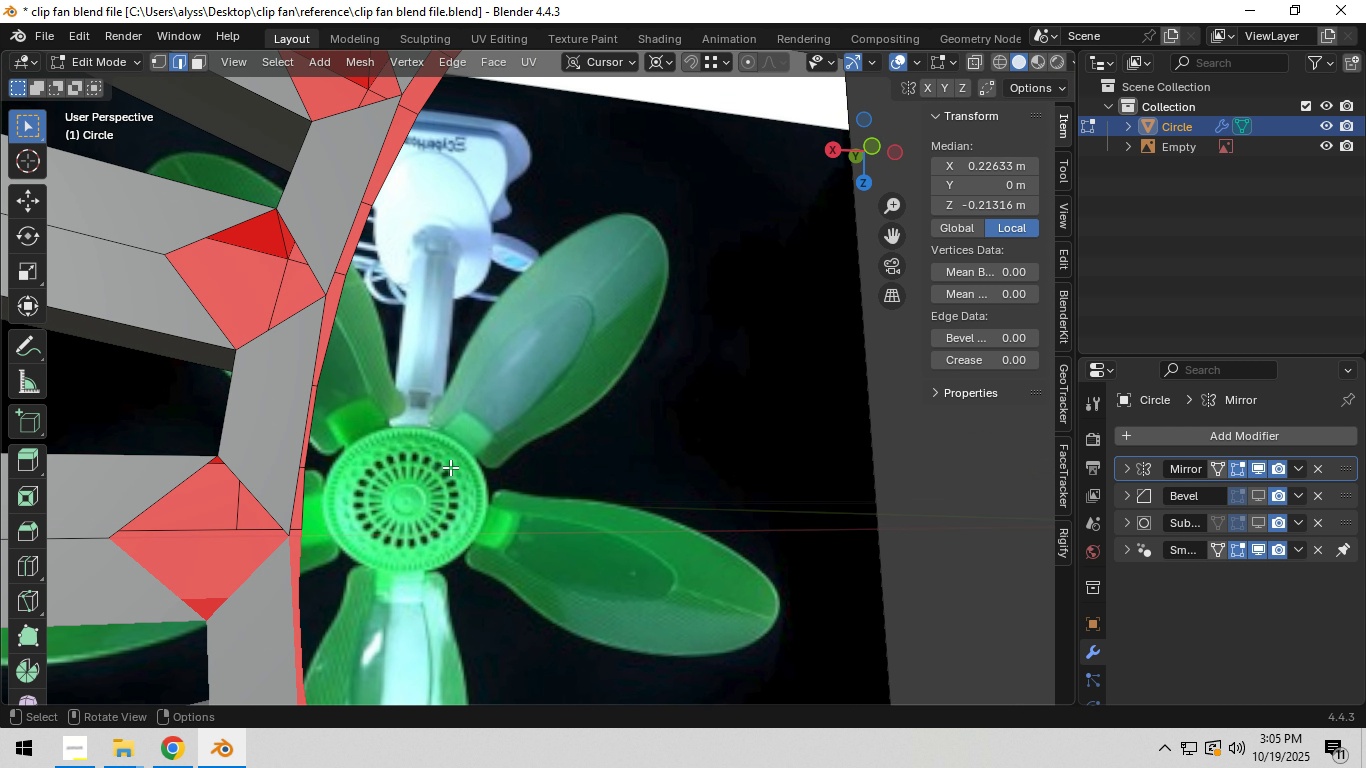 
scroll: coordinate [450, 467], scroll_direction: up, amount: 1.0
 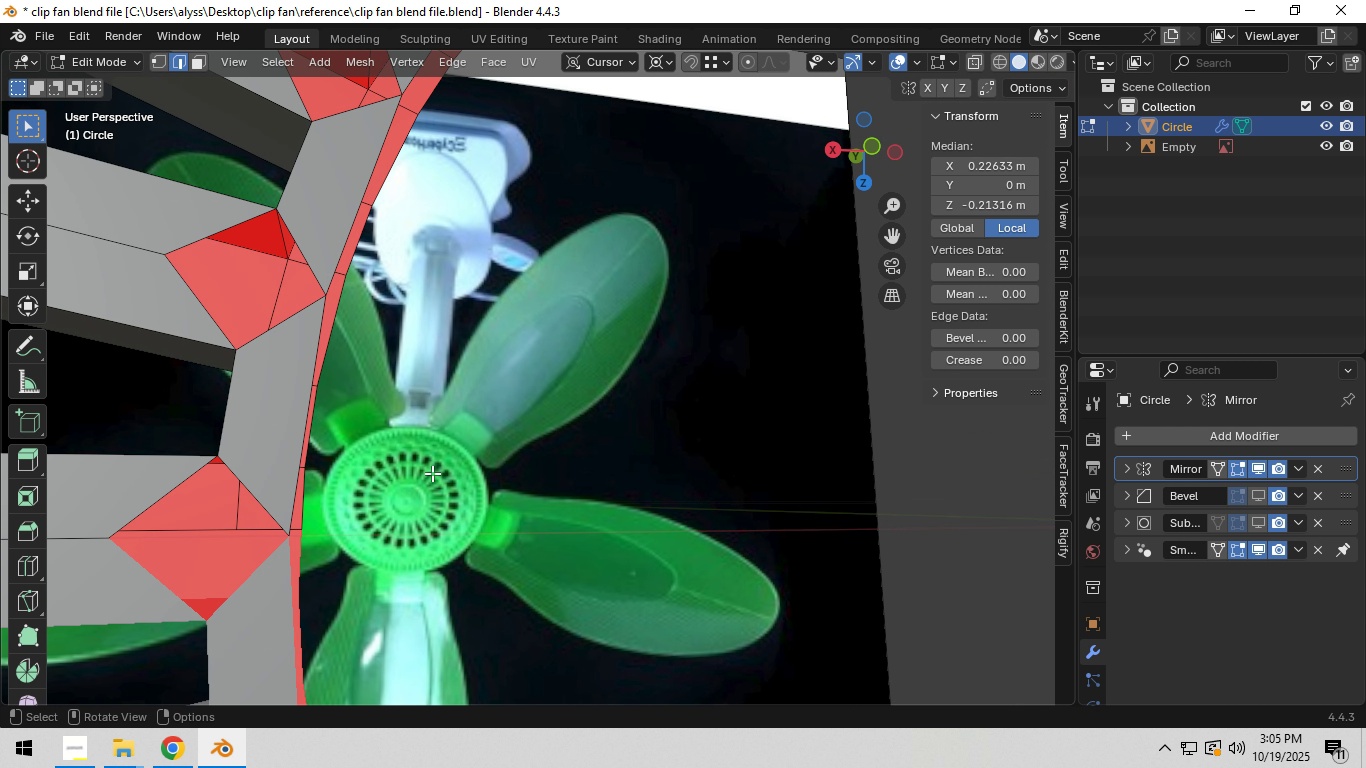 
hold_key(key=ShiftLeft, duration=0.7)
 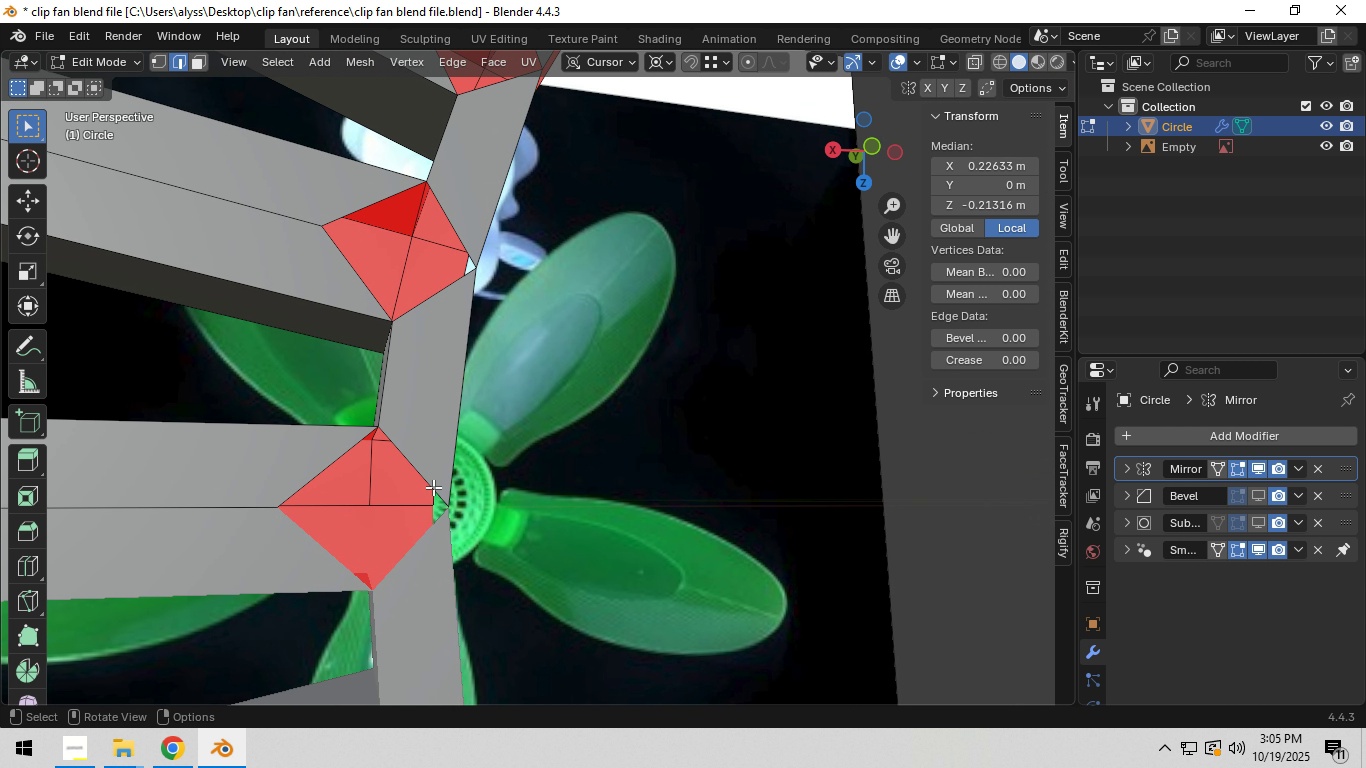 
left_click([429, 479])
 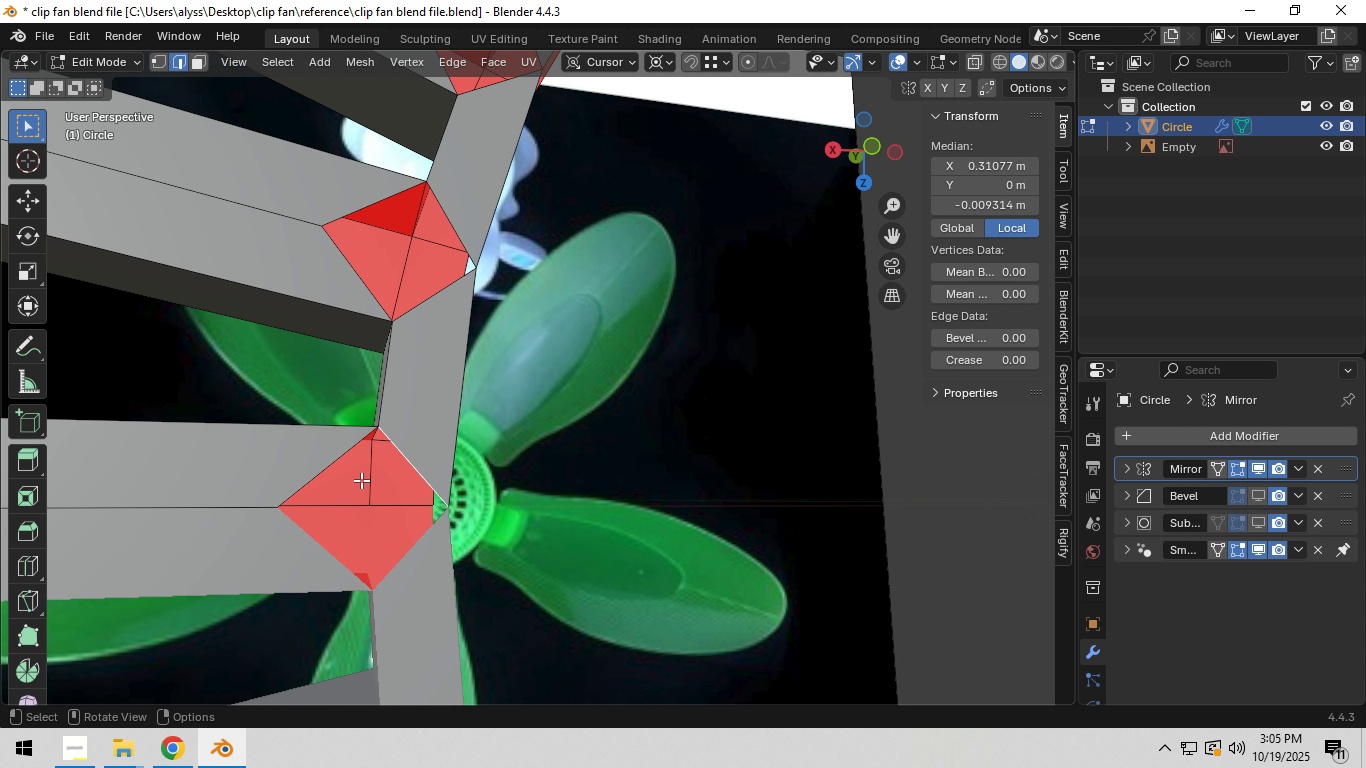 
hold_key(key=ShiftLeft, duration=1.25)
left_click([324, 477])
 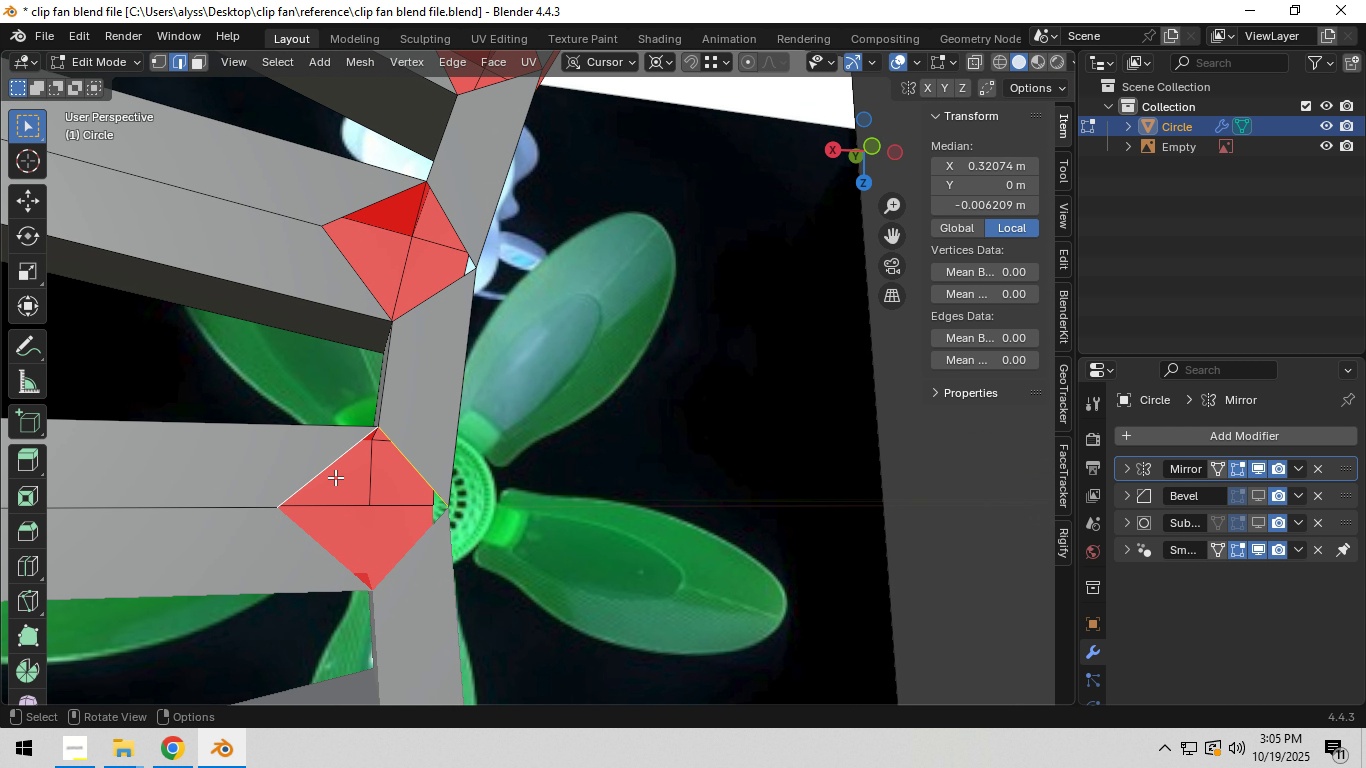 
key(F)
 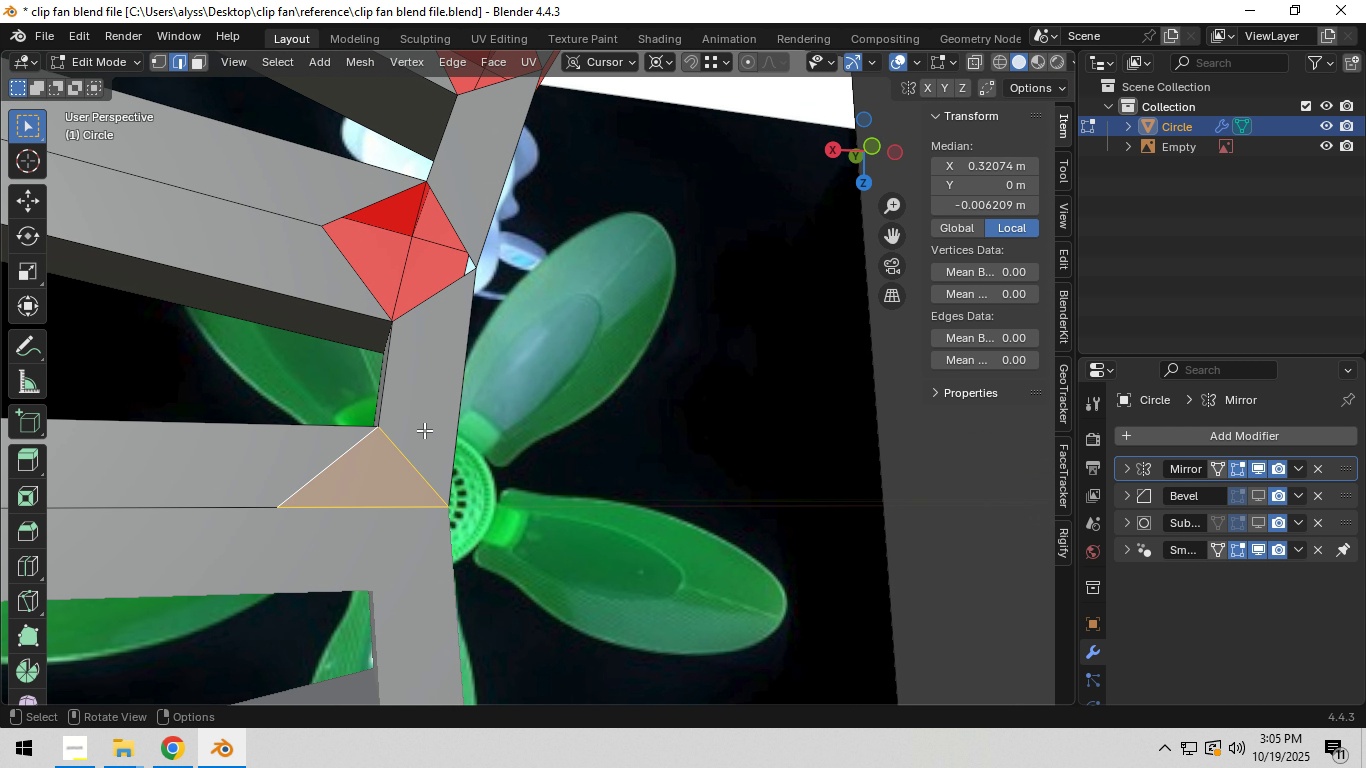 
hold_key(key=ShiftLeft, duration=0.53)
 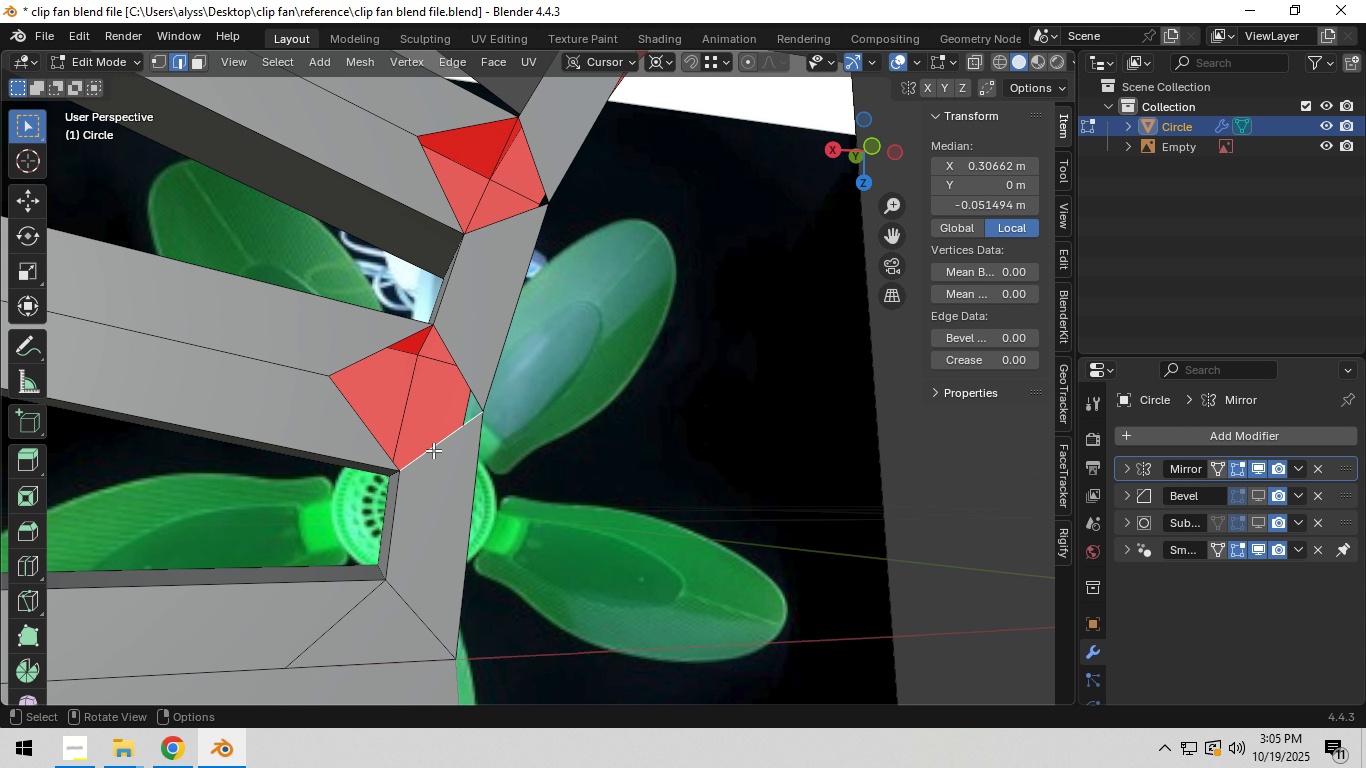 
left_click([433, 450])
 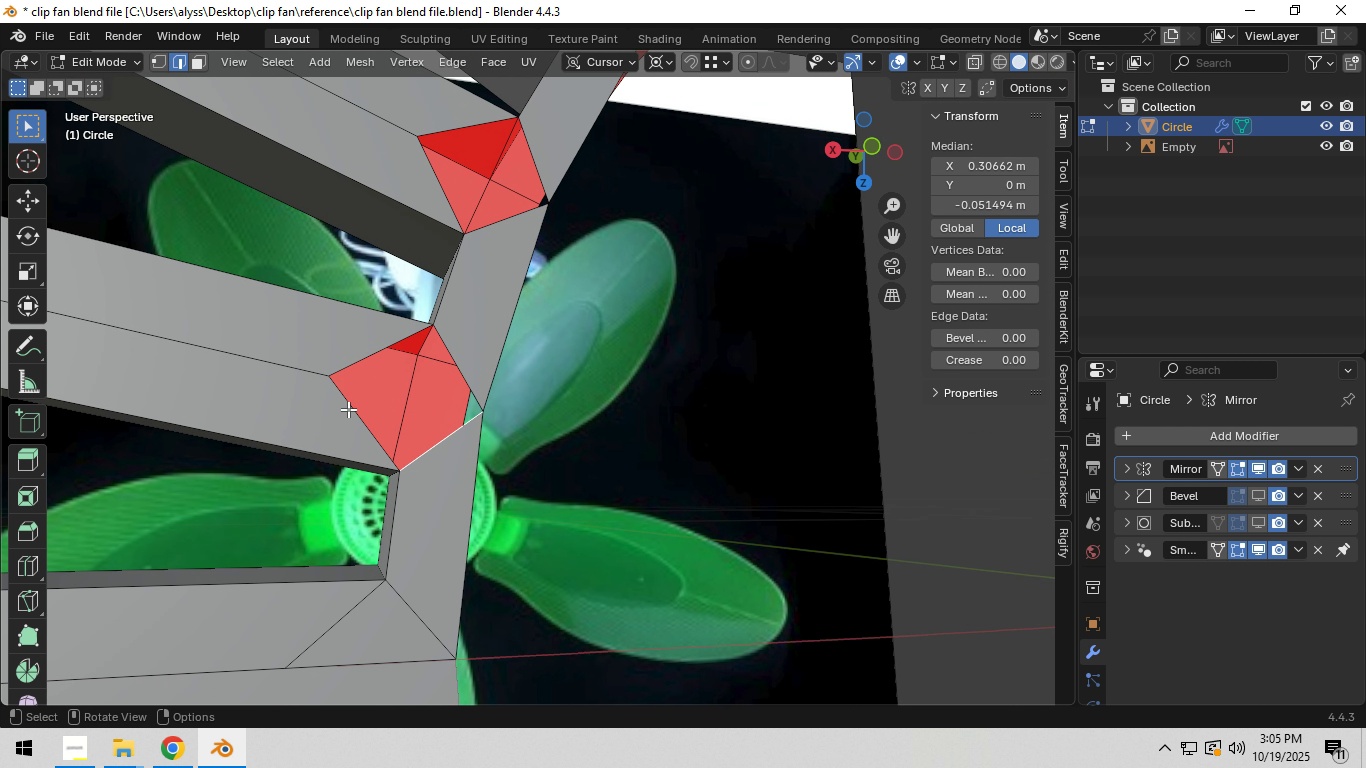 
hold_key(key=AltLeft, duration=0.65)
left_click([348, 409])
 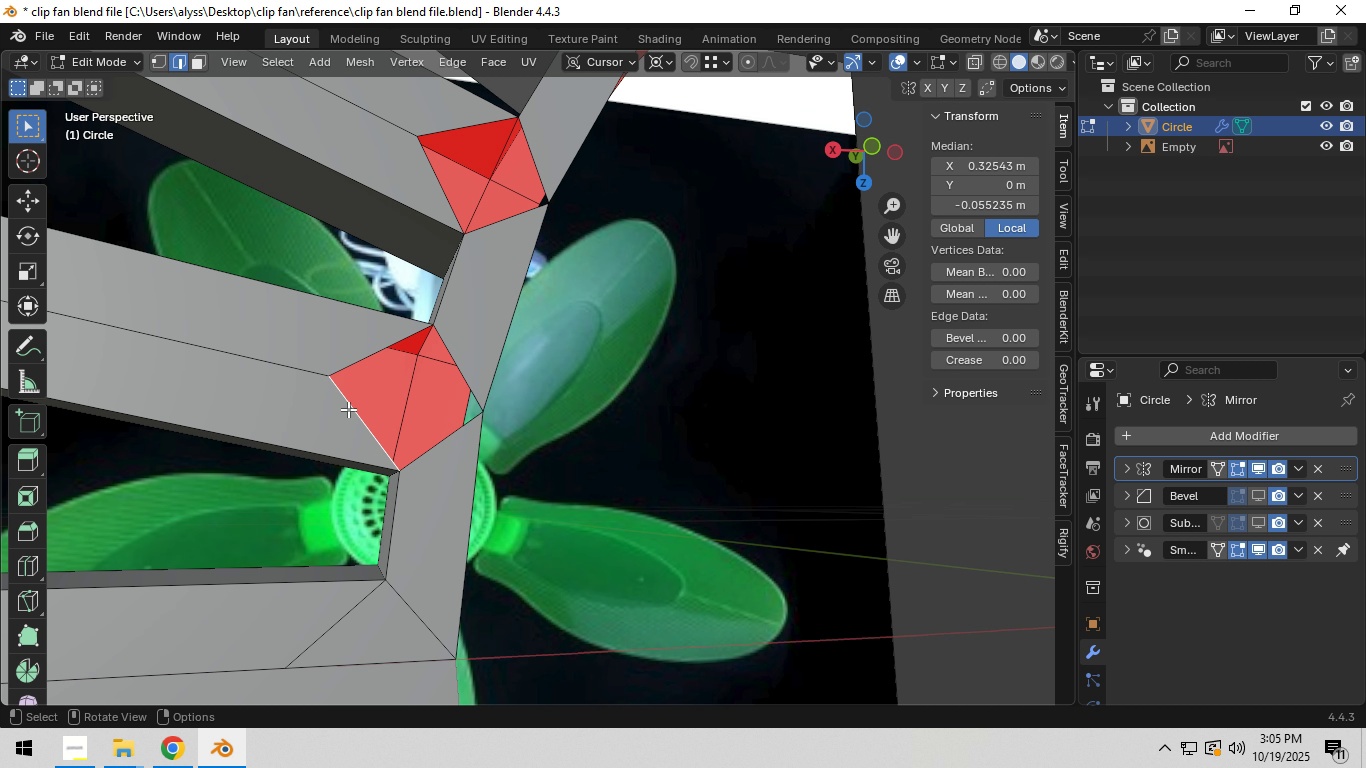 
left_click([348, 409])
 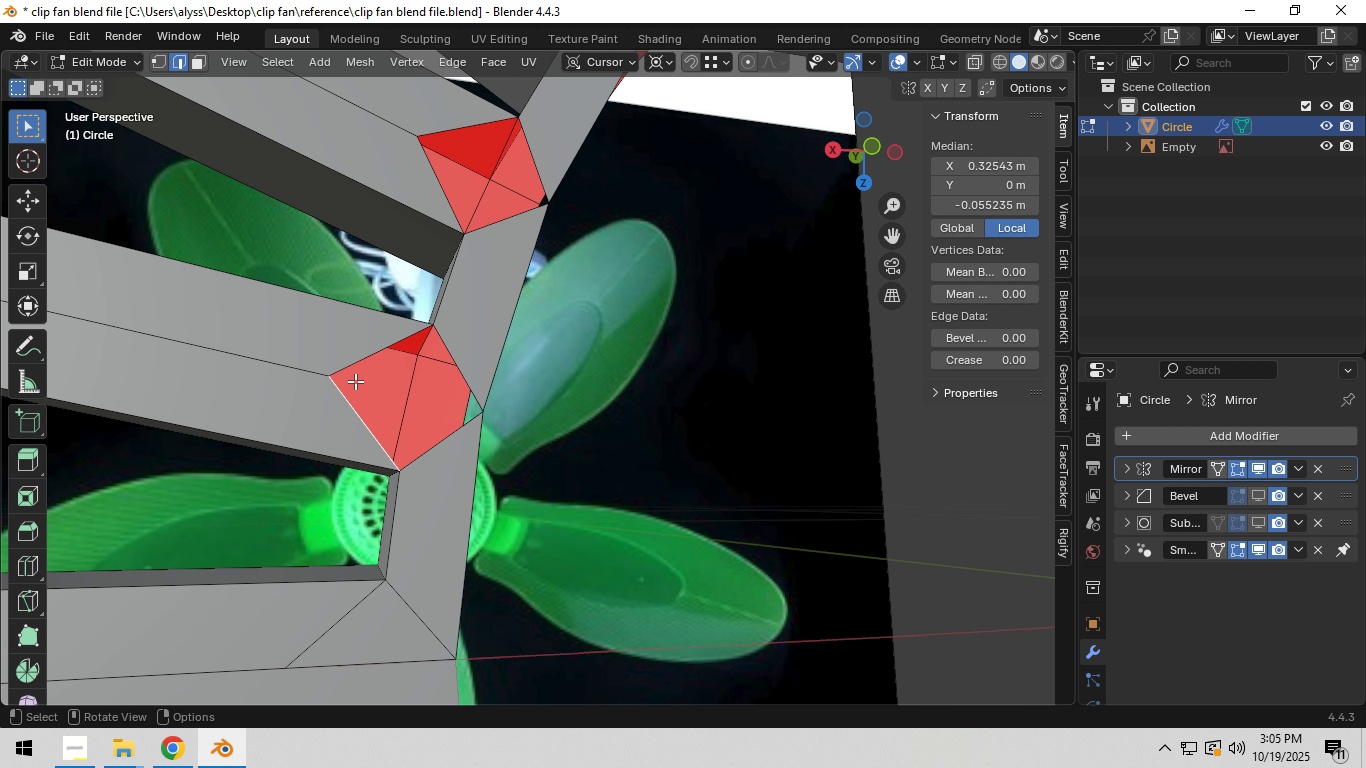 
hold_key(key=ShiftLeft, duration=1.5)
left_click([362, 346])
 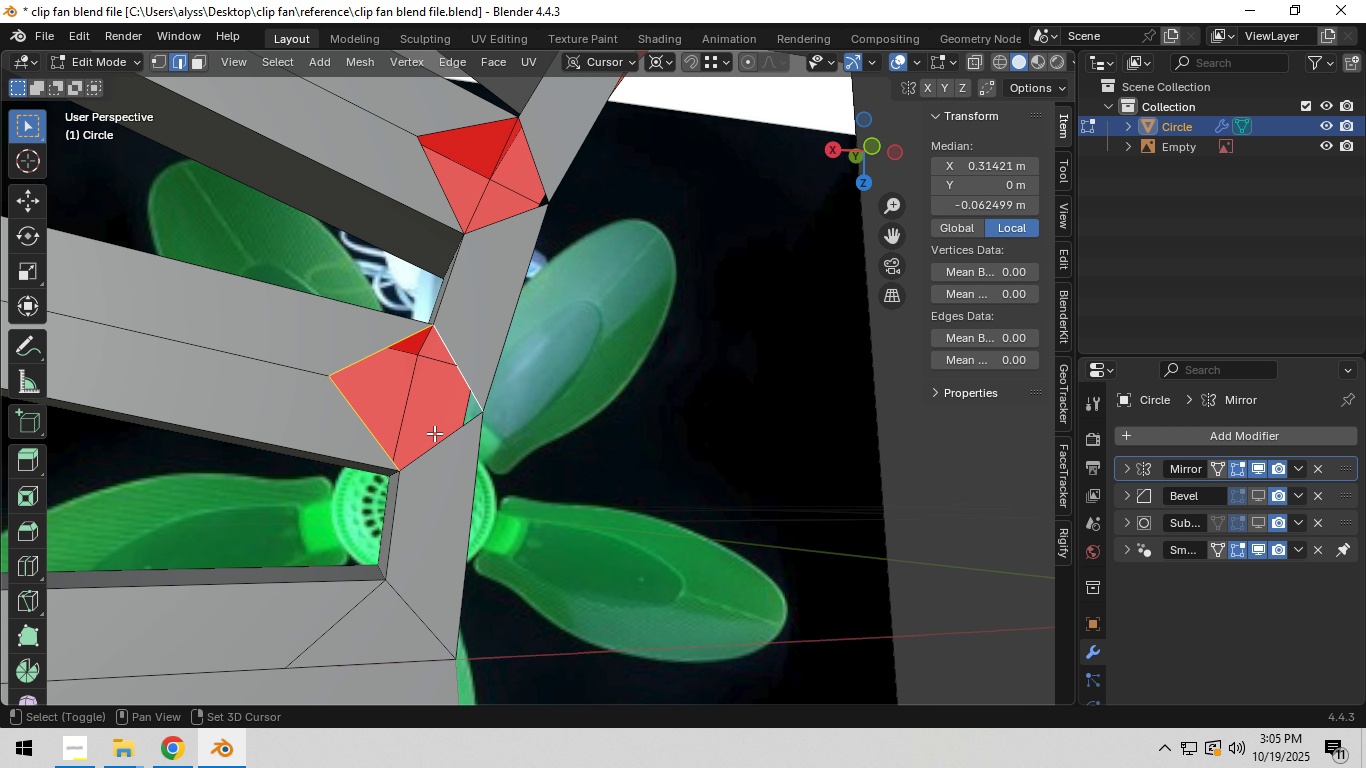 
left_click([434, 433])
 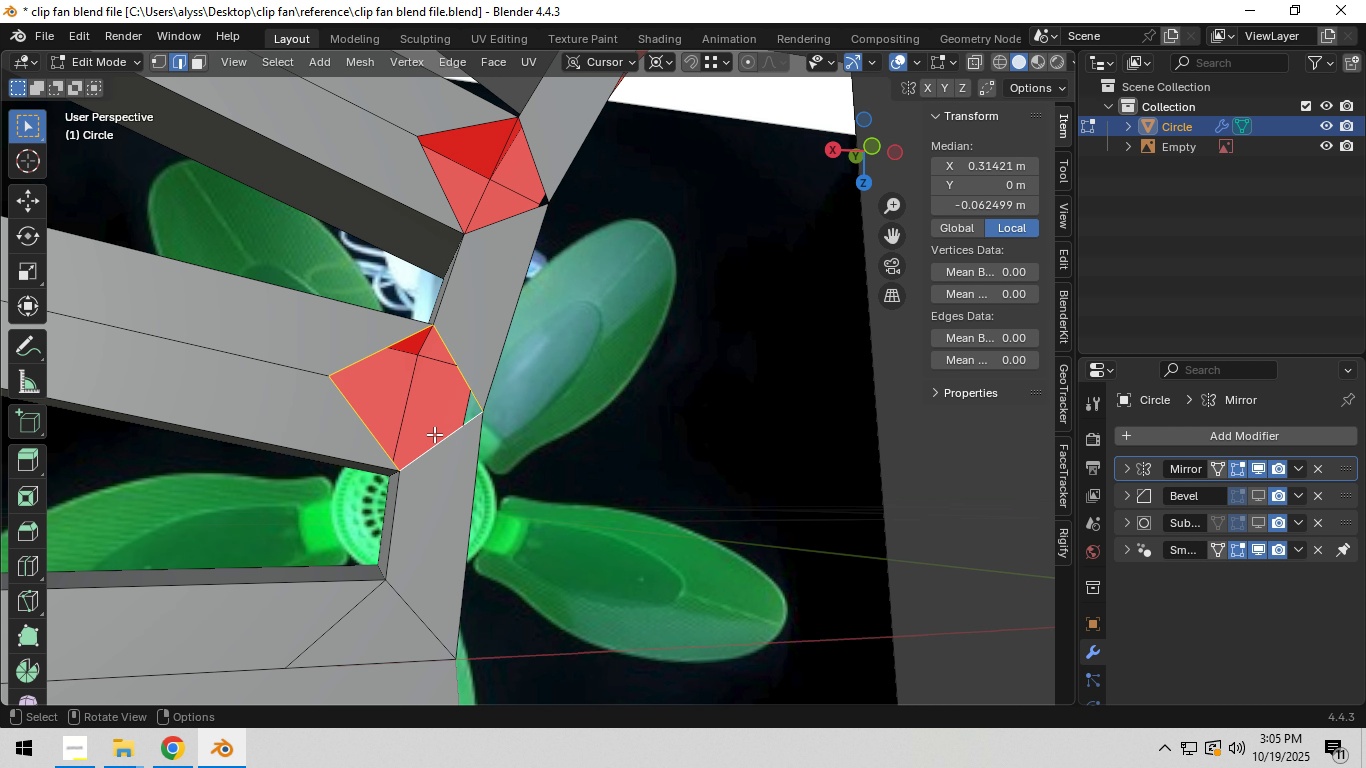 
key(Shift+ShiftLeft)
 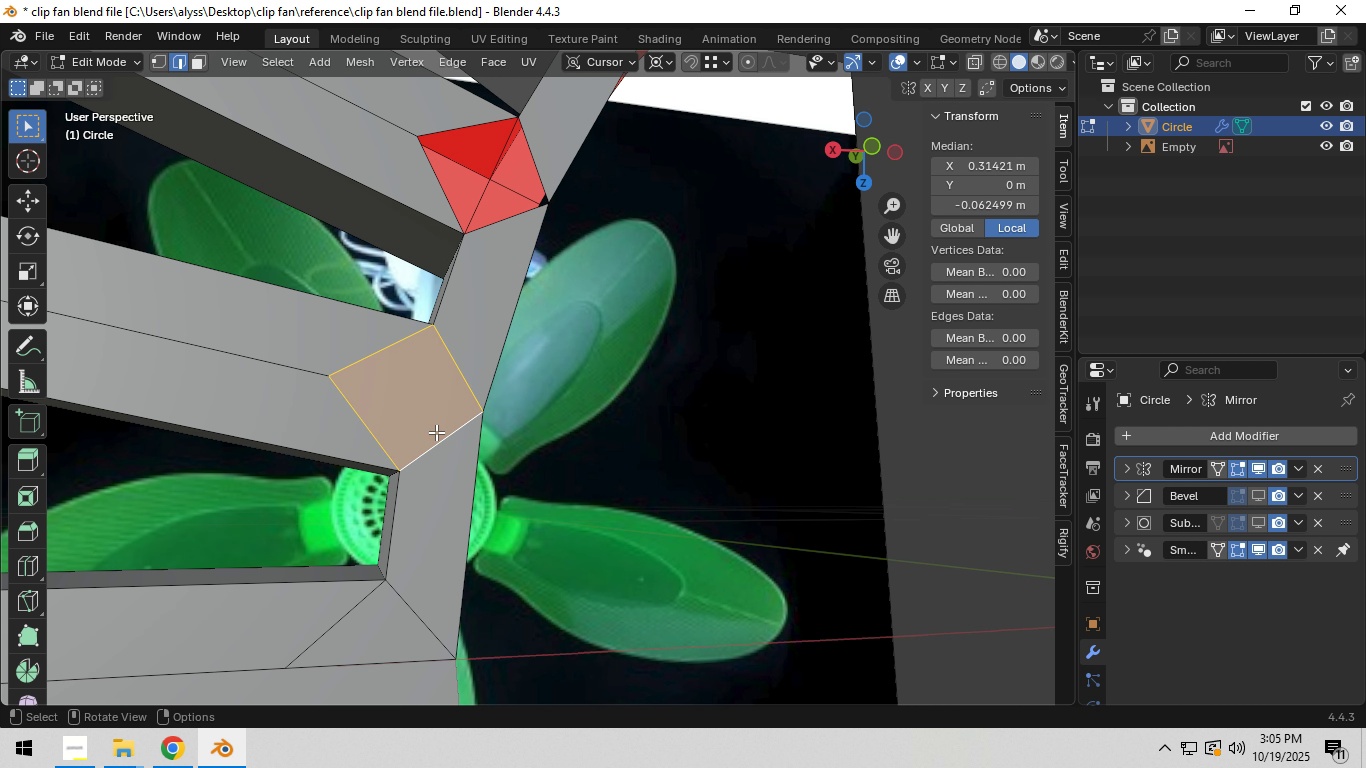 
key(F)
 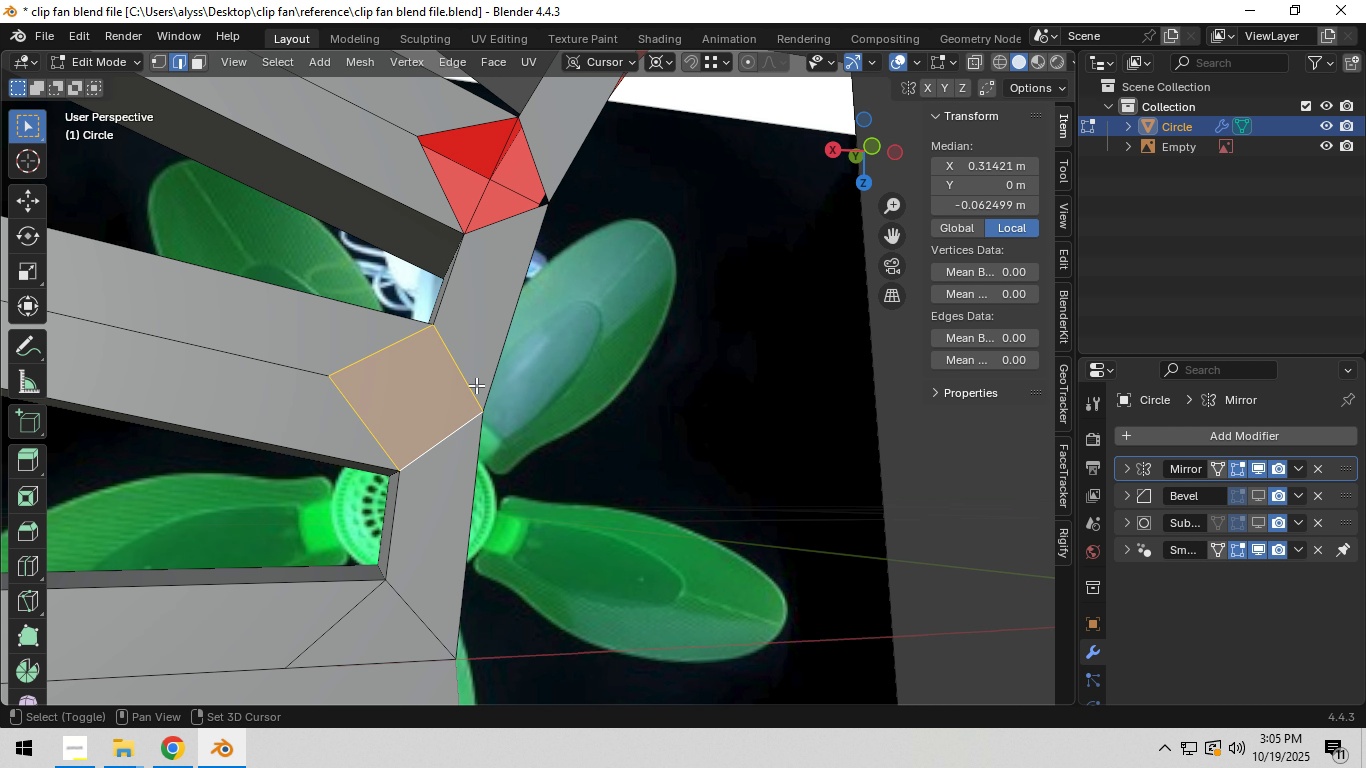 
hold_key(key=ShiftLeft, duration=0.64)
 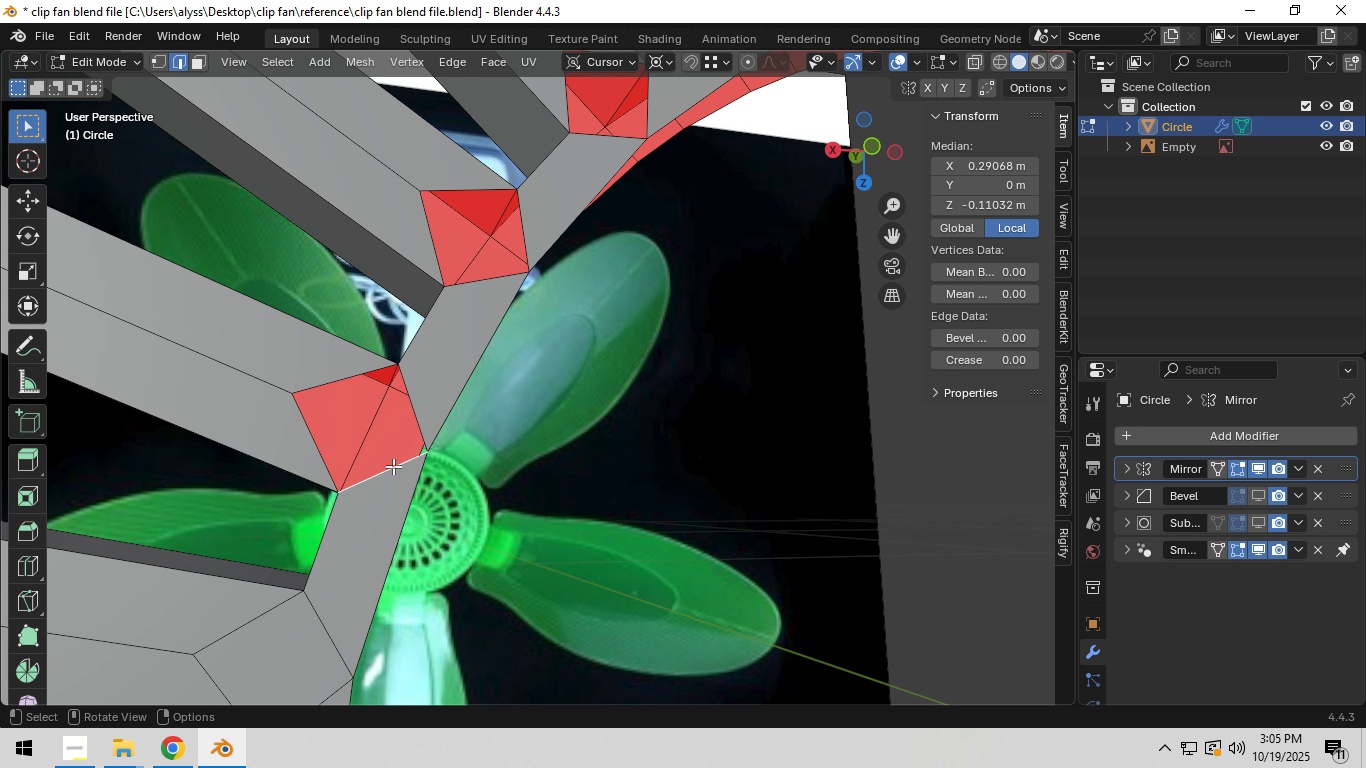 
left_click([394, 467])
 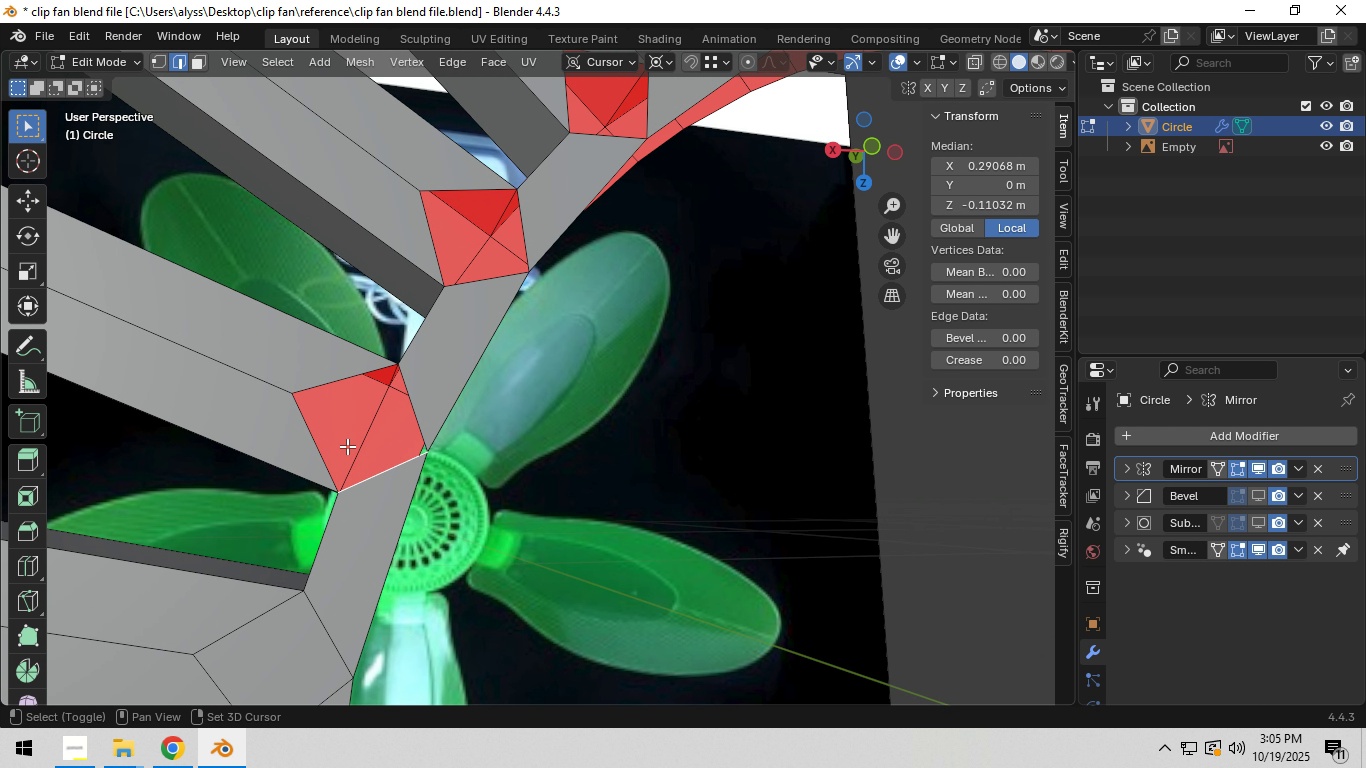 
hold_key(key=ShiftLeft, duration=1.25)
double_click([315, 439])
 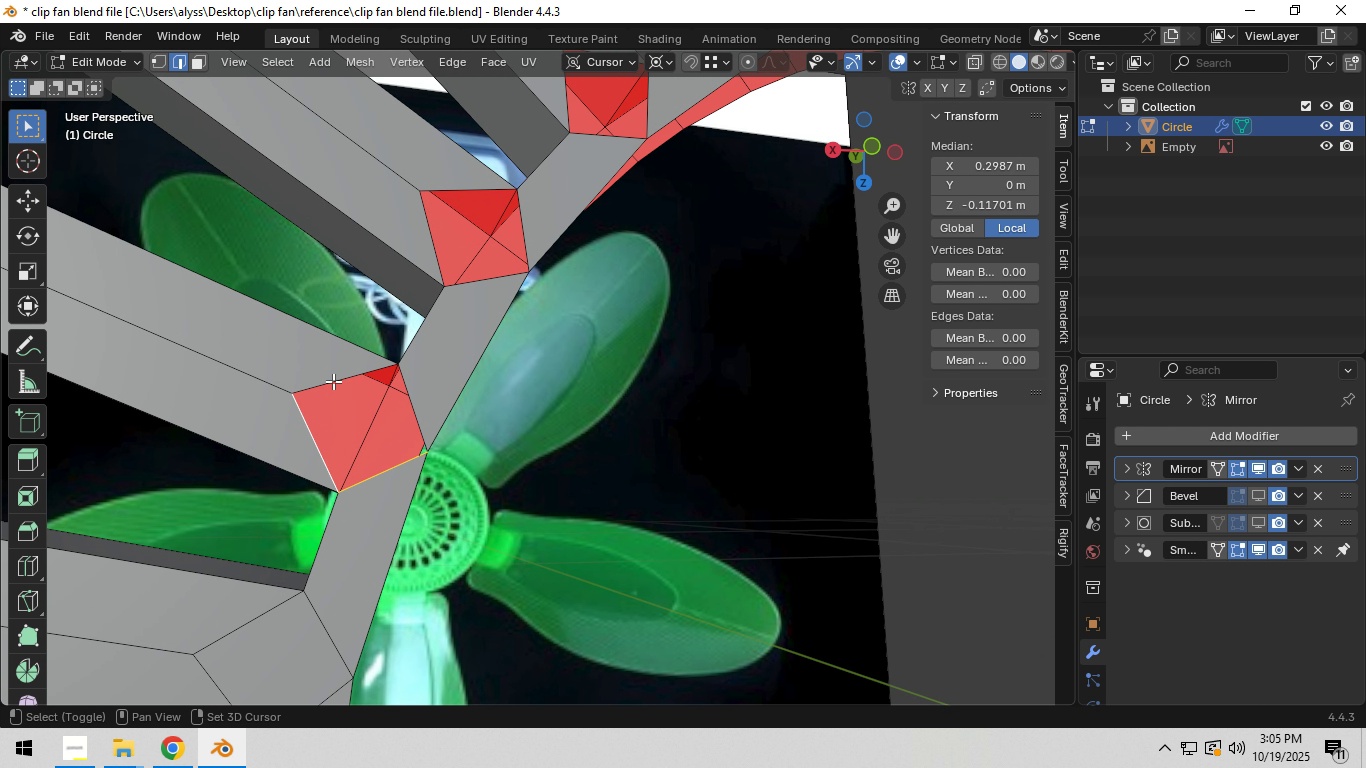 
triple_click([333, 381])
 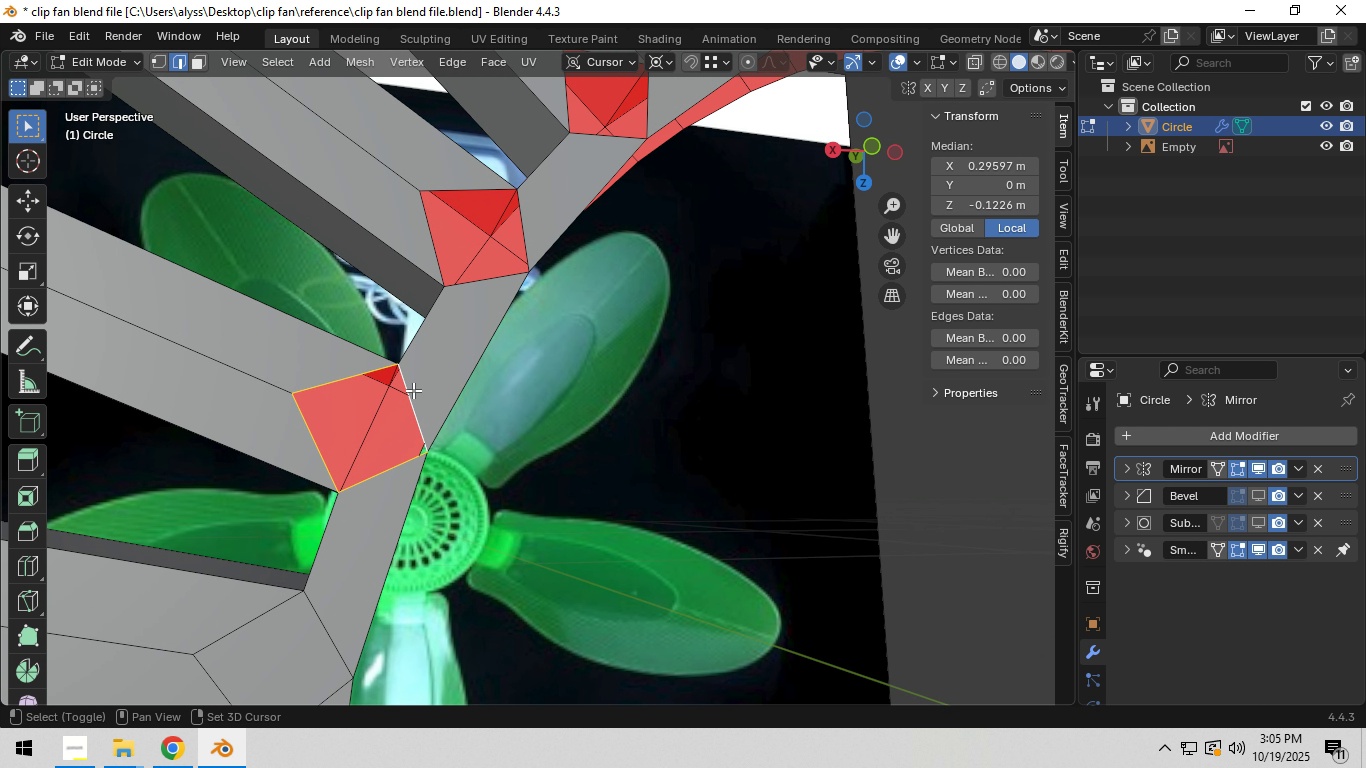 
triple_click([413, 390])
 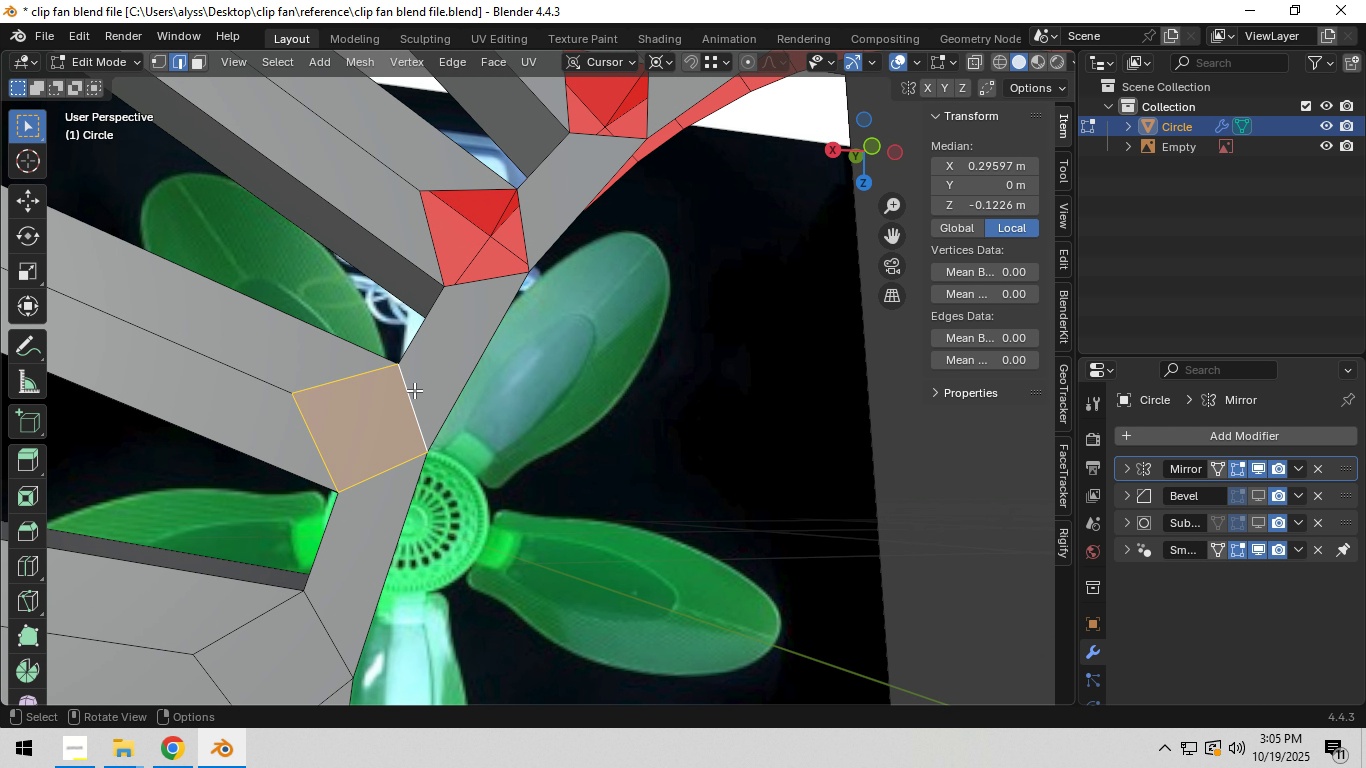 
key(F)
 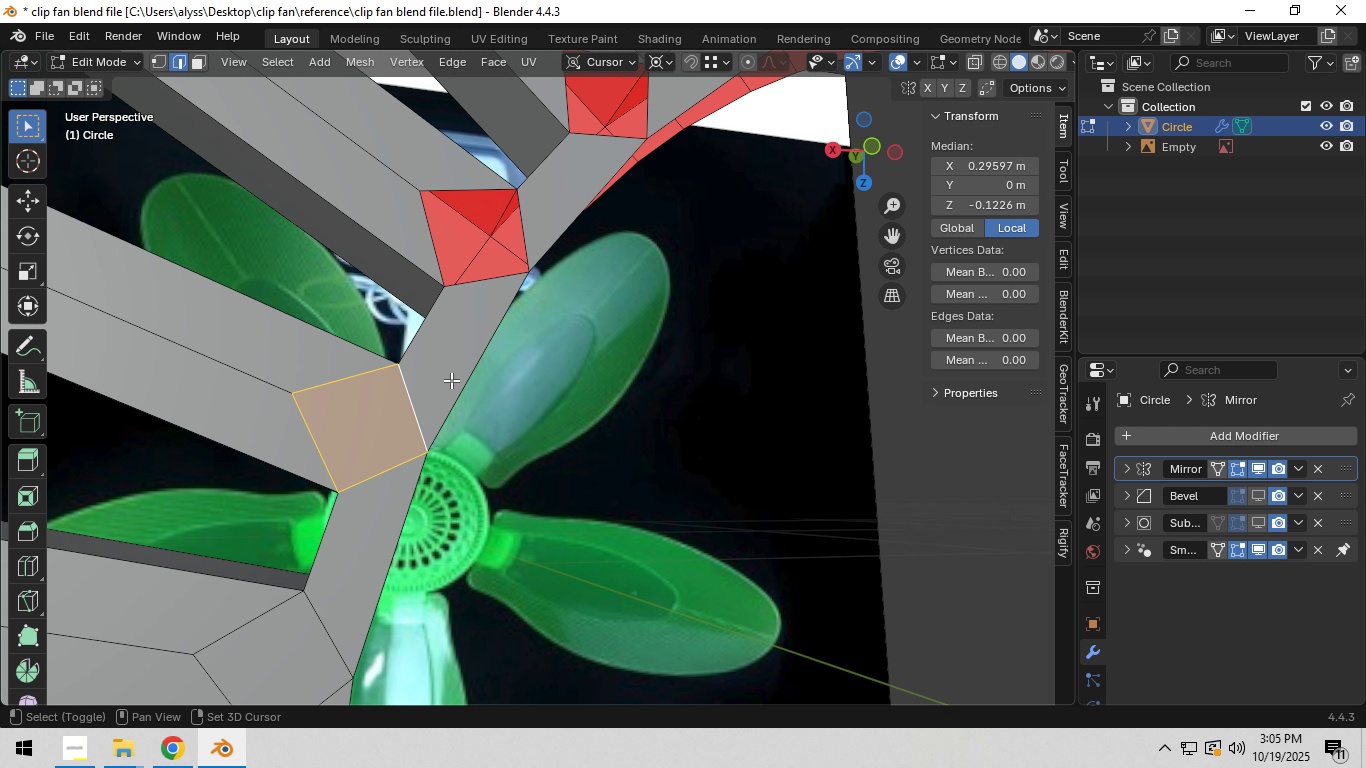 
hold_key(key=ShiftLeft, duration=0.46)
 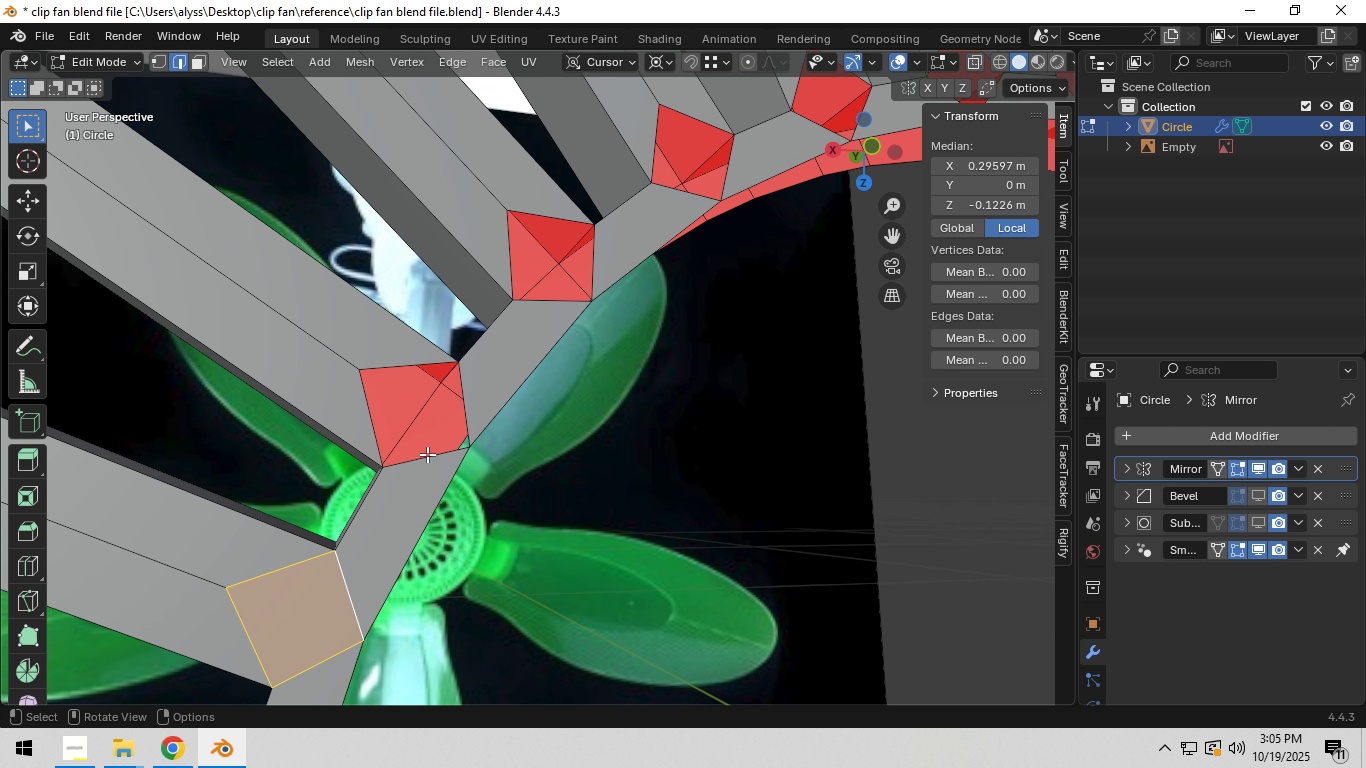 
left_click([427, 455])
 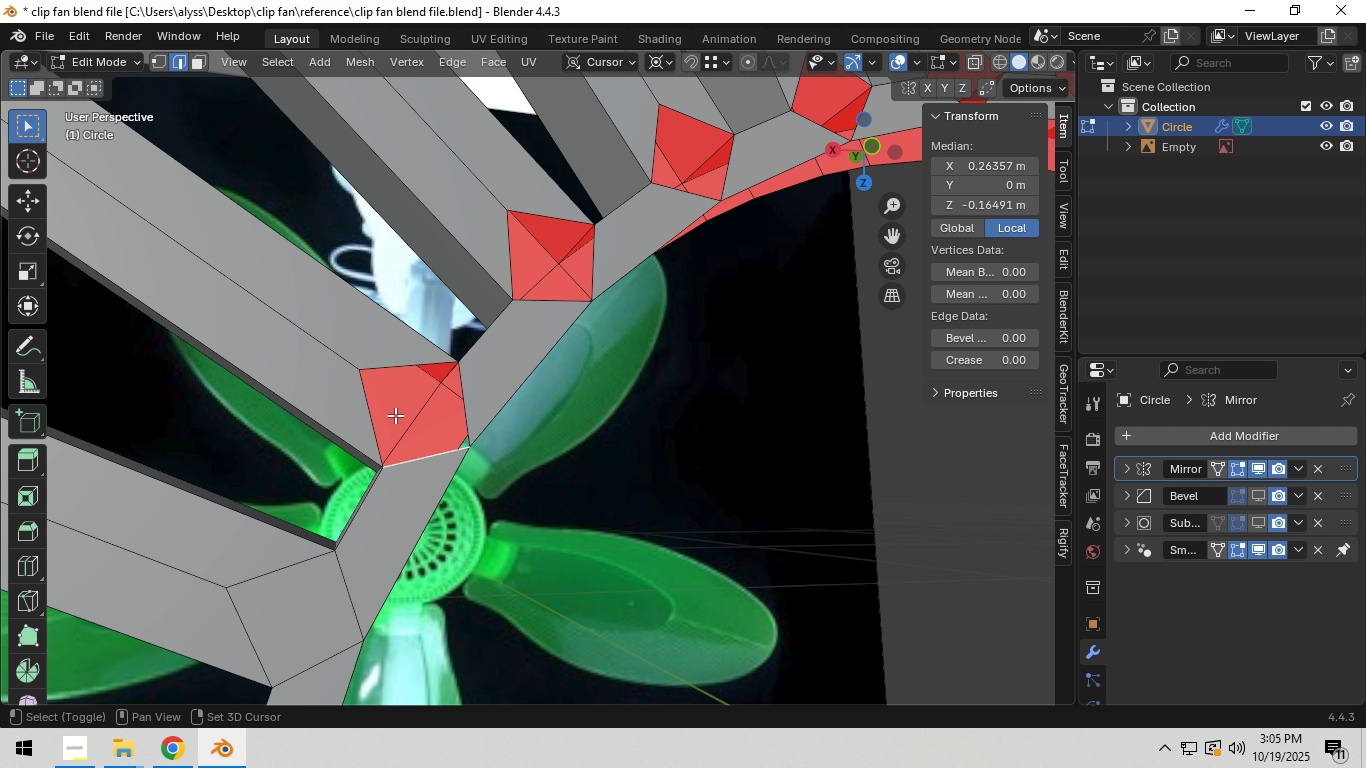 
hold_key(key=ShiftLeft, duration=1.42)
triple_click([465, 395])
 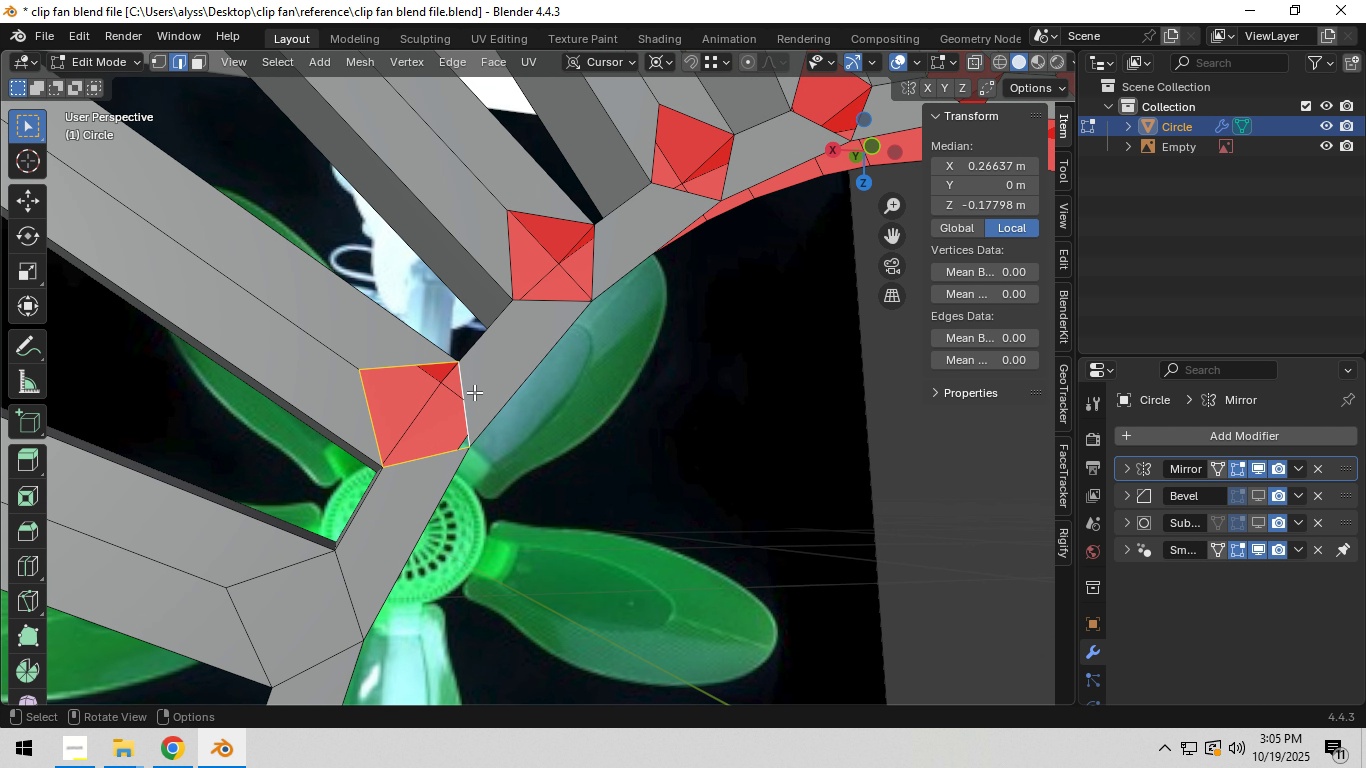 
key(F)
 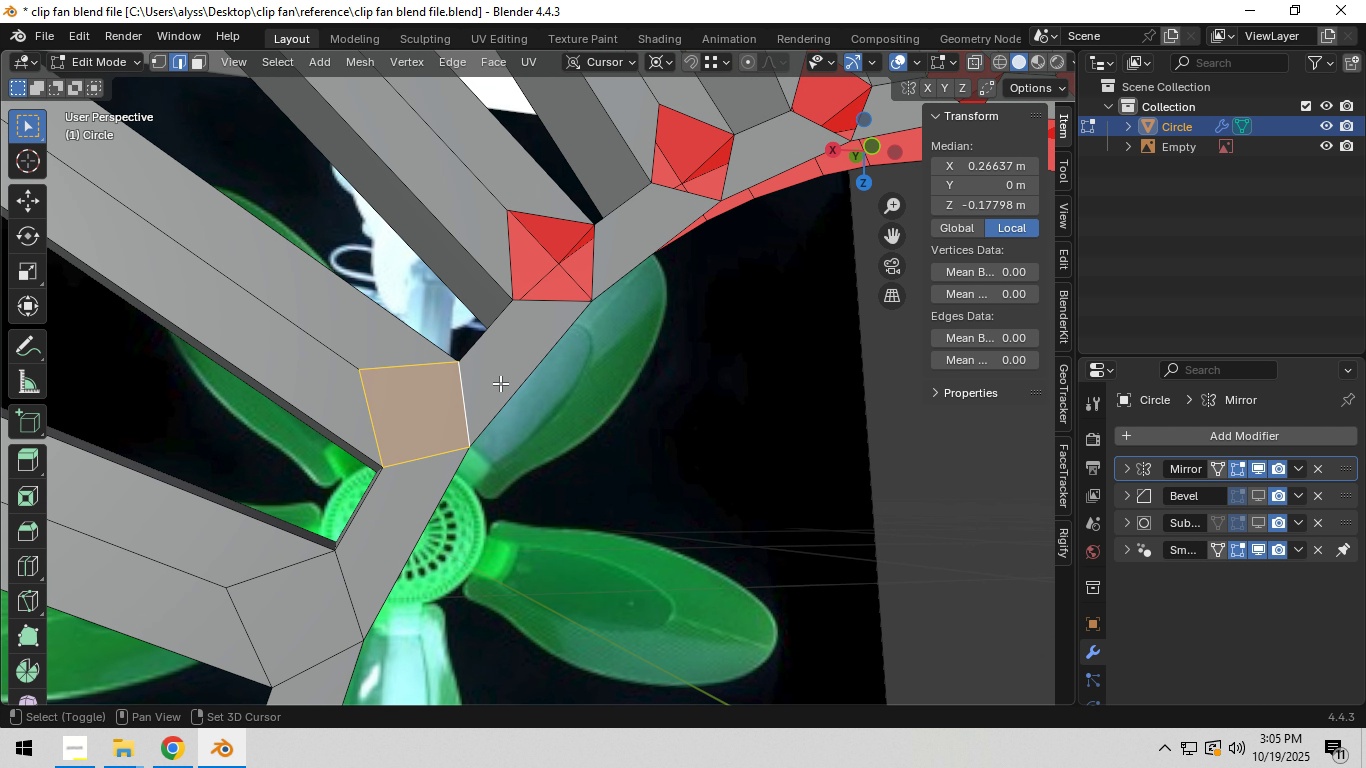 
hold_key(key=ShiftLeft, duration=0.61)
 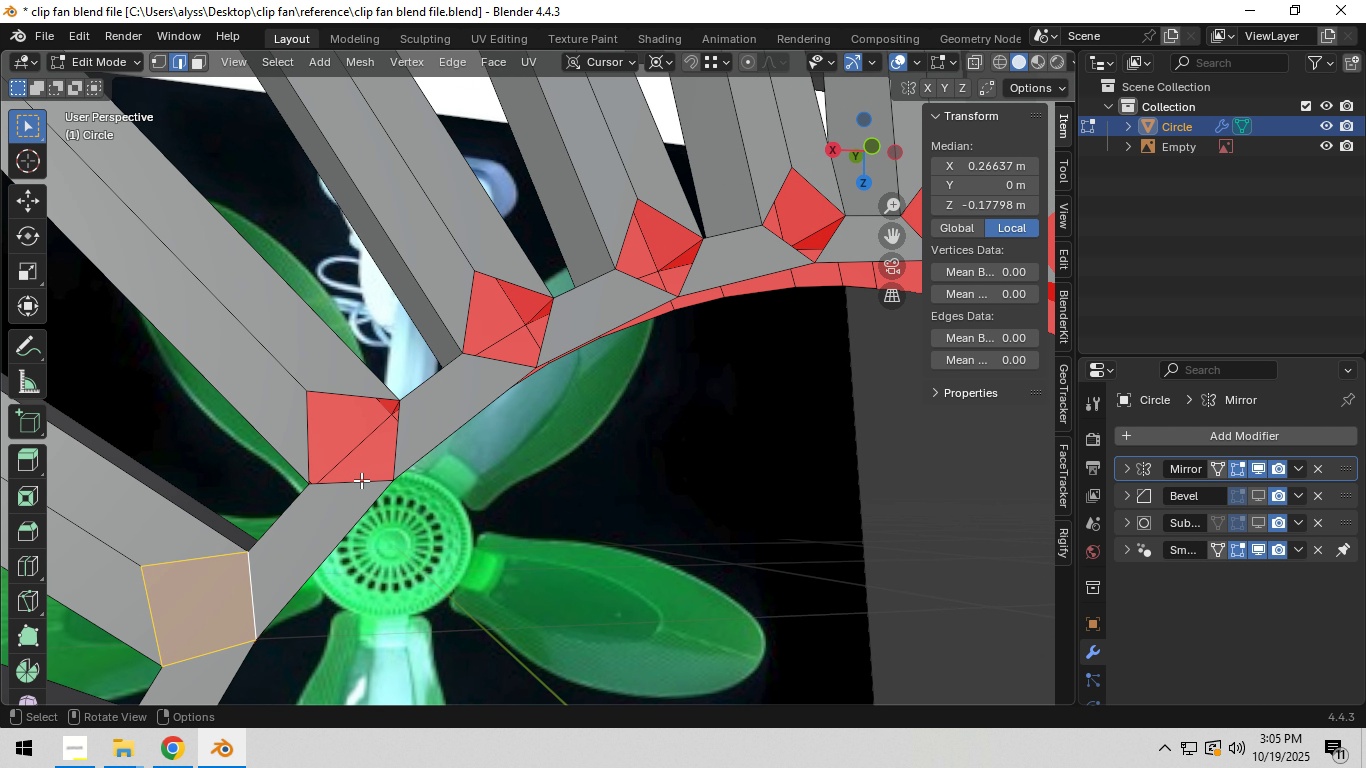 
left_click([361, 480])
 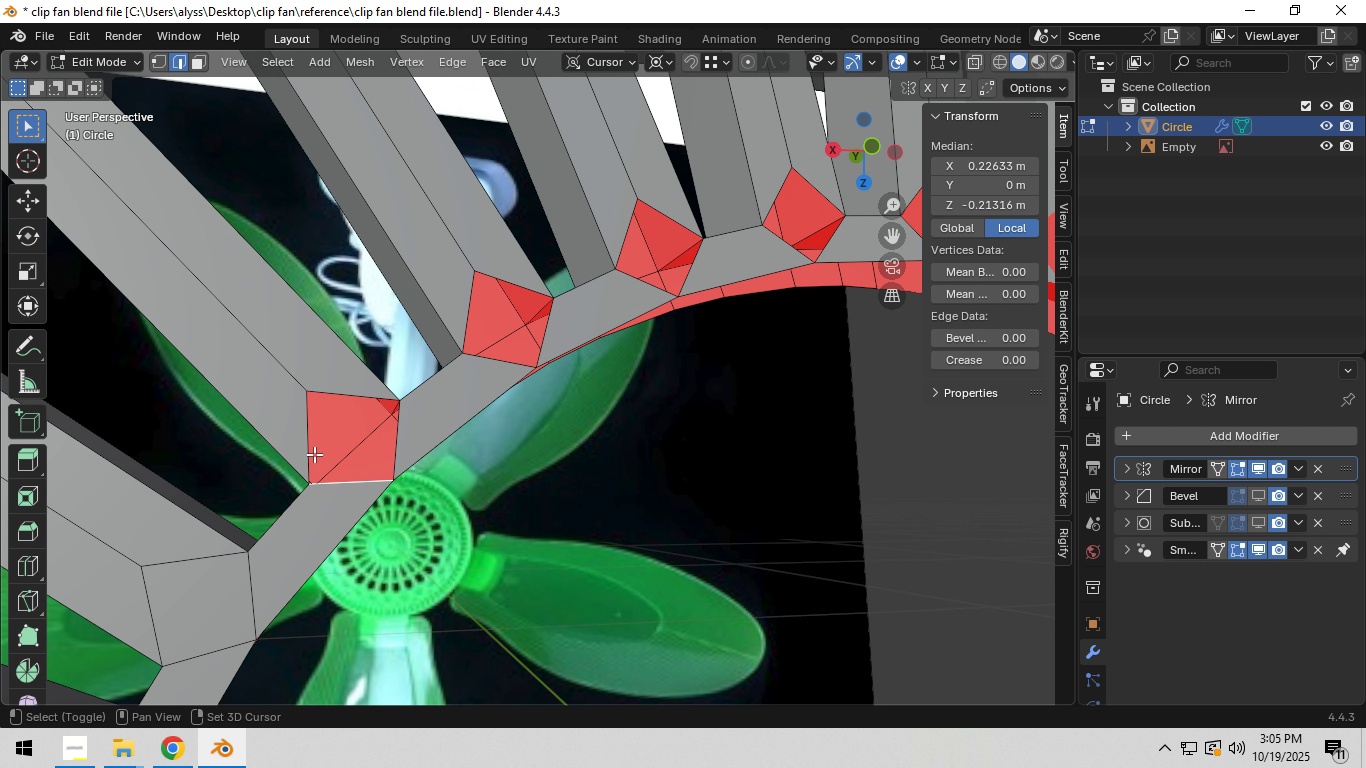 
hold_key(key=ShiftLeft, duration=1.18)
double_click([302, 437])
 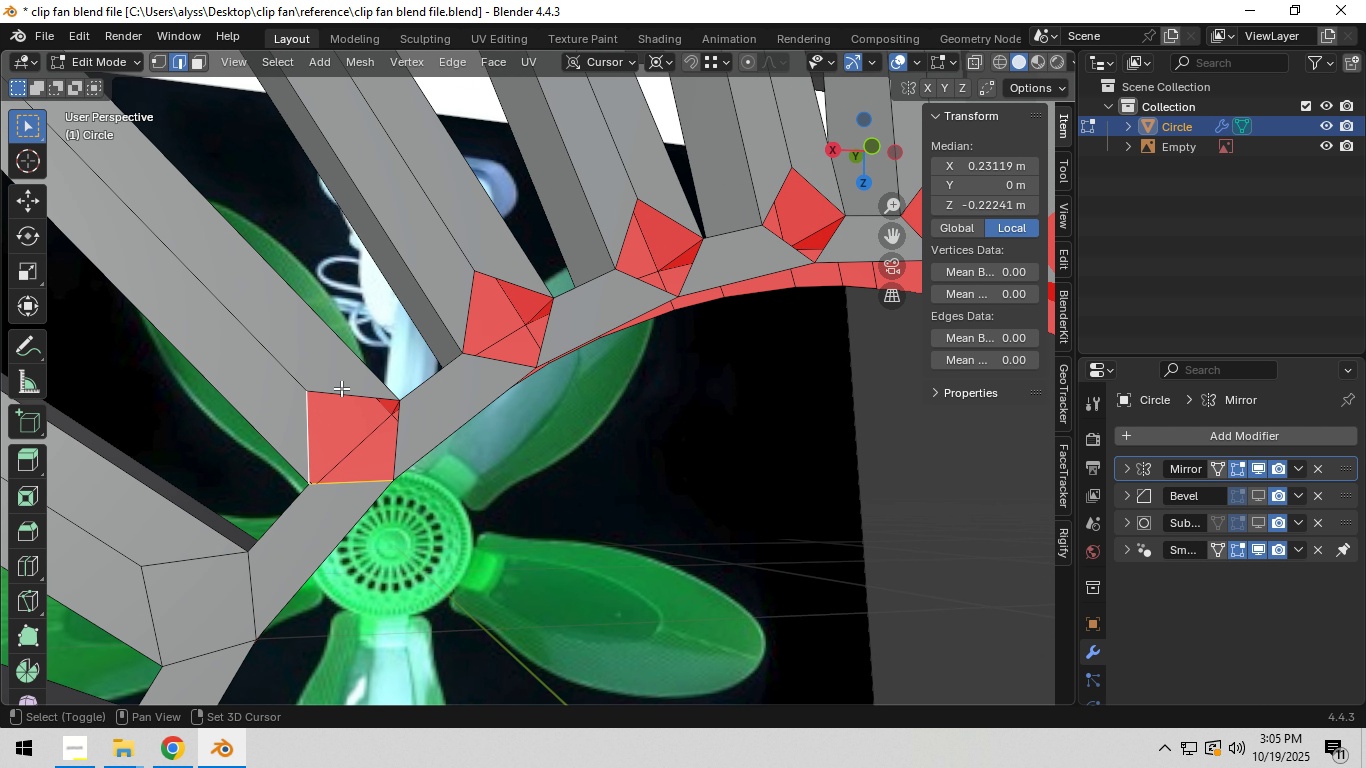 
triple_click([341, 388])
 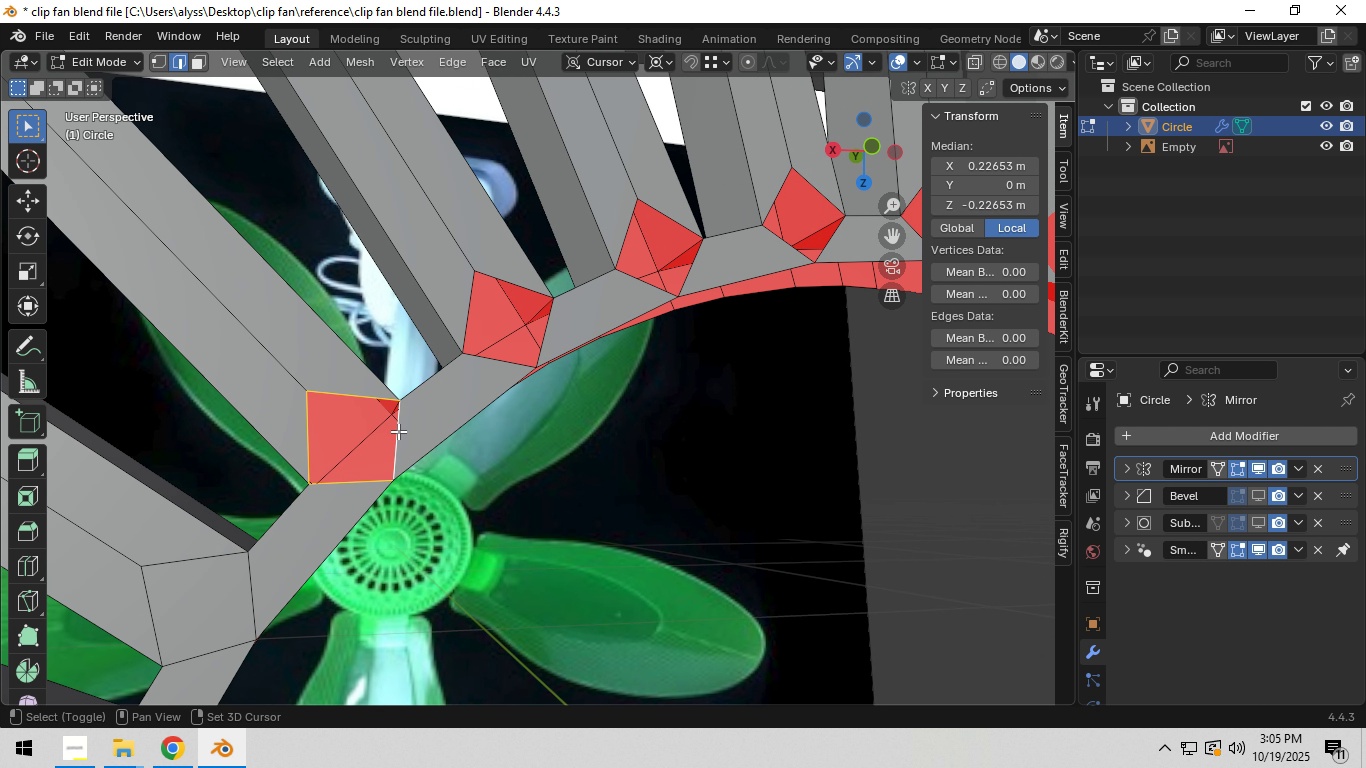 
triple_click([398, 431])
 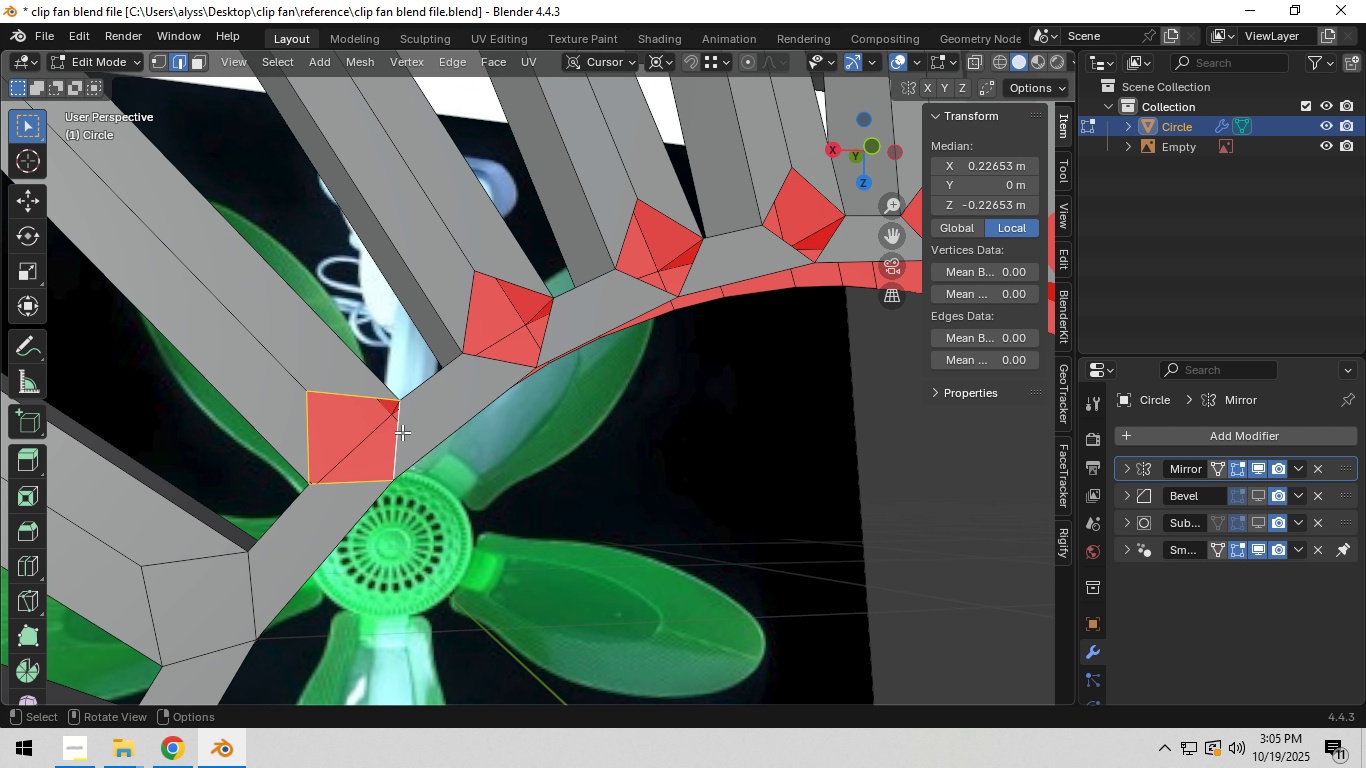 
key(F)
 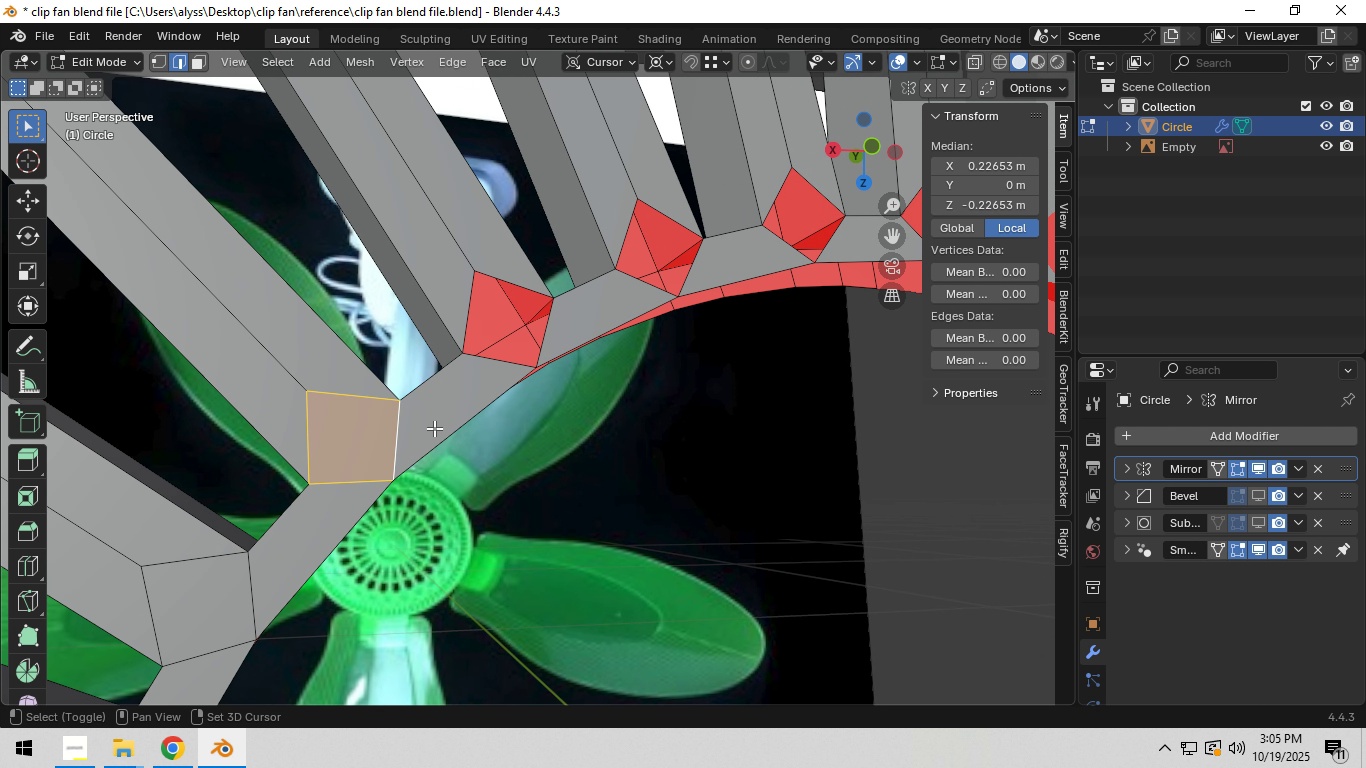 
hold_key(key=ShiftLeft, duration=0.49)
 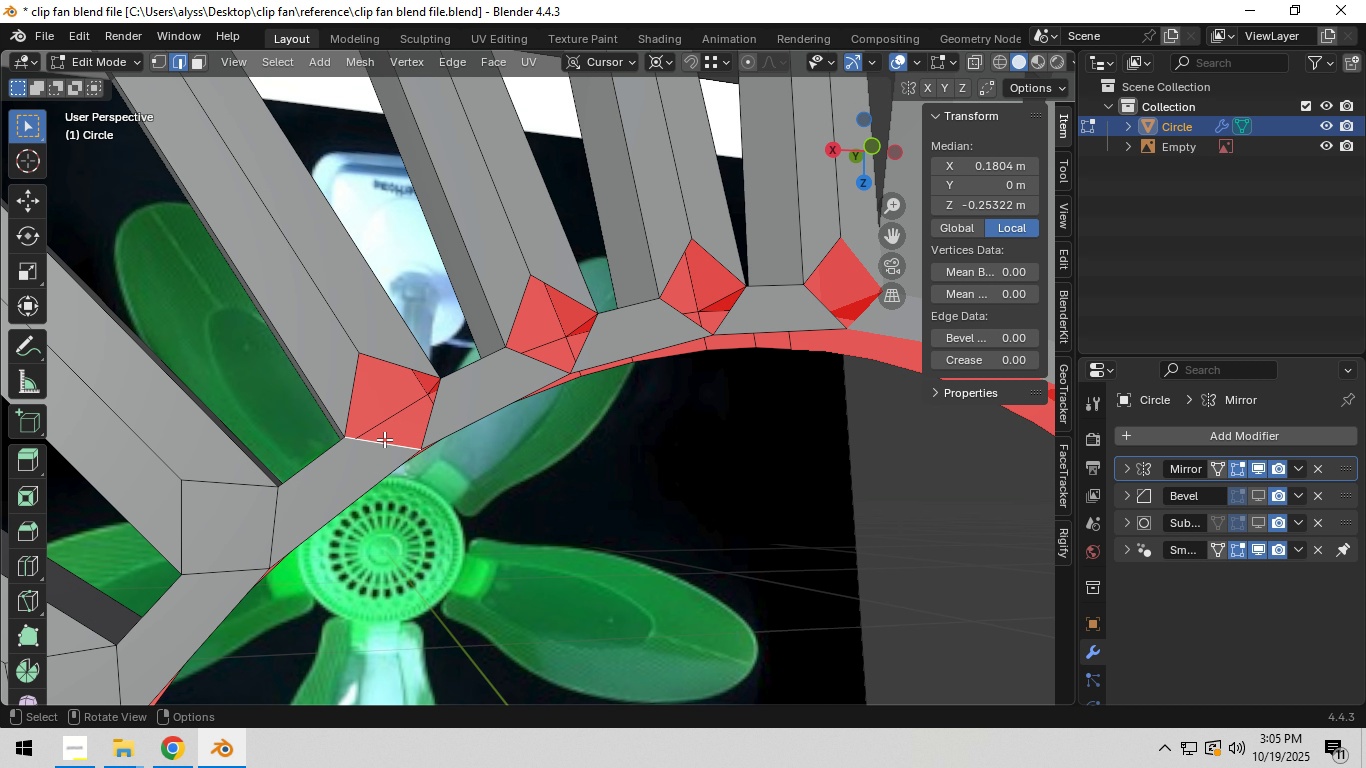 
left_click([385, 443])
 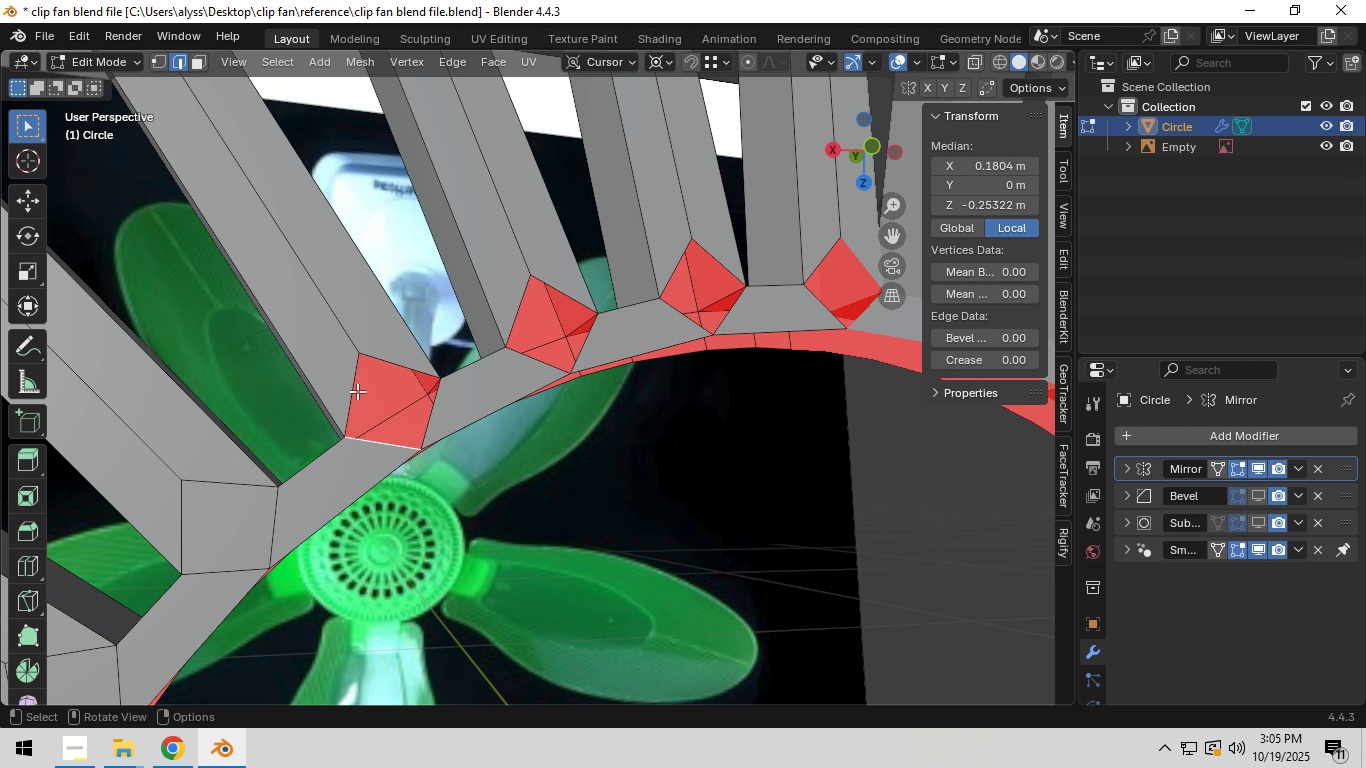 
hold_key(key=ShiftLeft, duration=1.18)
left_click([353, 391])
 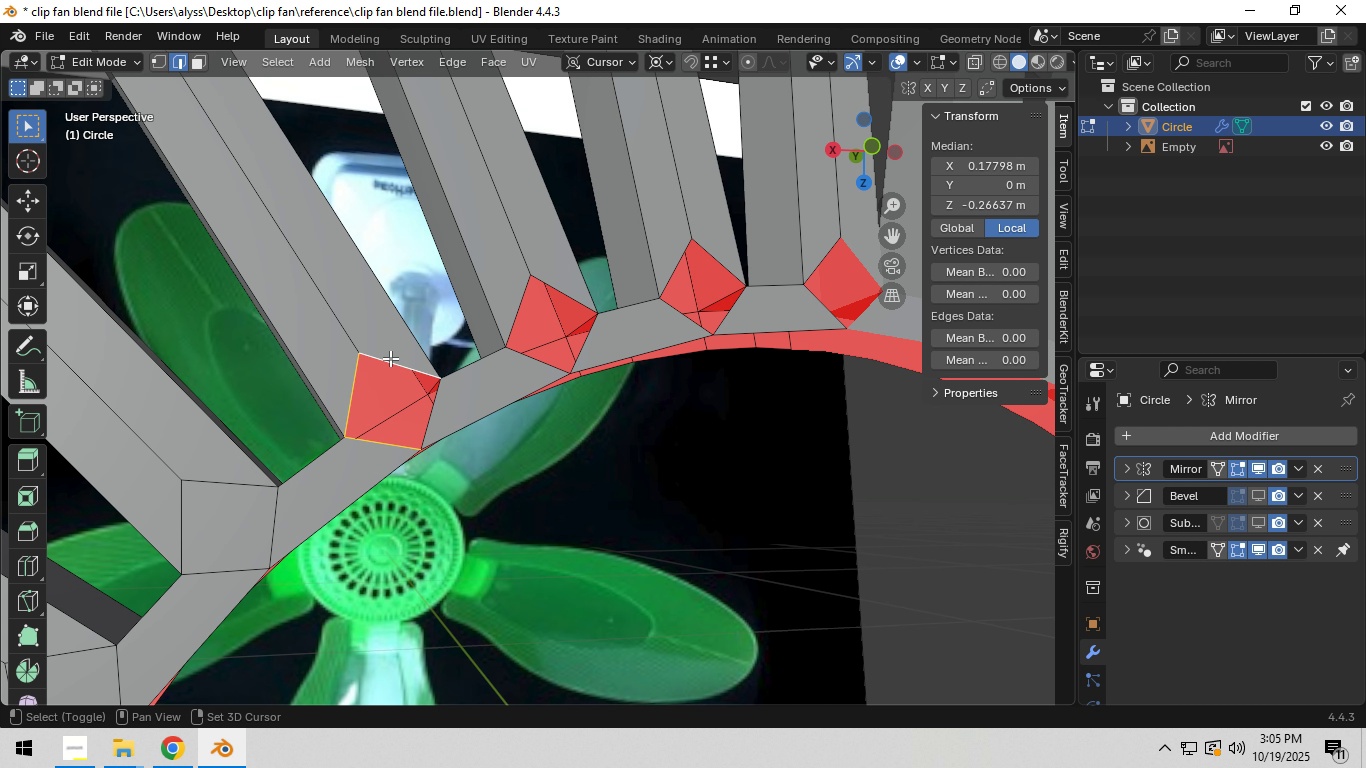 
double_click([387, 355])
 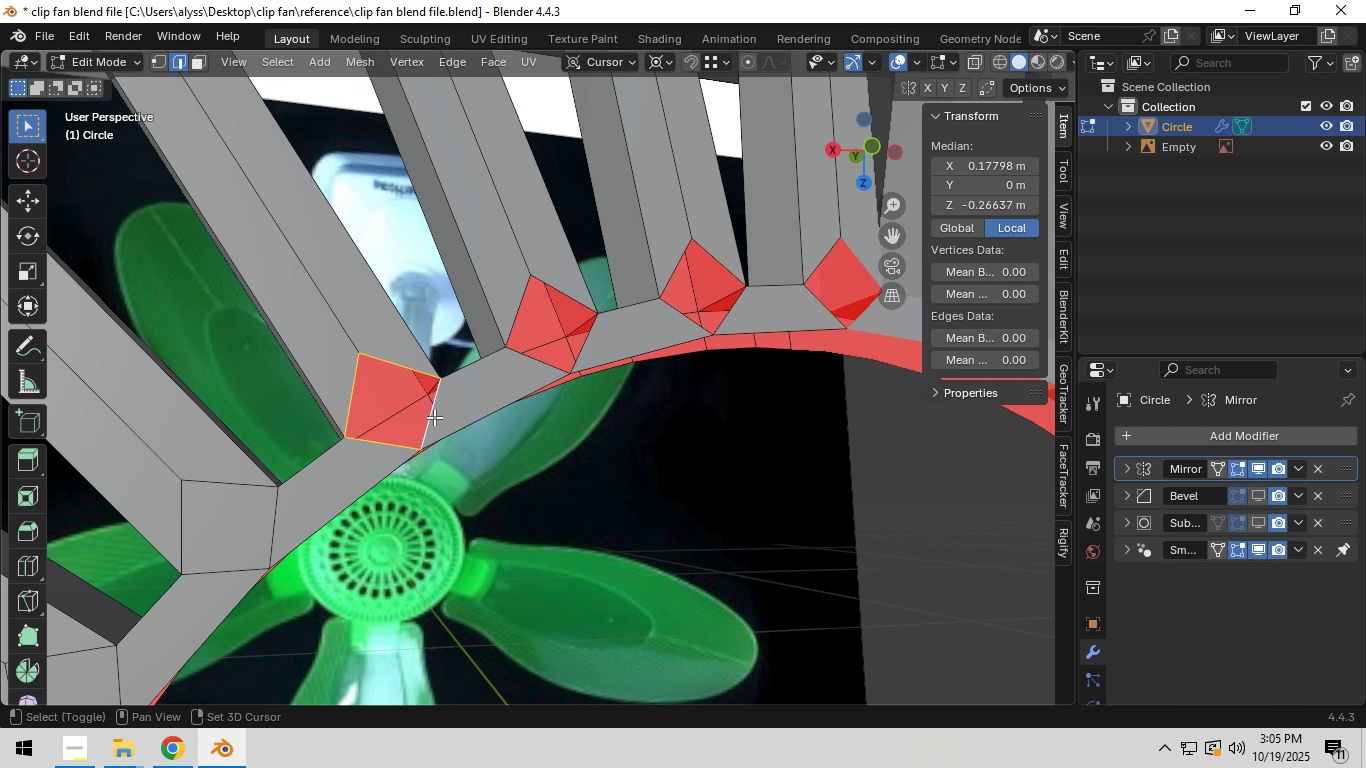 
triple_click([434, 417])
 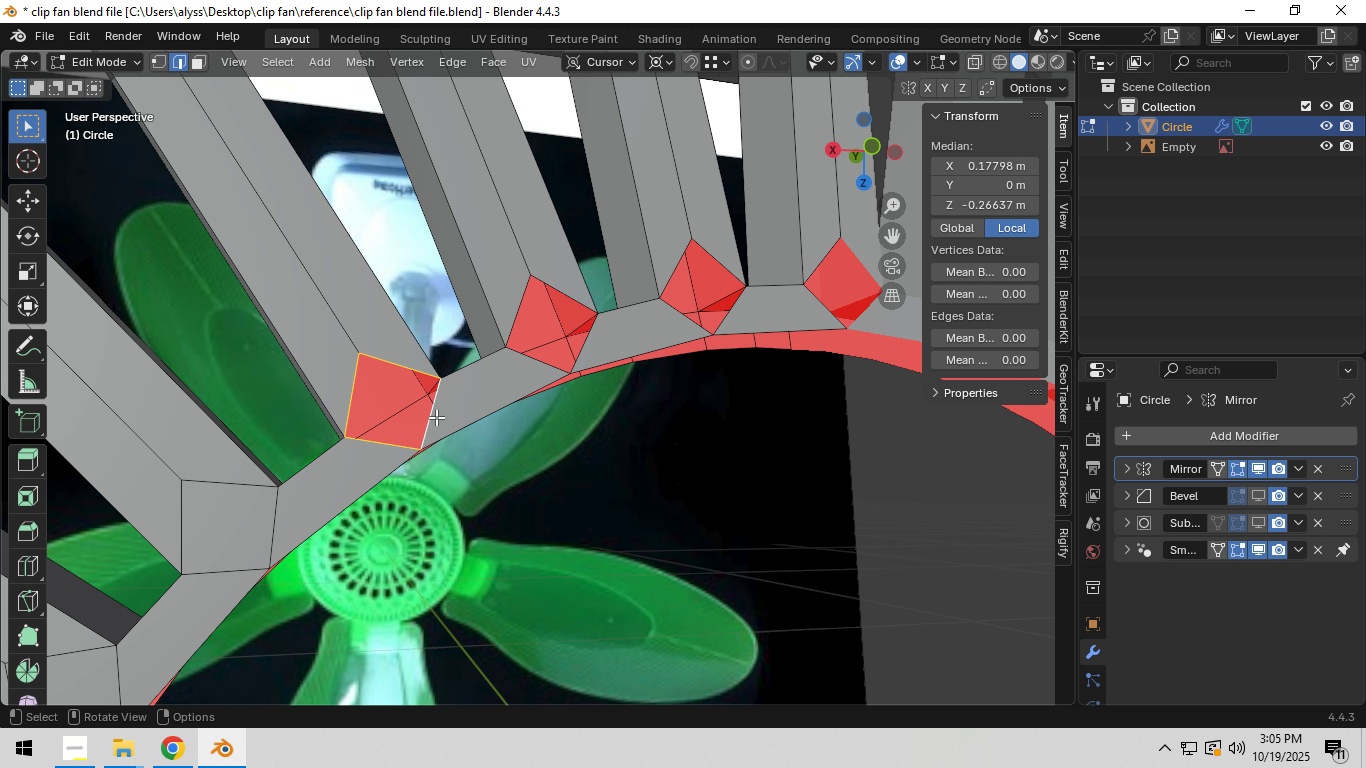 
key(F)
 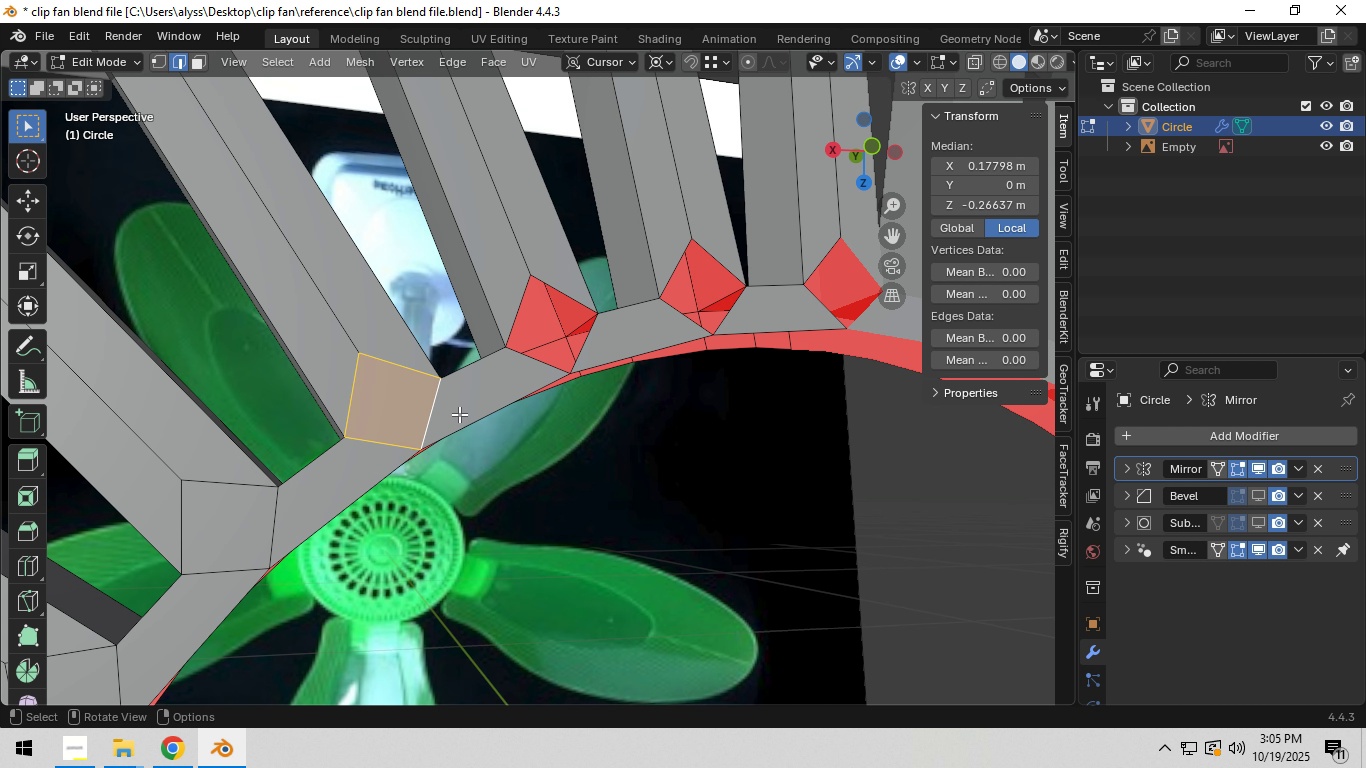 
hold_key(key=ShiftLeft, duration=0.59)
 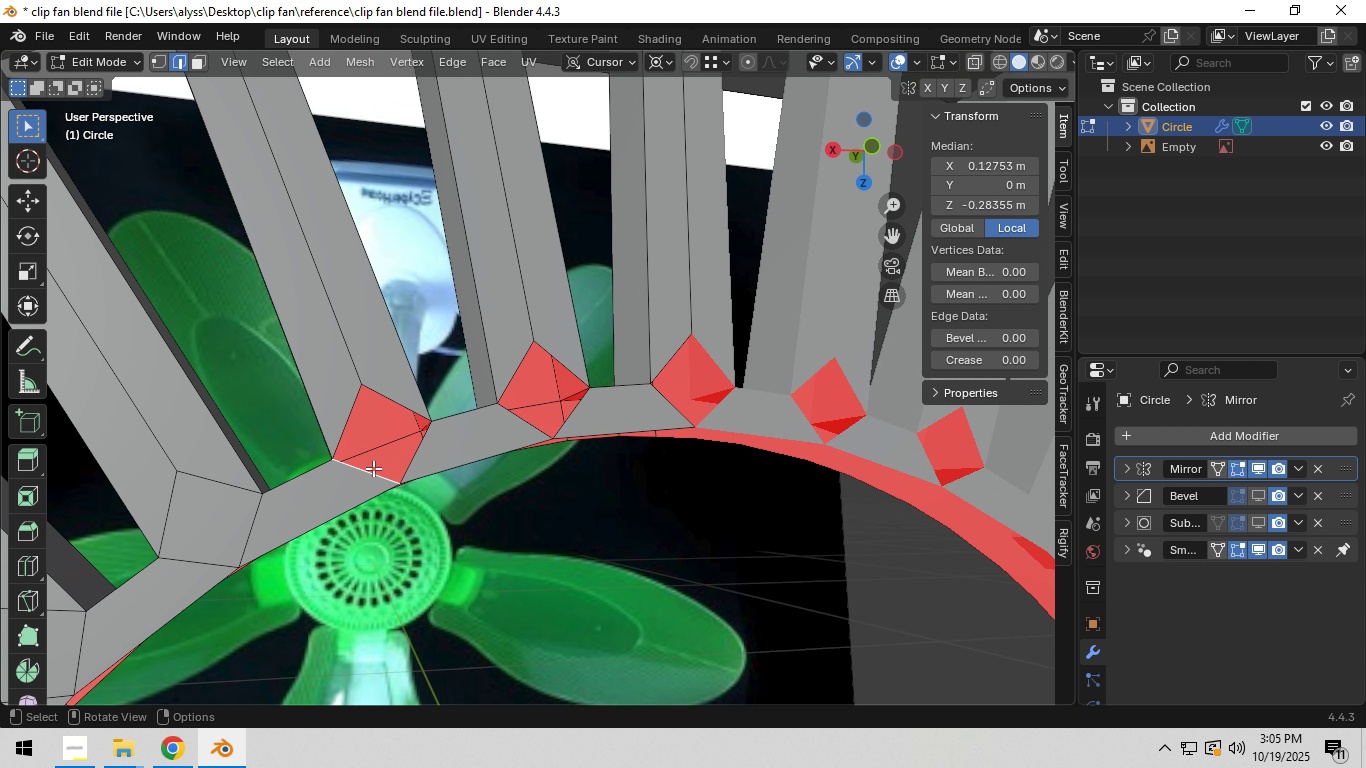 
left_click([373, 468])
 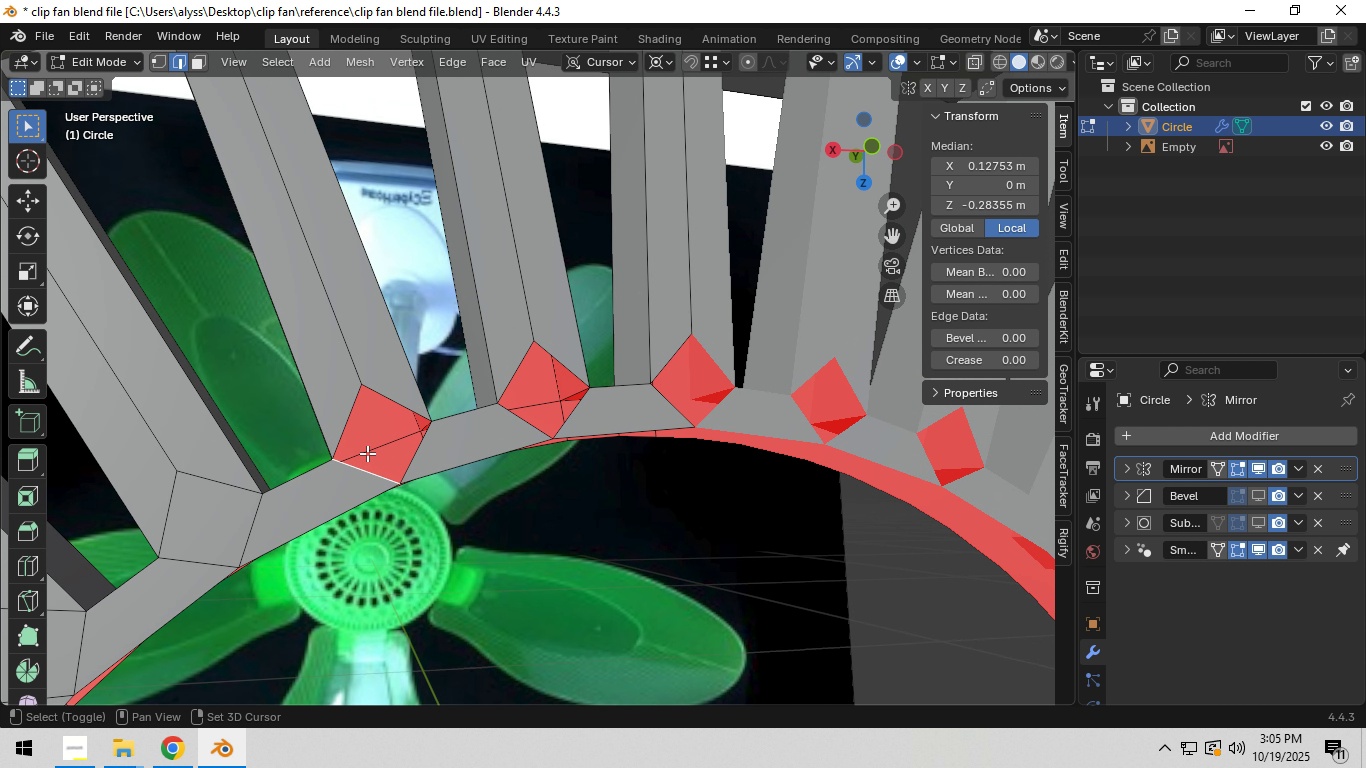 
hold_key(key=ShiftLeft, duration=1.34)
left_click([343, 397])
 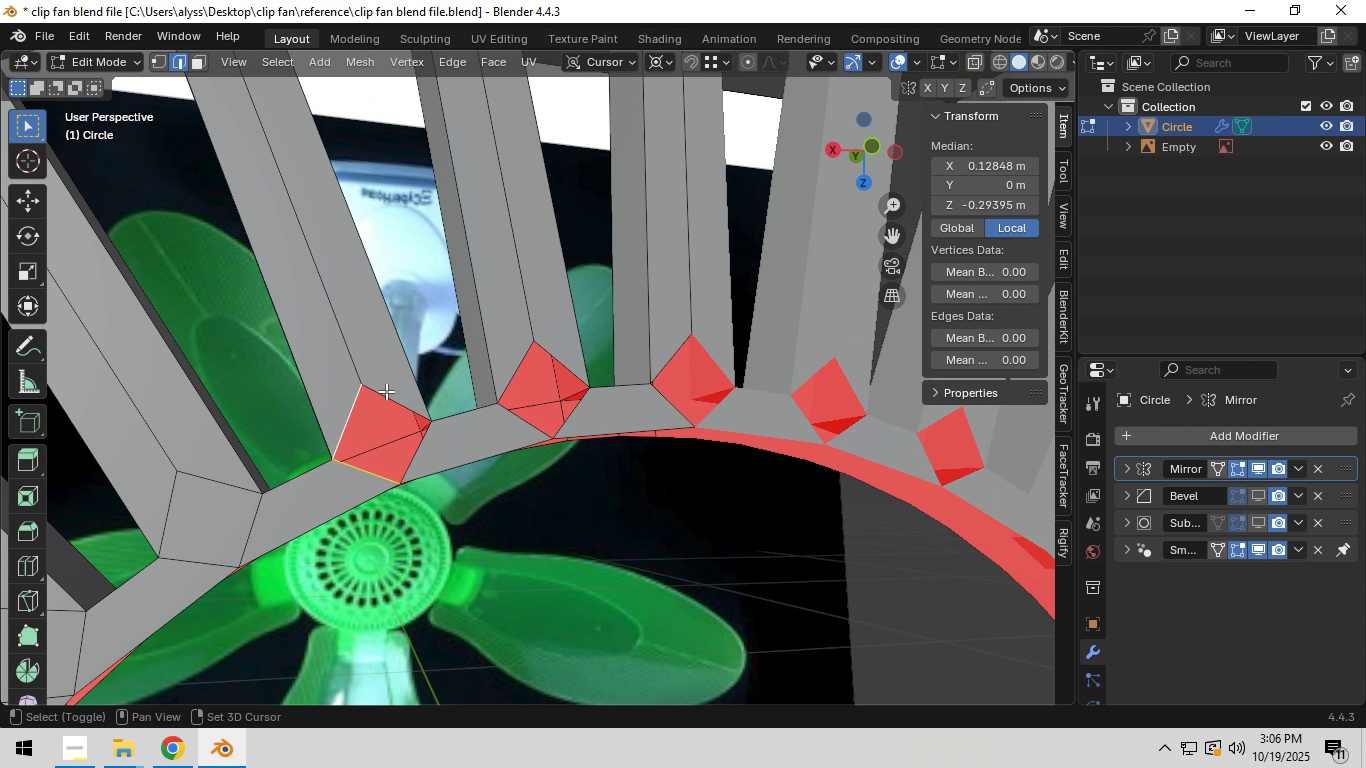 
double_click([385, 389])
 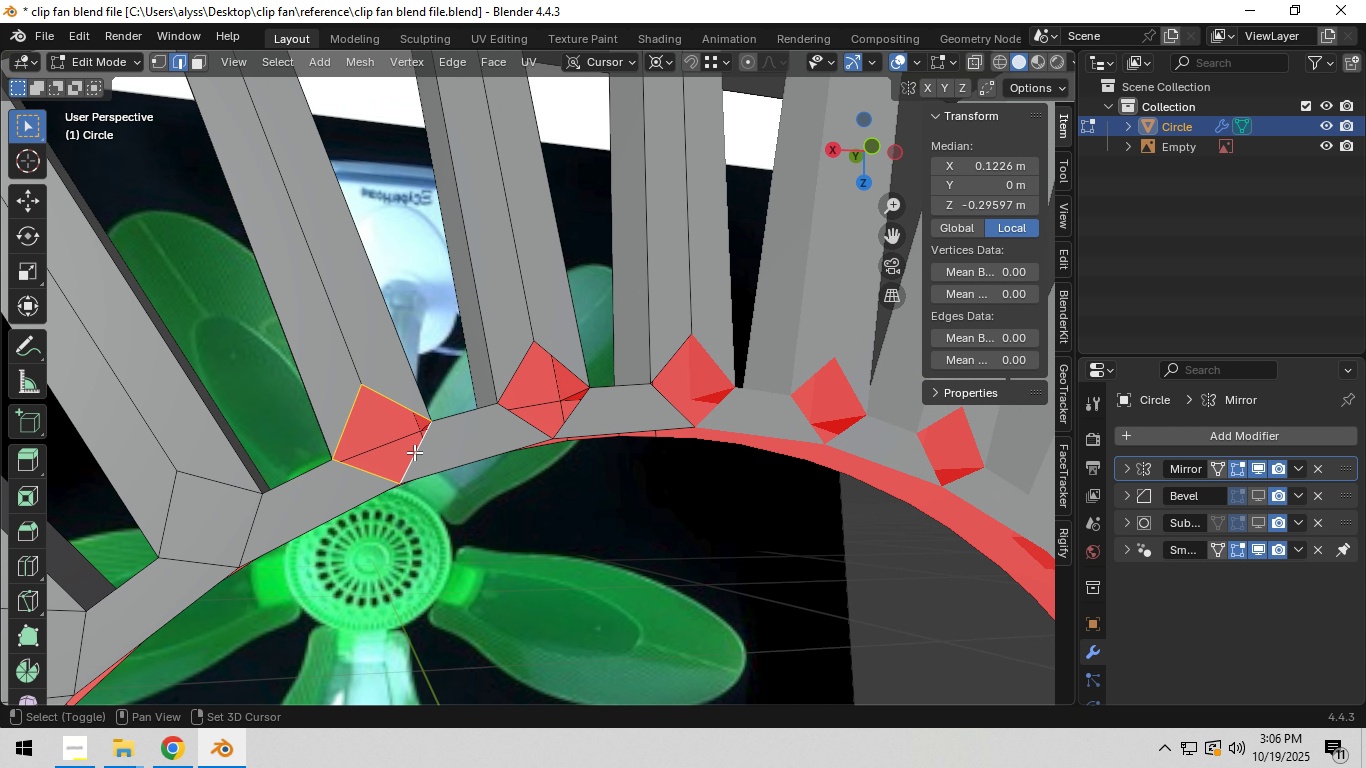 
triple_click([414, 452])
 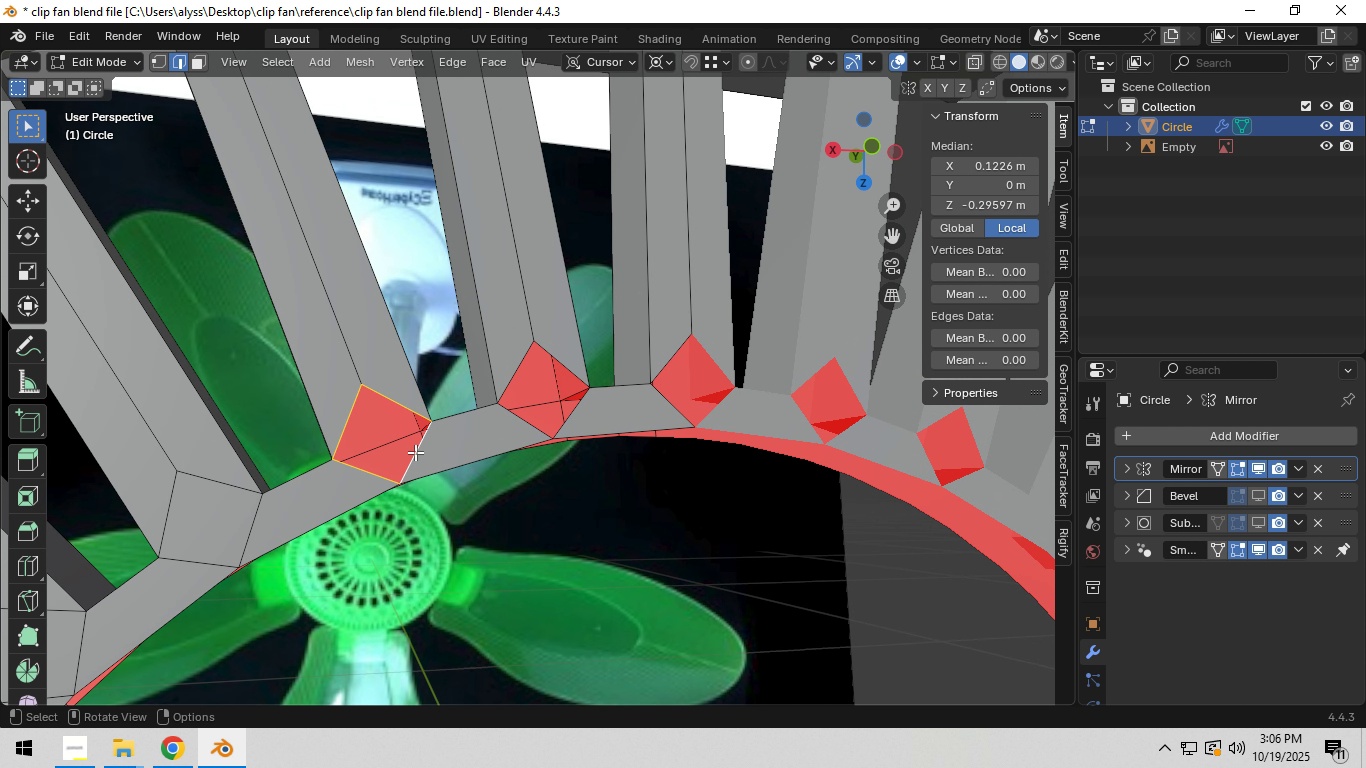 
key(F)
 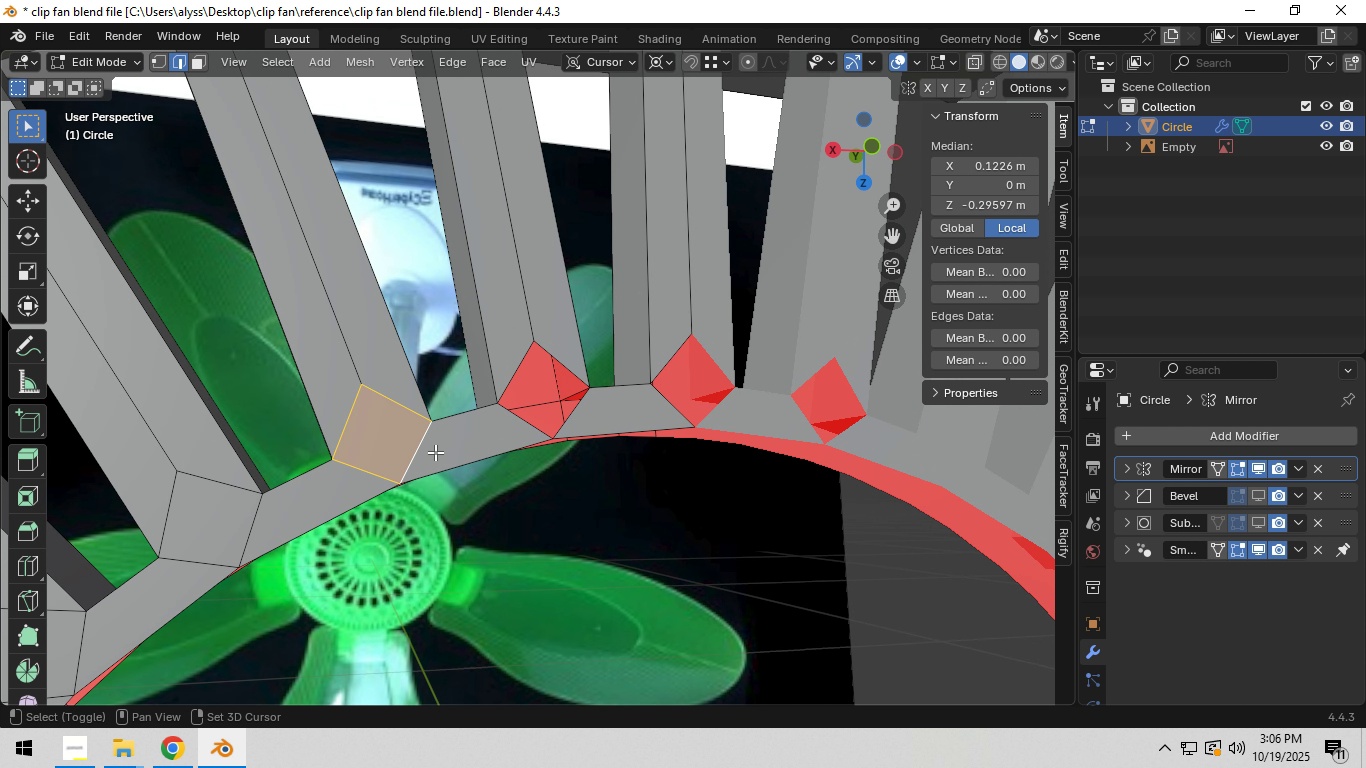 
hold_key(key=ShiftLeft, duration=0.57)
 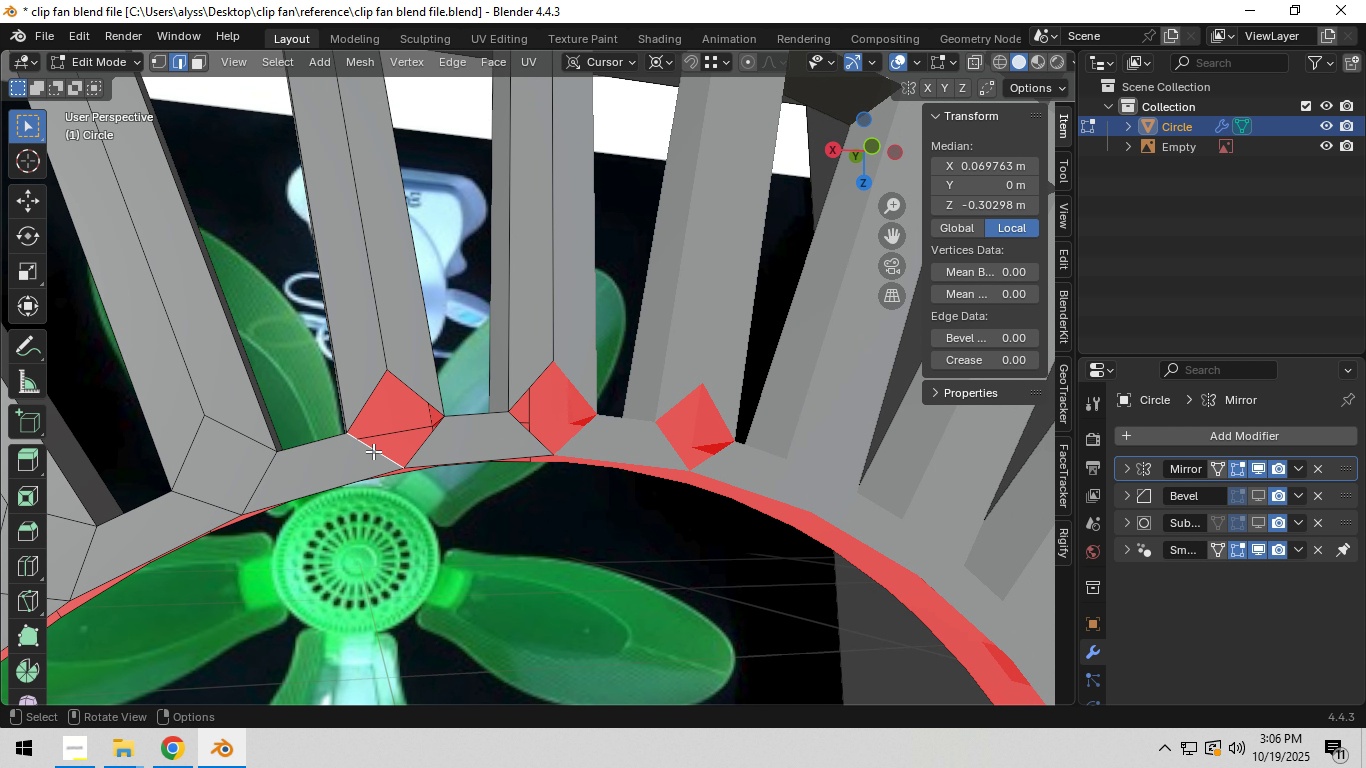 
left_click([373, 452])
 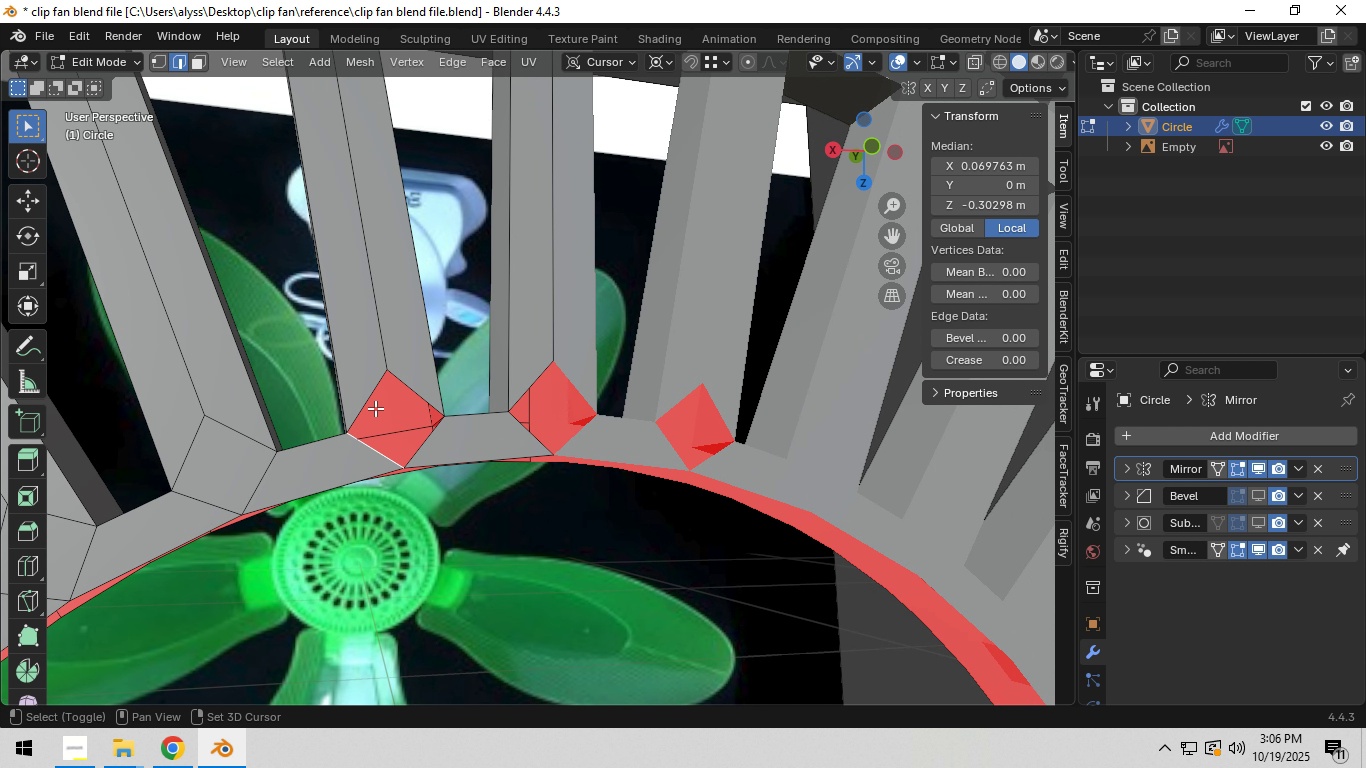 
hold_key(key=ShiftLeft, duration=1.5)
left_click([371, 392])
 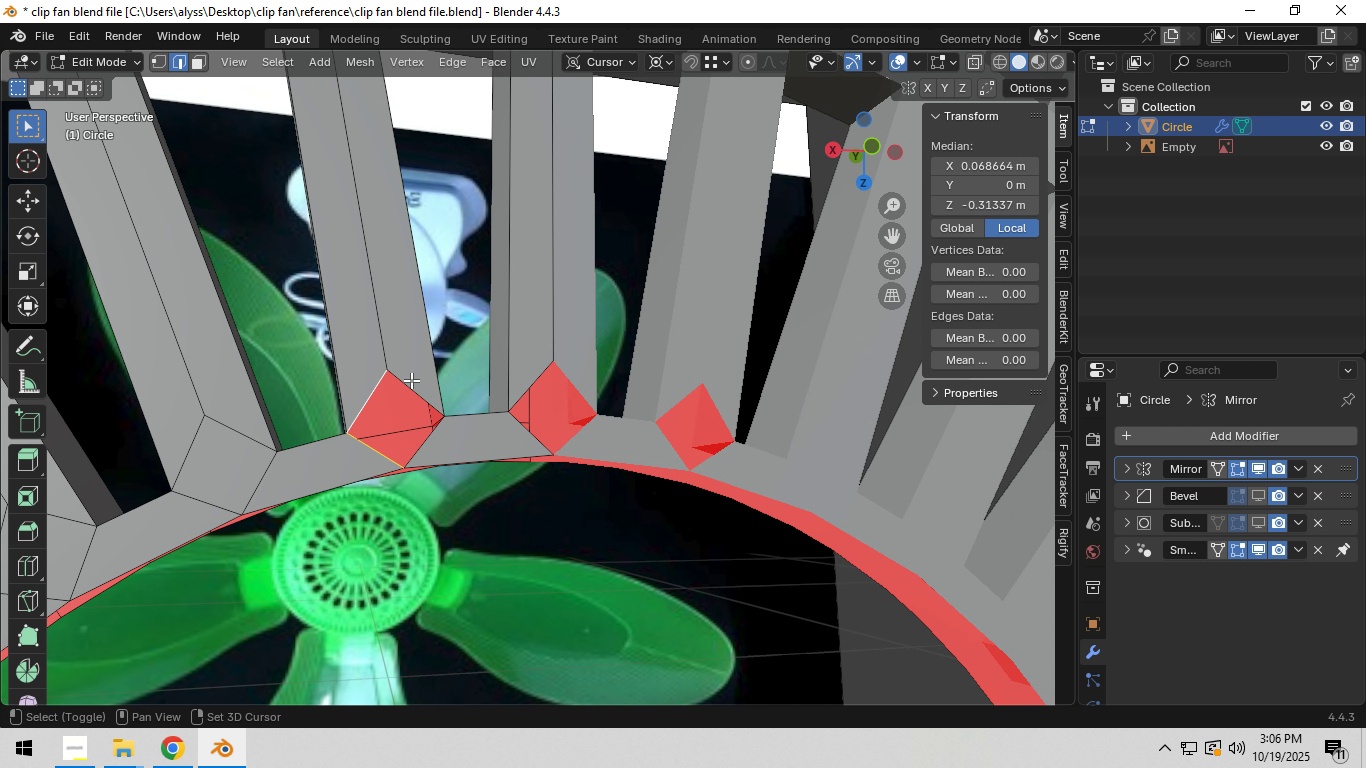 
double_click([410, 377])
 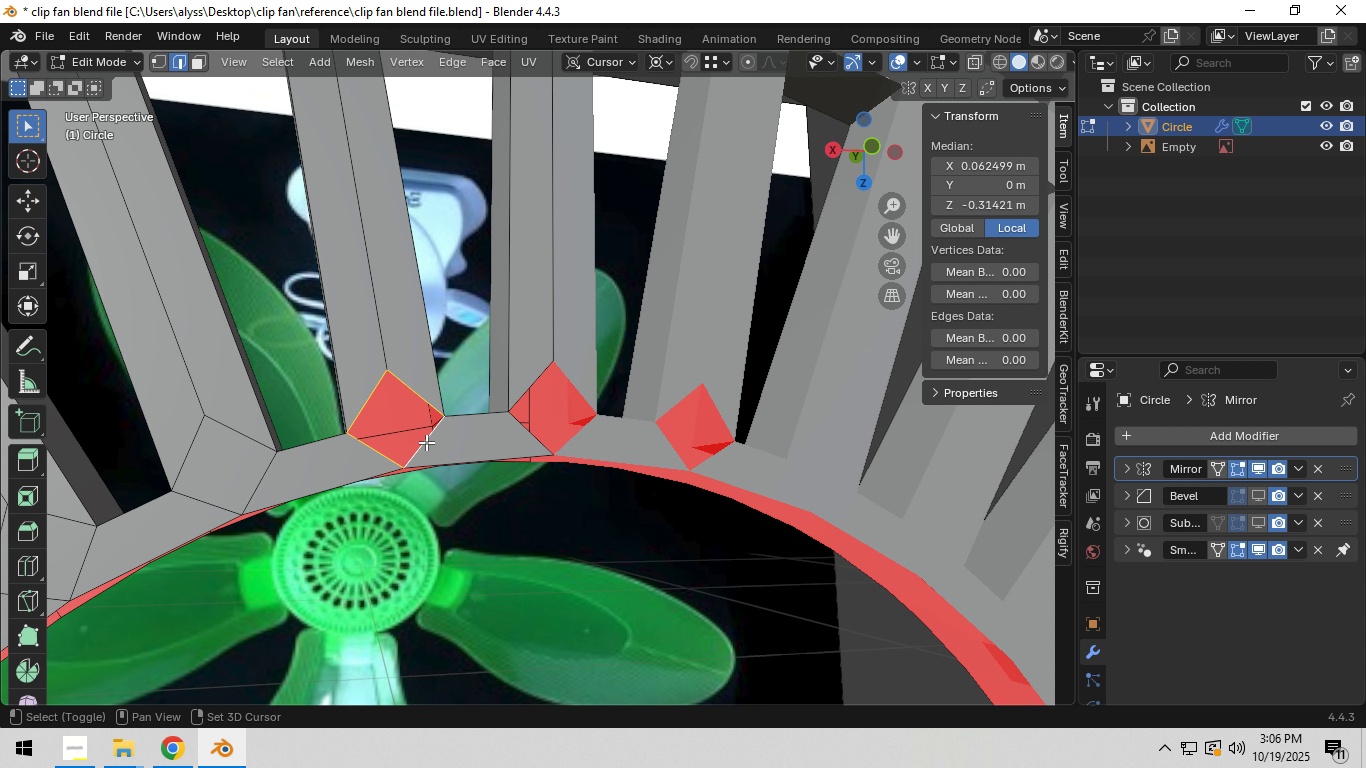 
left_click([426, 442])
 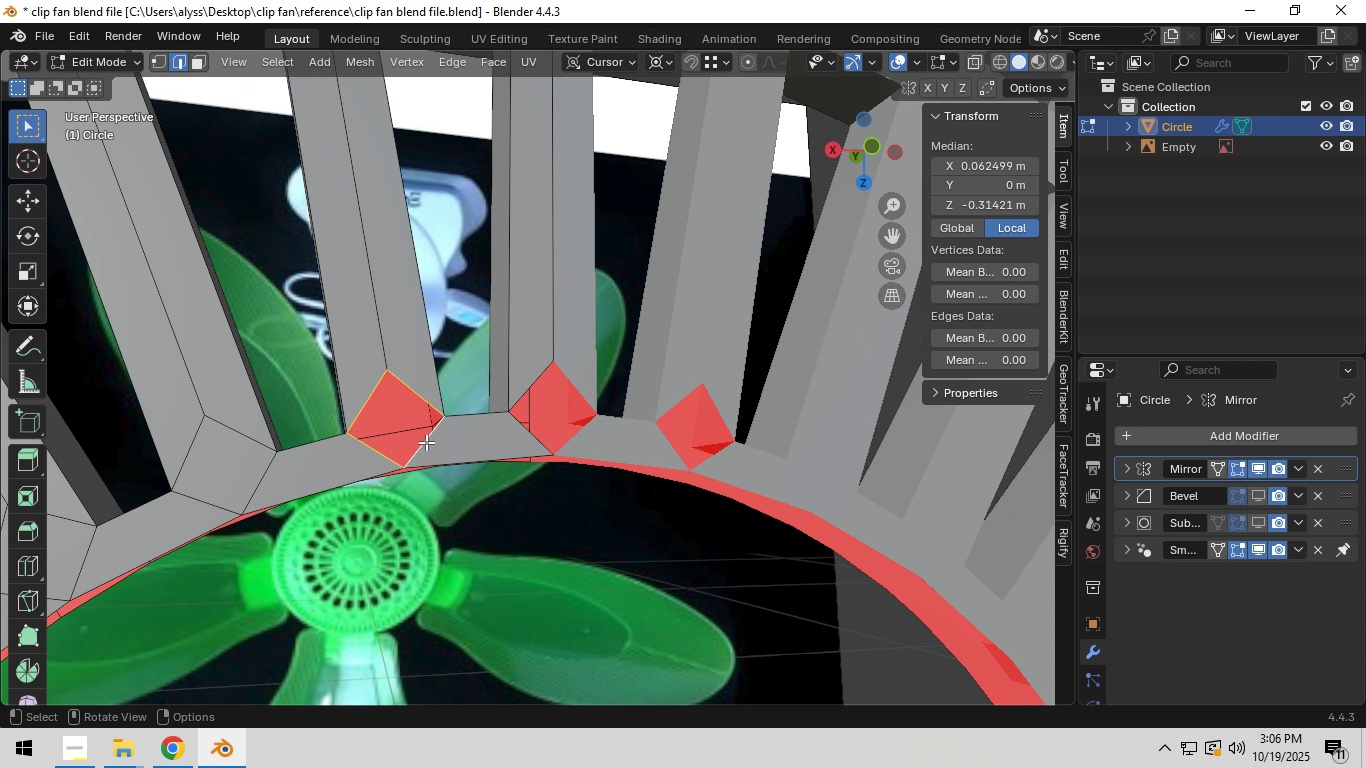 
key(Shift+ShiftLeft)
 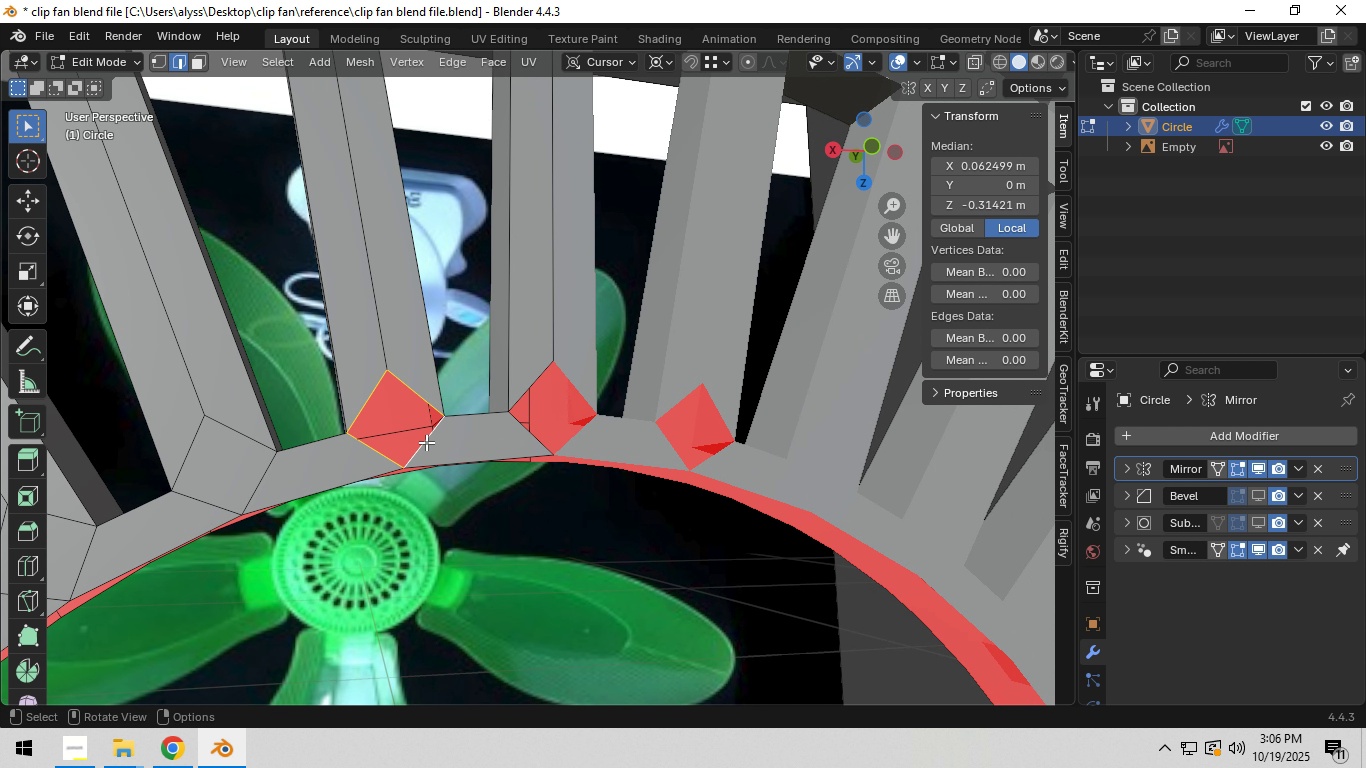 
key(Shift+ShiftLeft)
 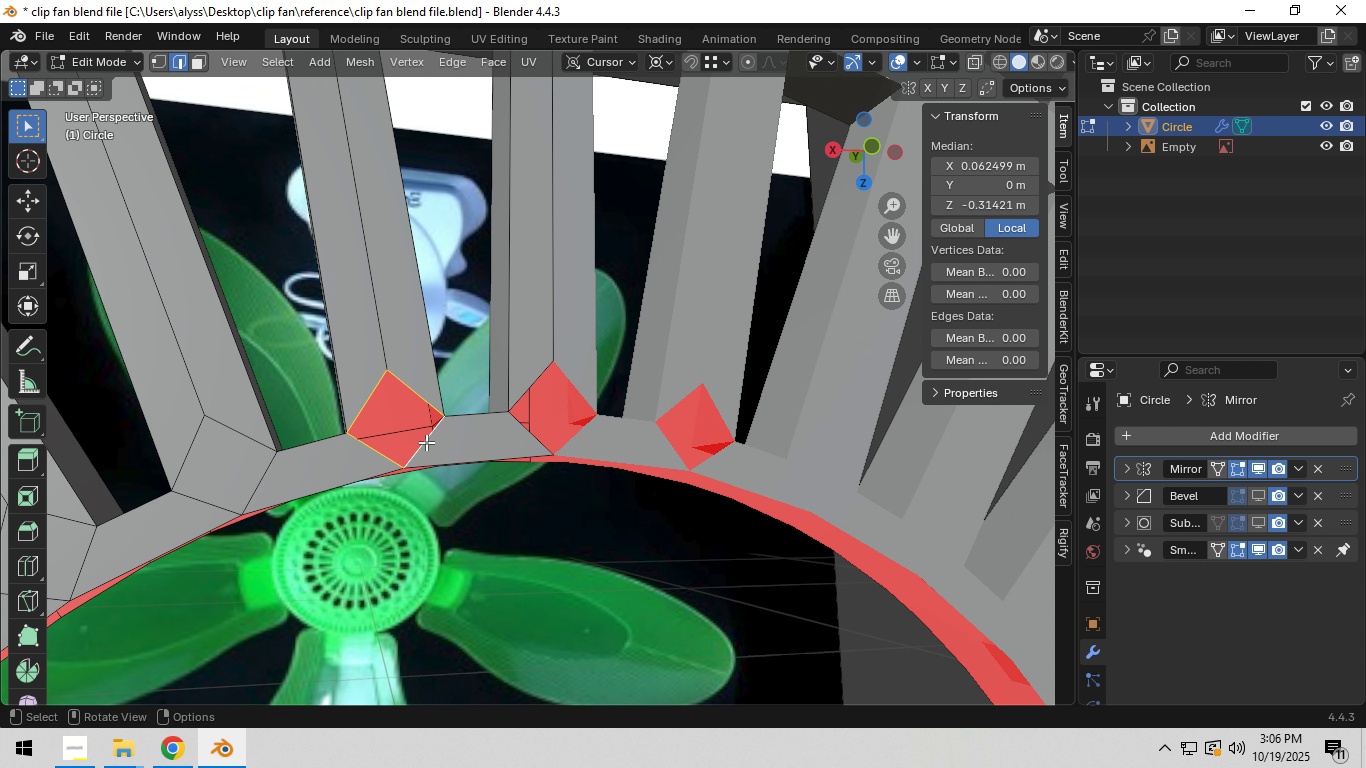 
key(Shift+ShiftLeft)
 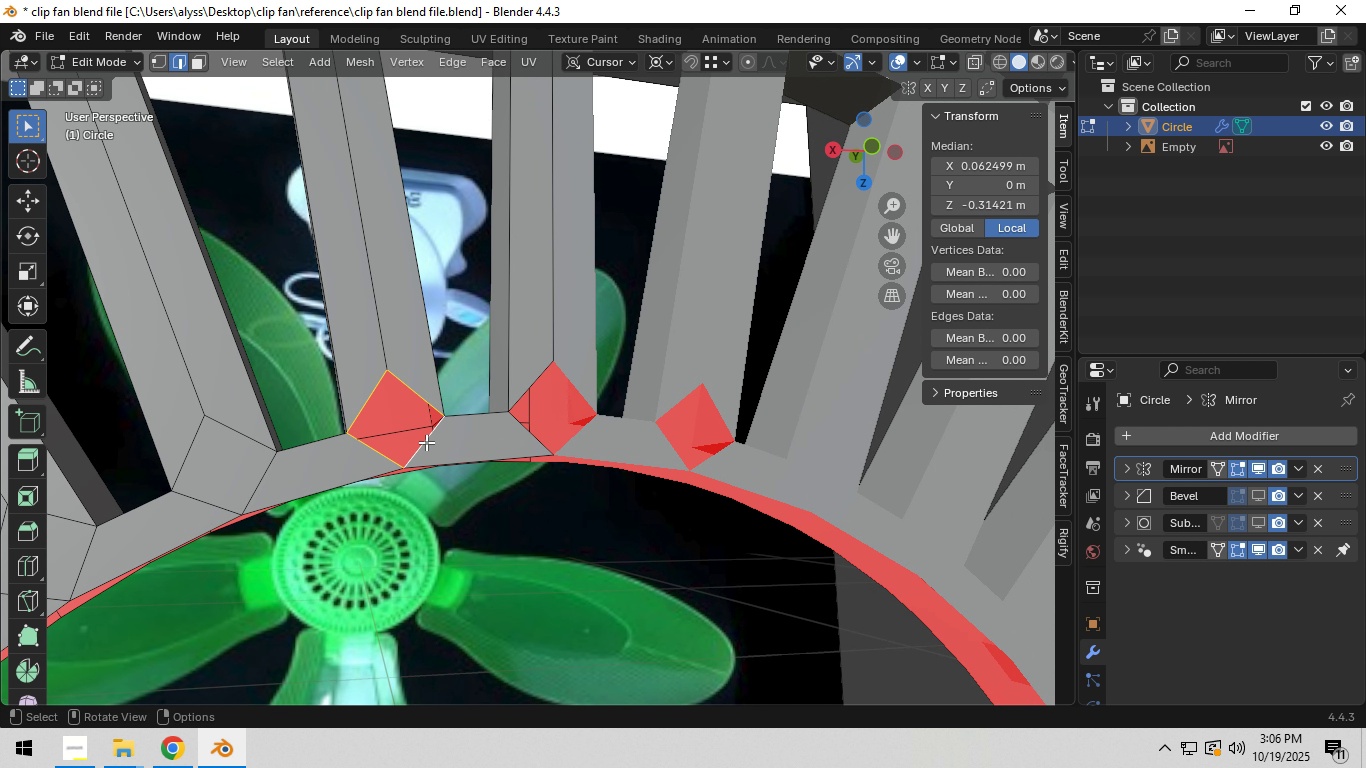 
key(Shift+ShiftLeft)
 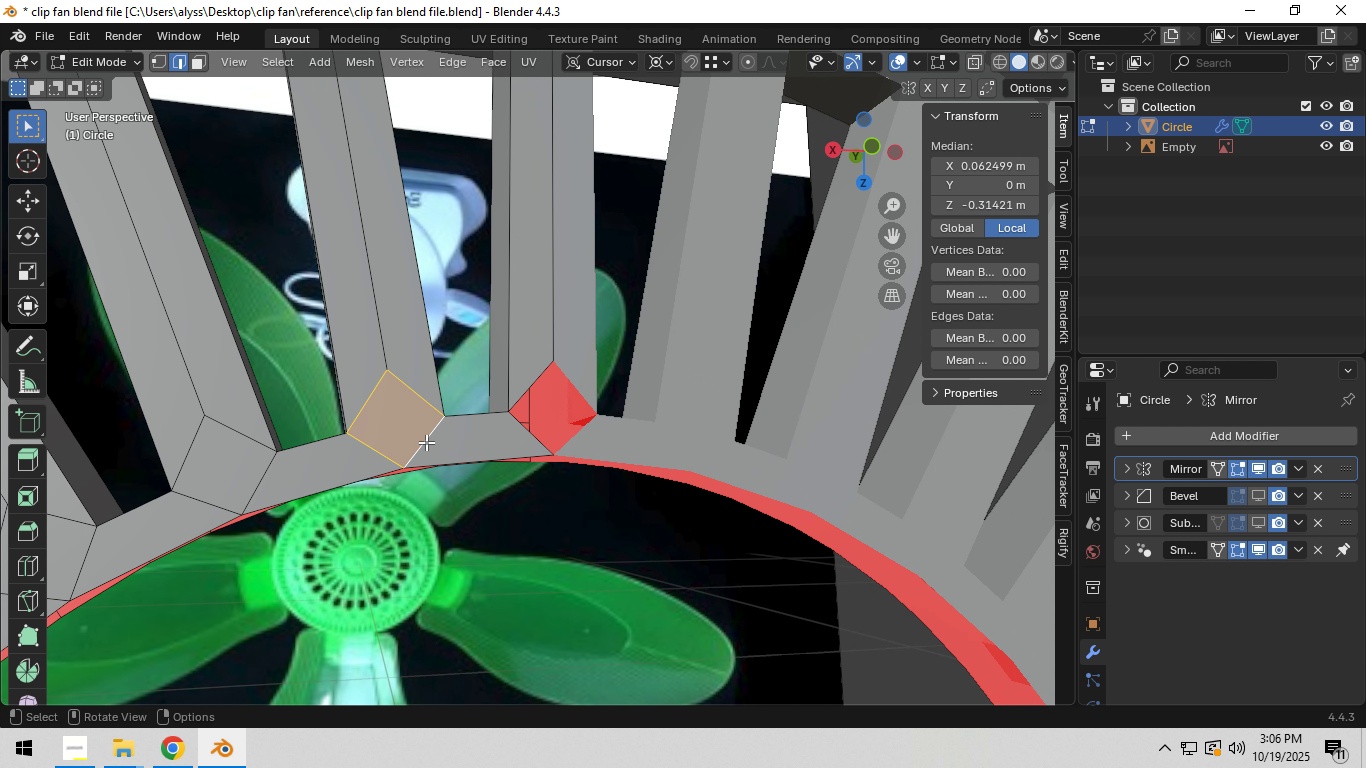 
key(F)
 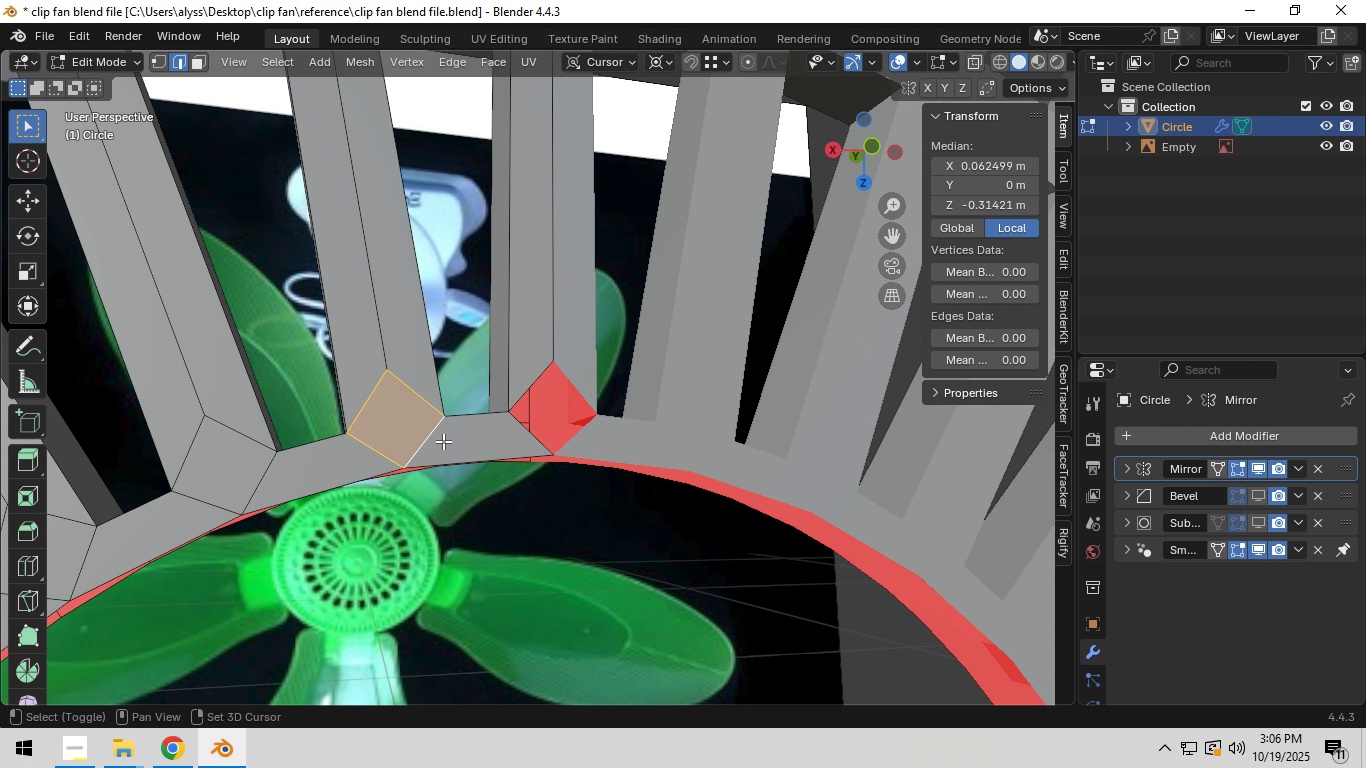 
hold_key(key=ShiftLeft, duration=0.46)
 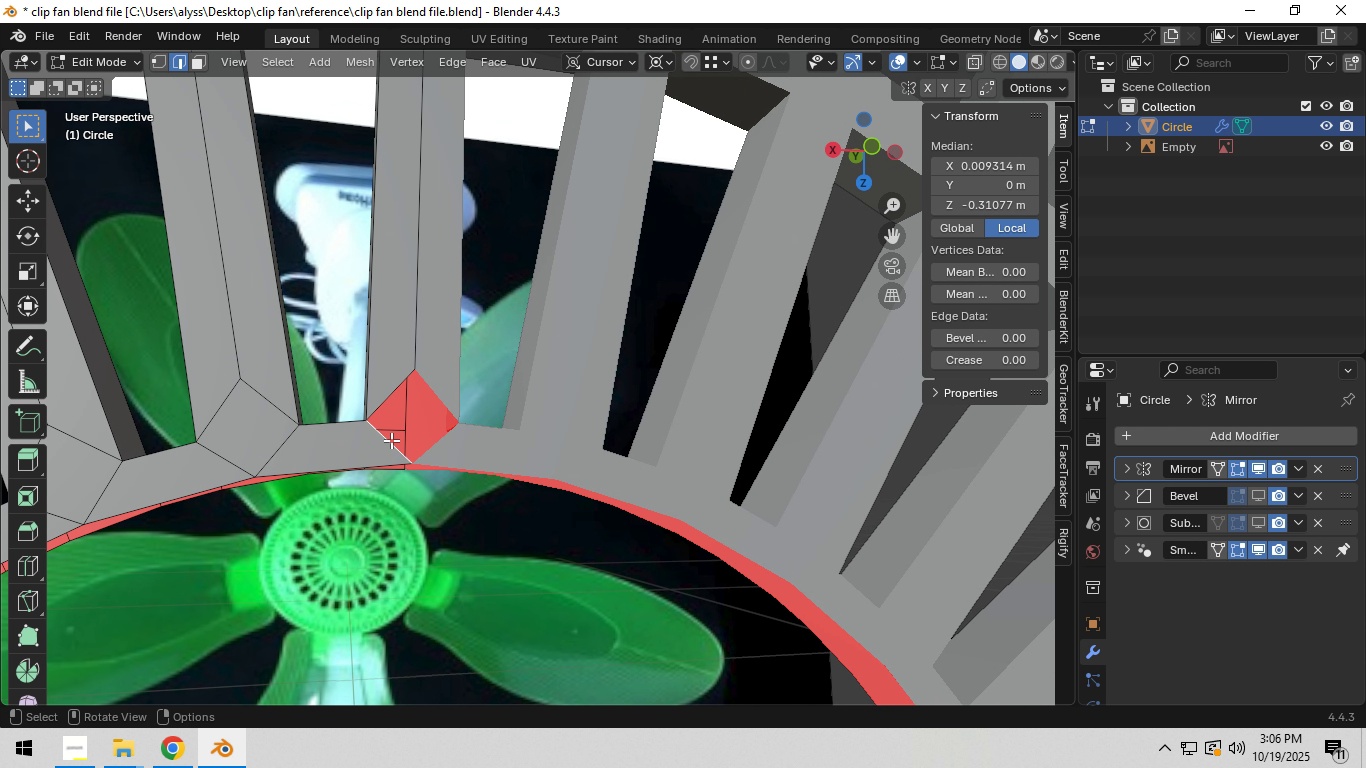 
left_click([391, 443])
 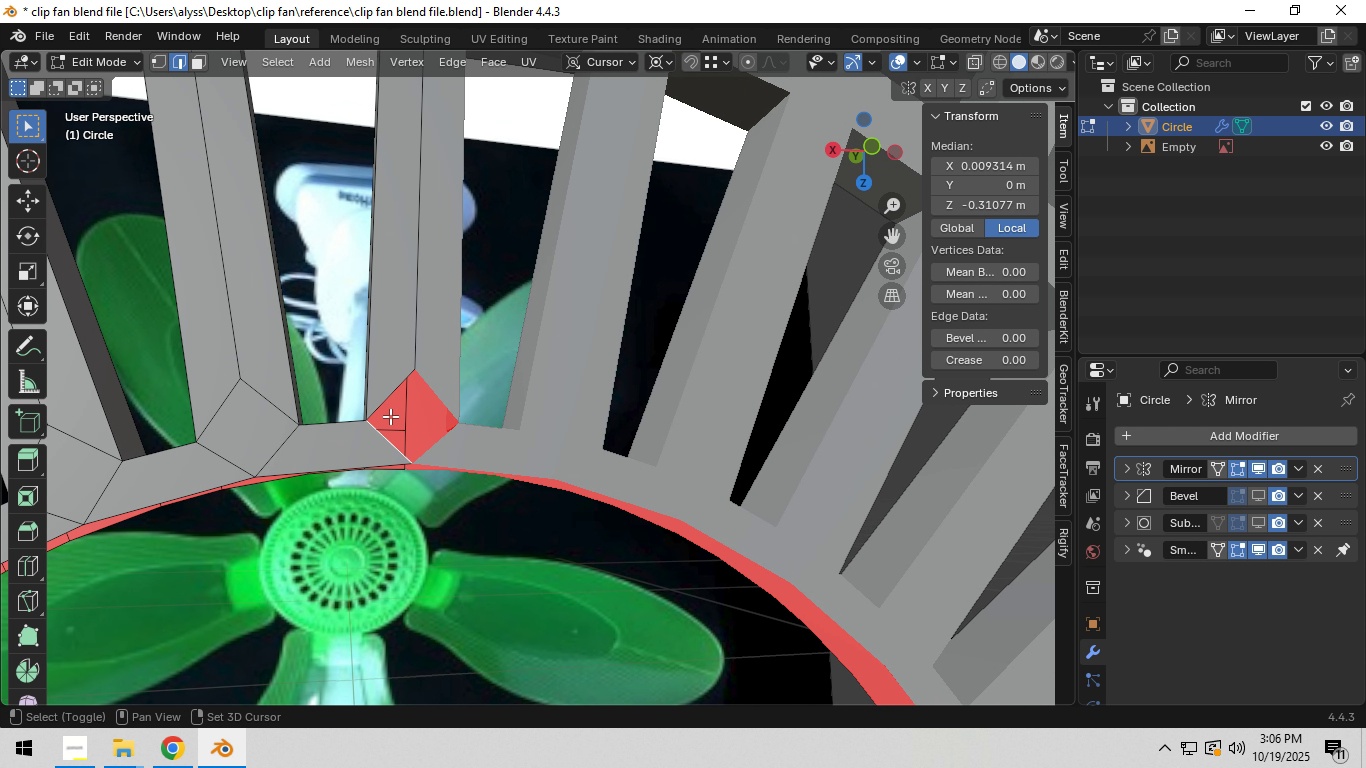 
hold_key(key=ShiftLeft, duration=0.41)
double_click([393, 389])
 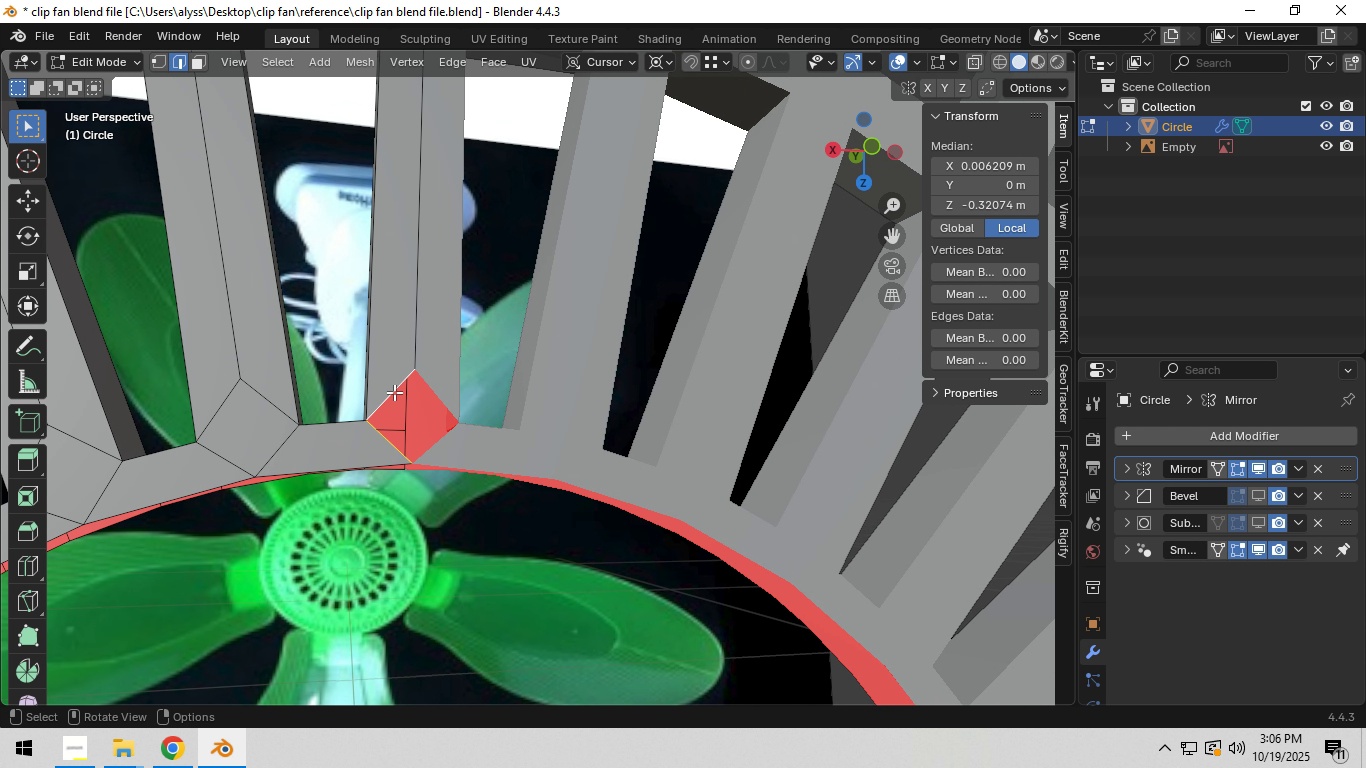 
key(F)
 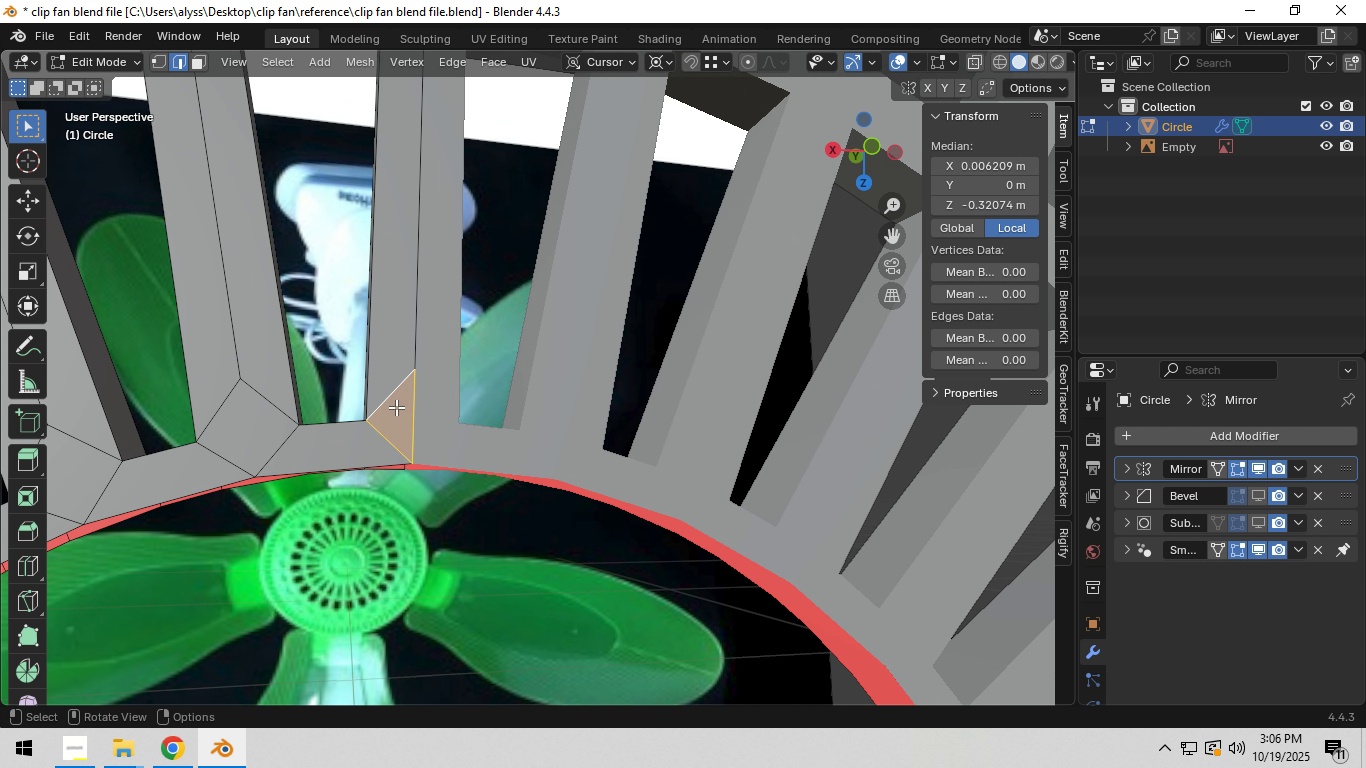 
scroll: coordinate [396, 414], scroll_direction: down, amount: 5.0
 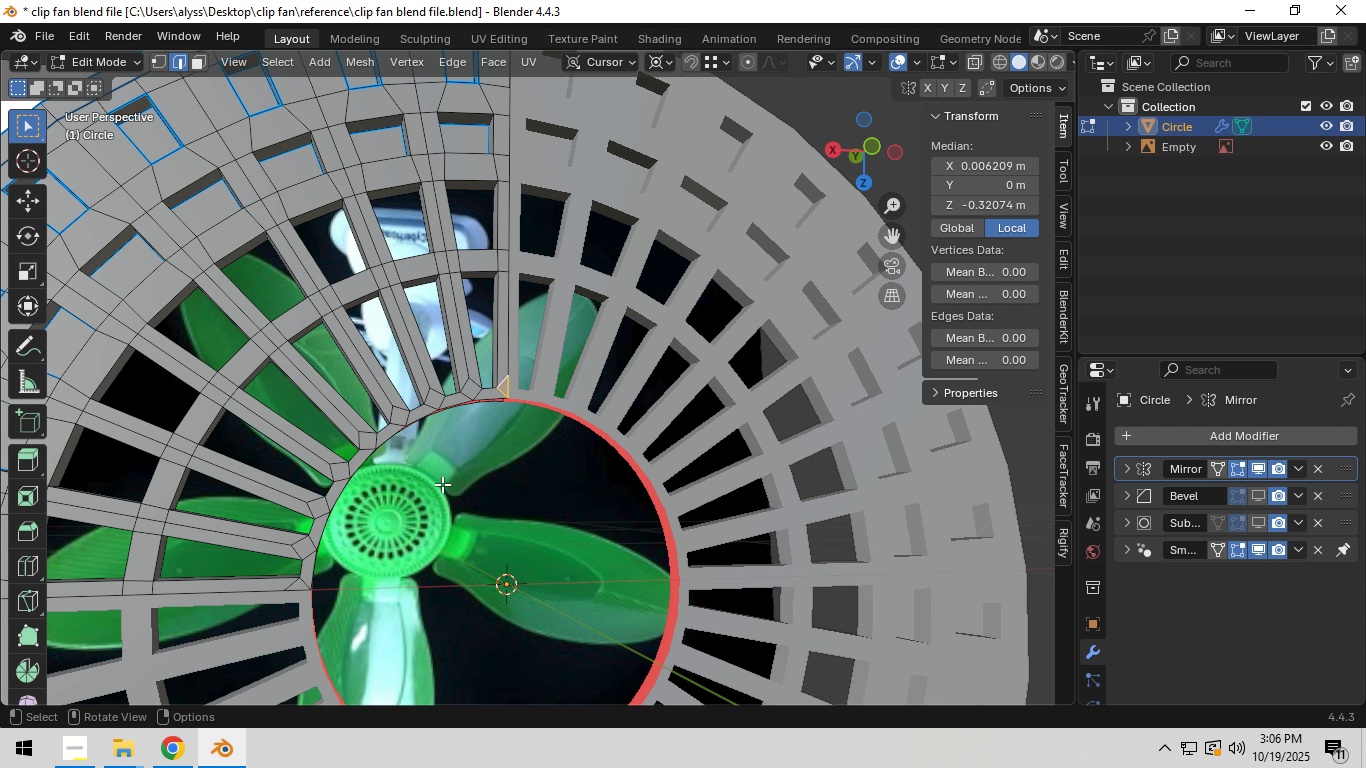 
key(Tab)
 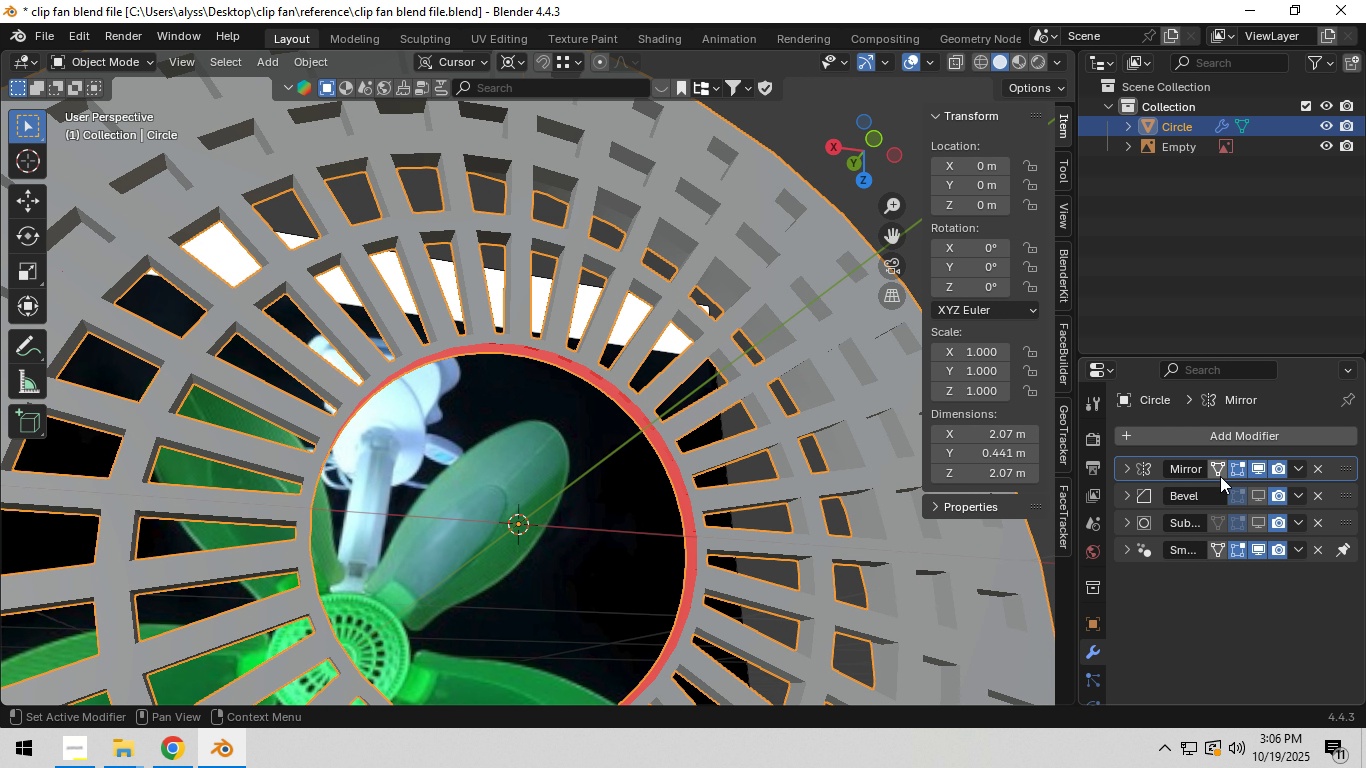 
left_click([1257, 494])
 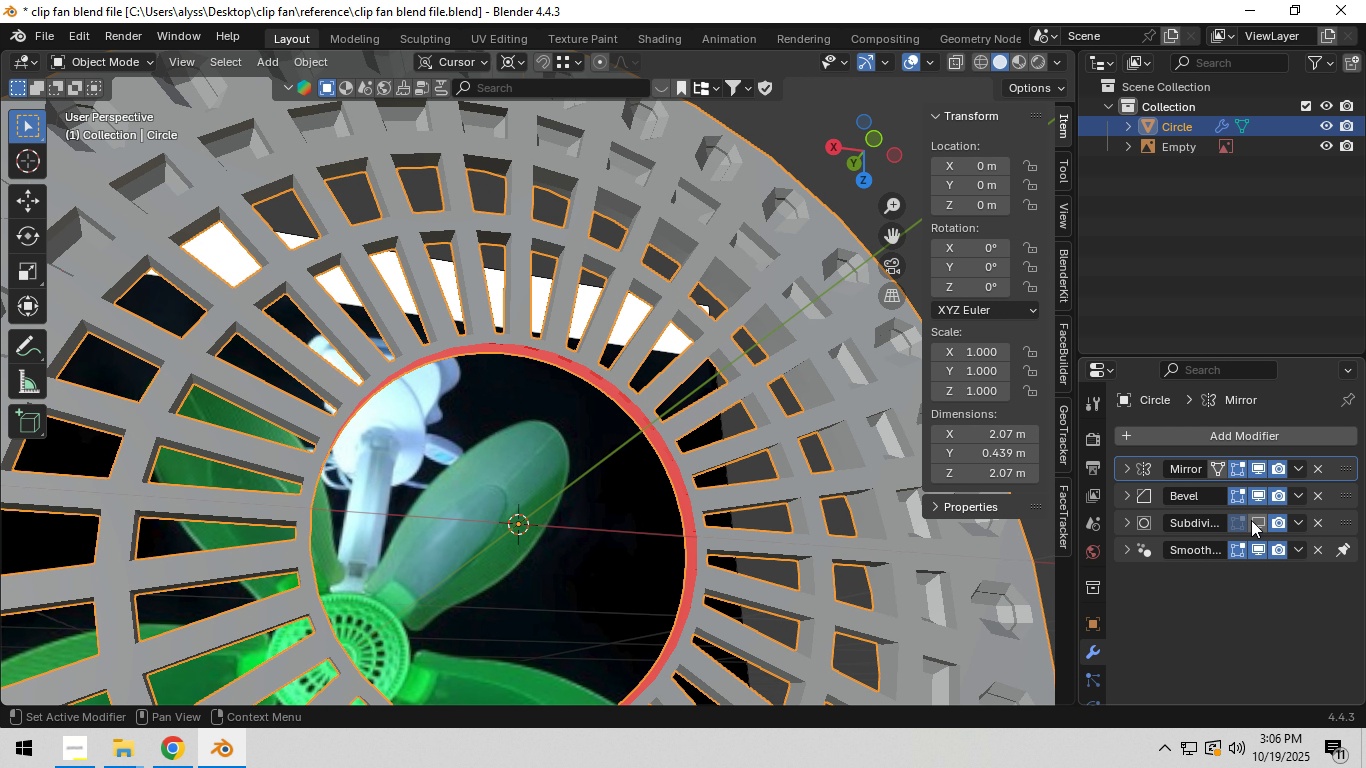 
left_click([1259, 520])
 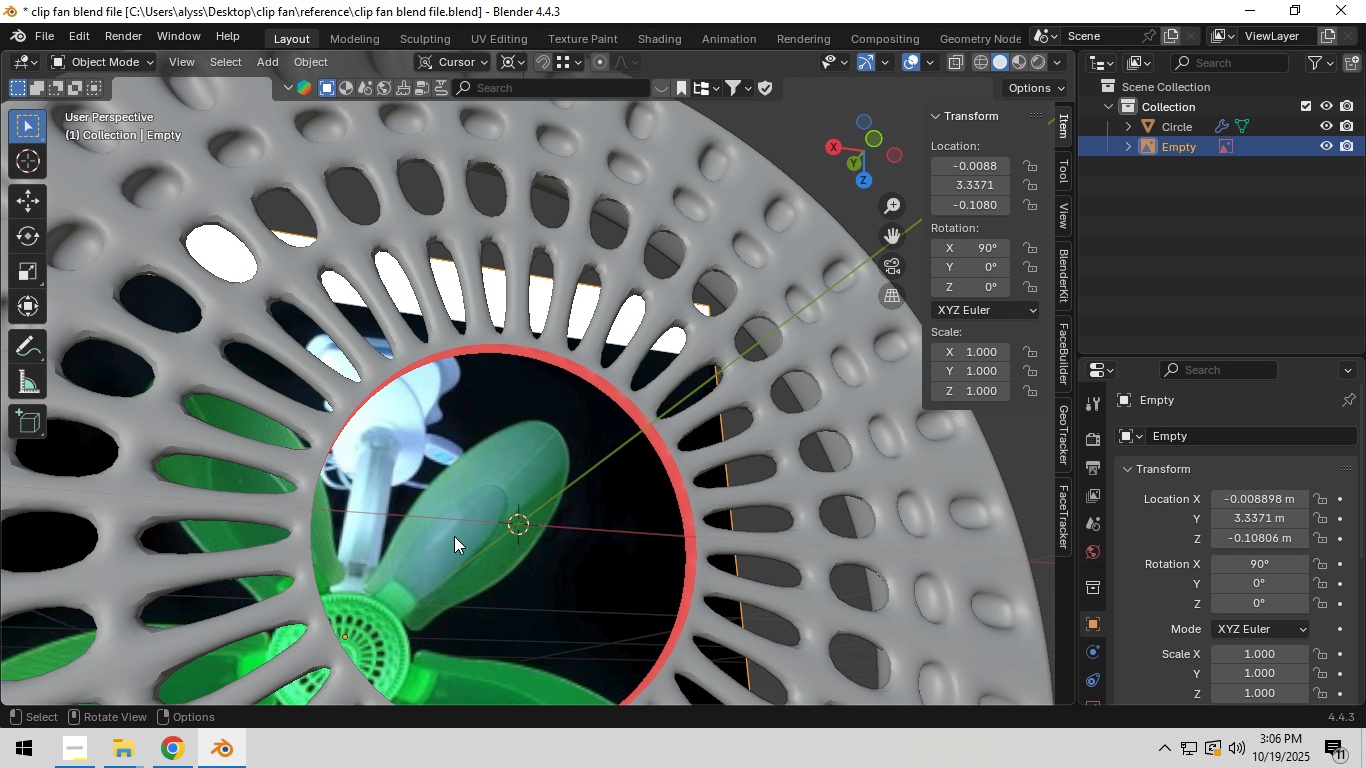 
scroll: coordinate [450, 541], scroll_direction: down, amount: 4.0
 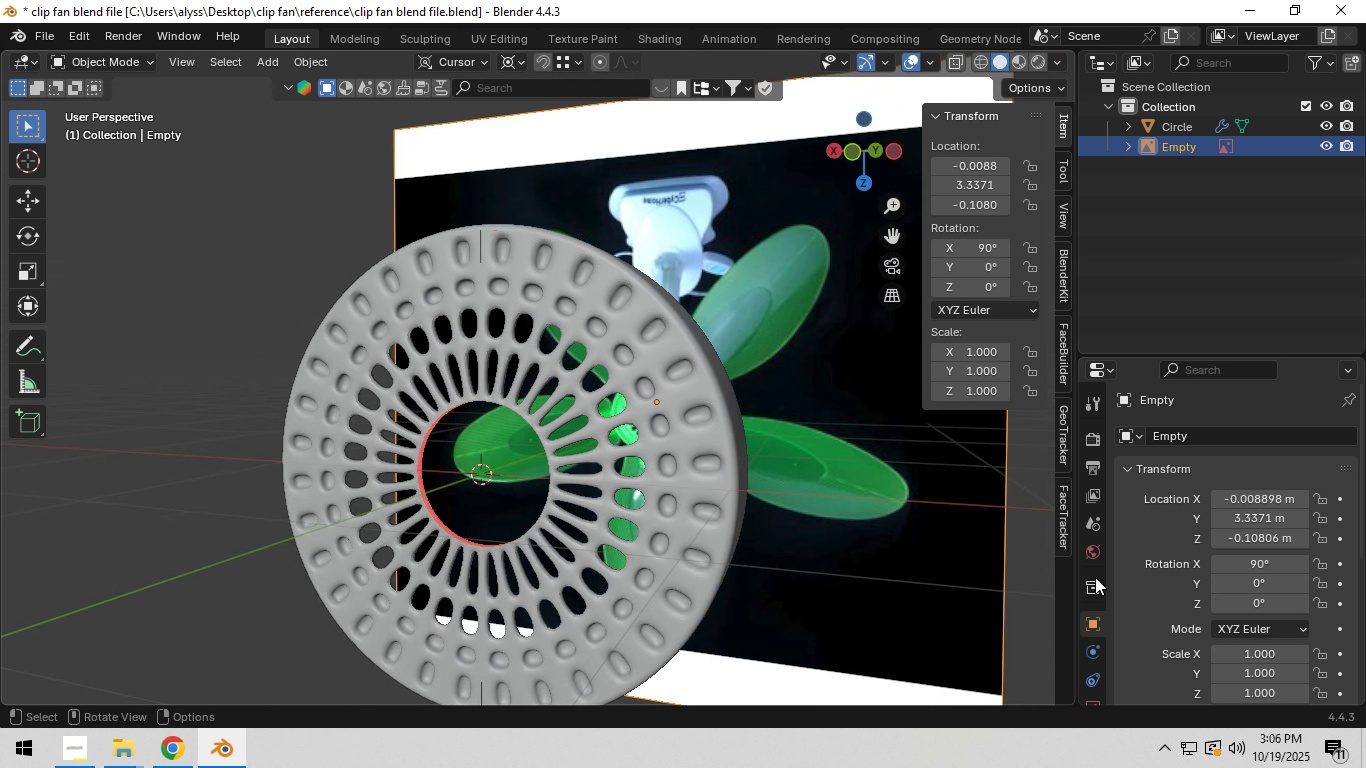 
wait(5.19)
 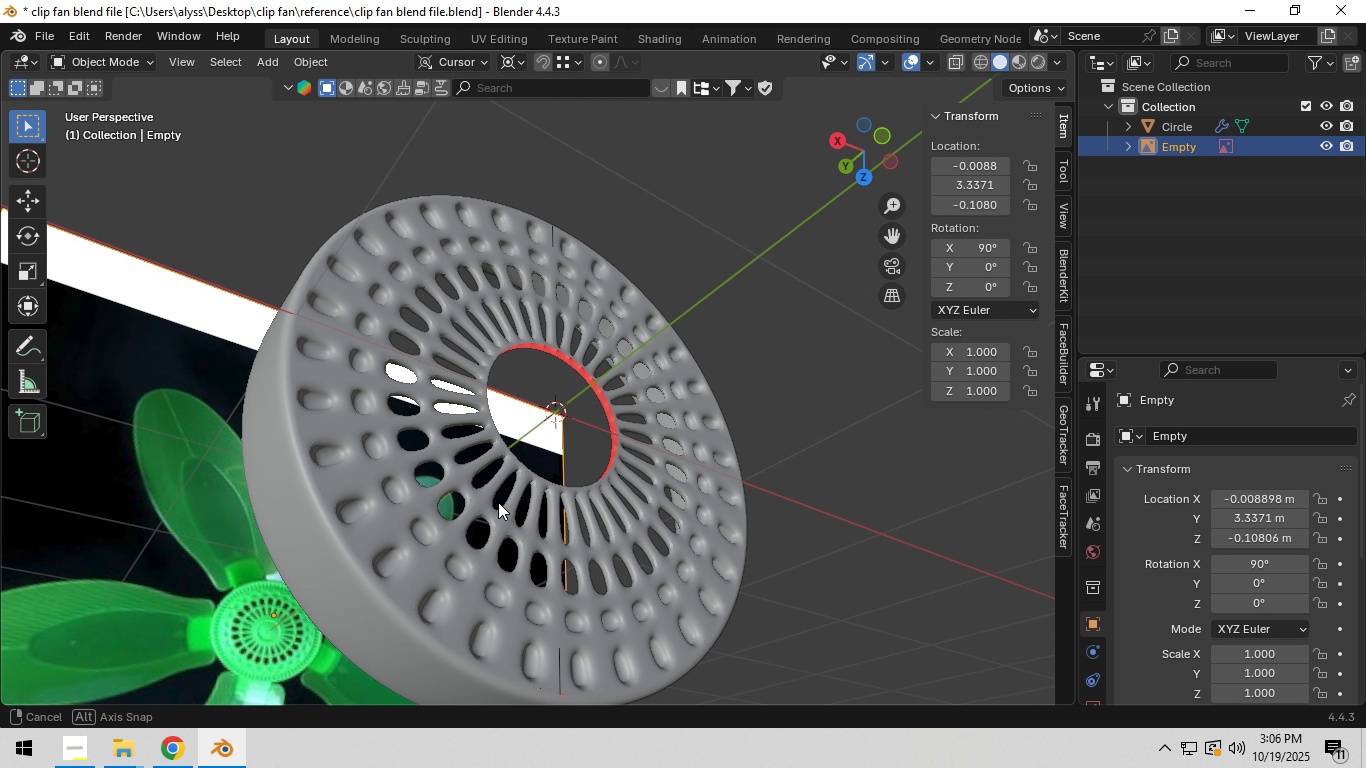 
scroll: coordinate [1092, 599], scroll_direction: down, amount: 4.0
 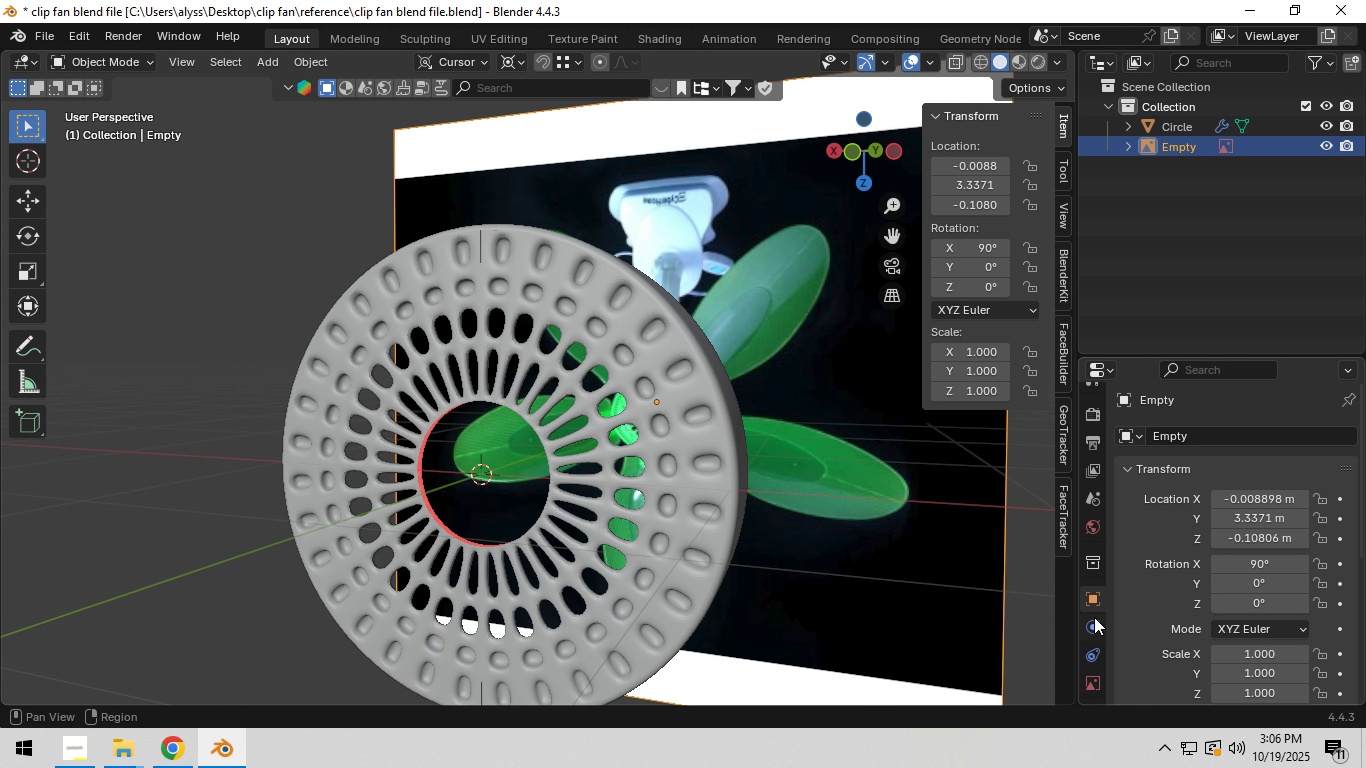 
scroll: coordinate [1095, 603], scroll_direction: up, amount: 5.0
 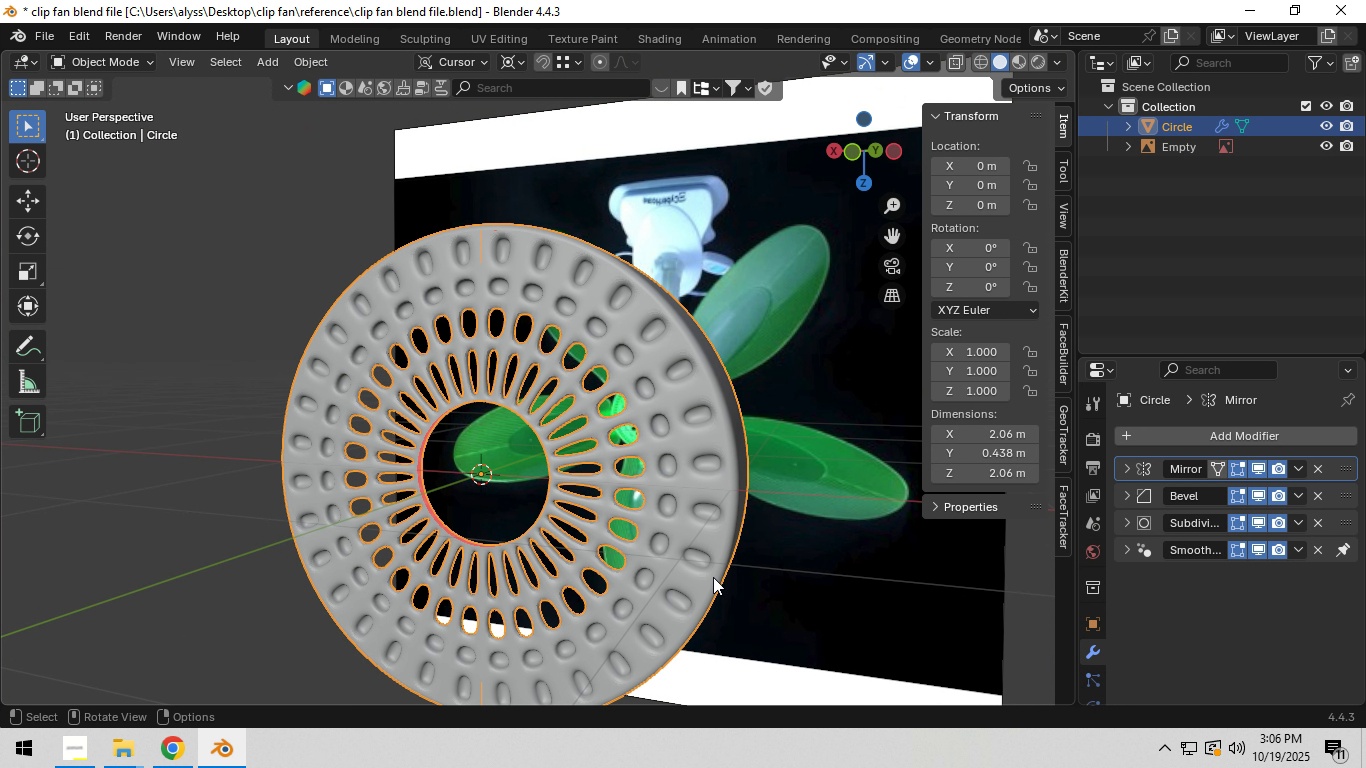 
left_click([713, 577])
 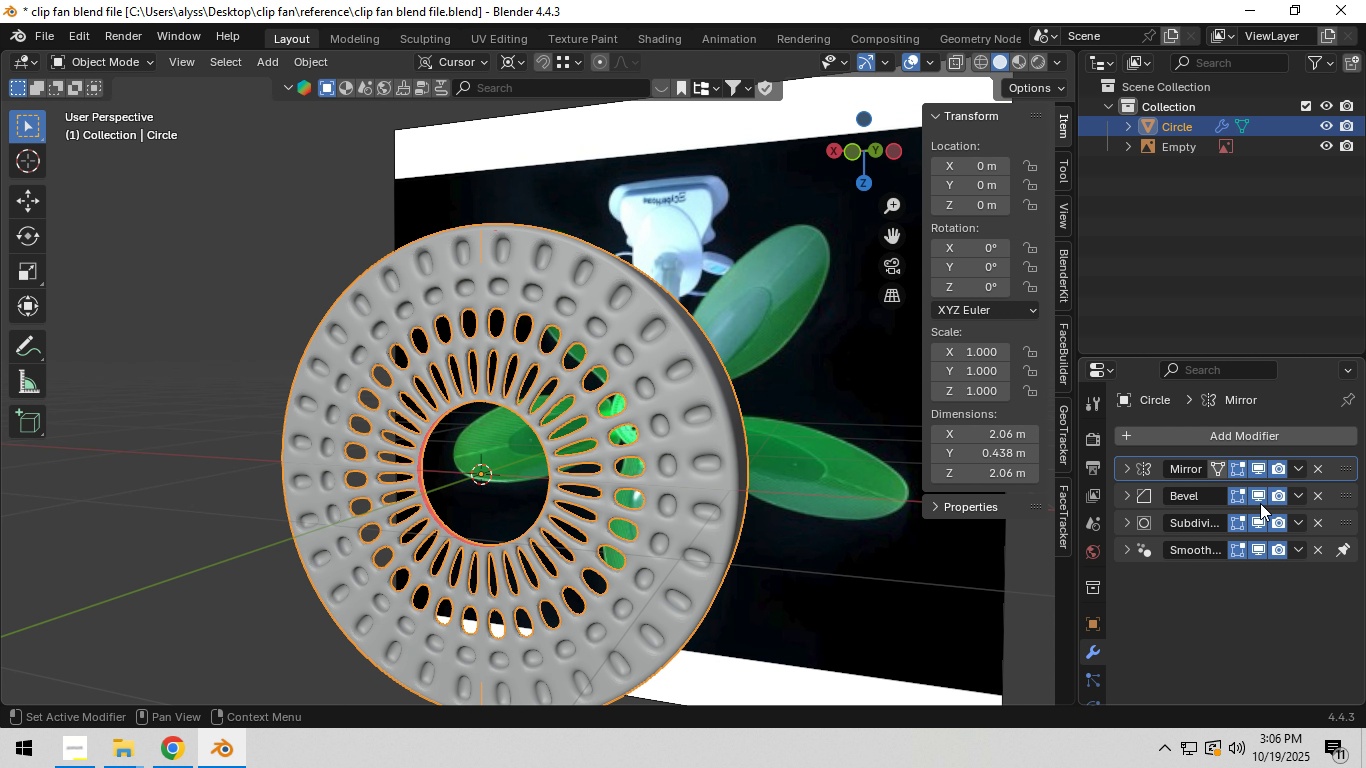 
left_click([1263, 496])
 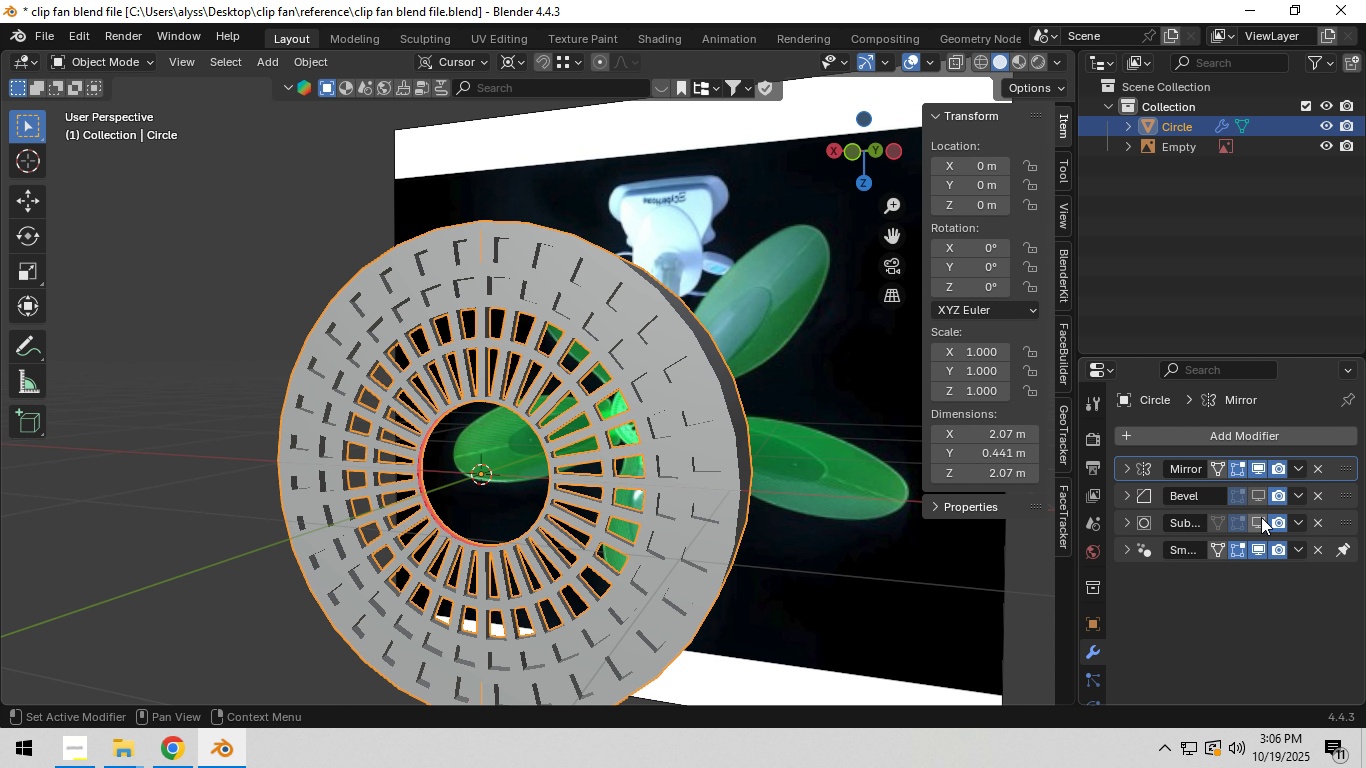 
left_click([1261, 517])
 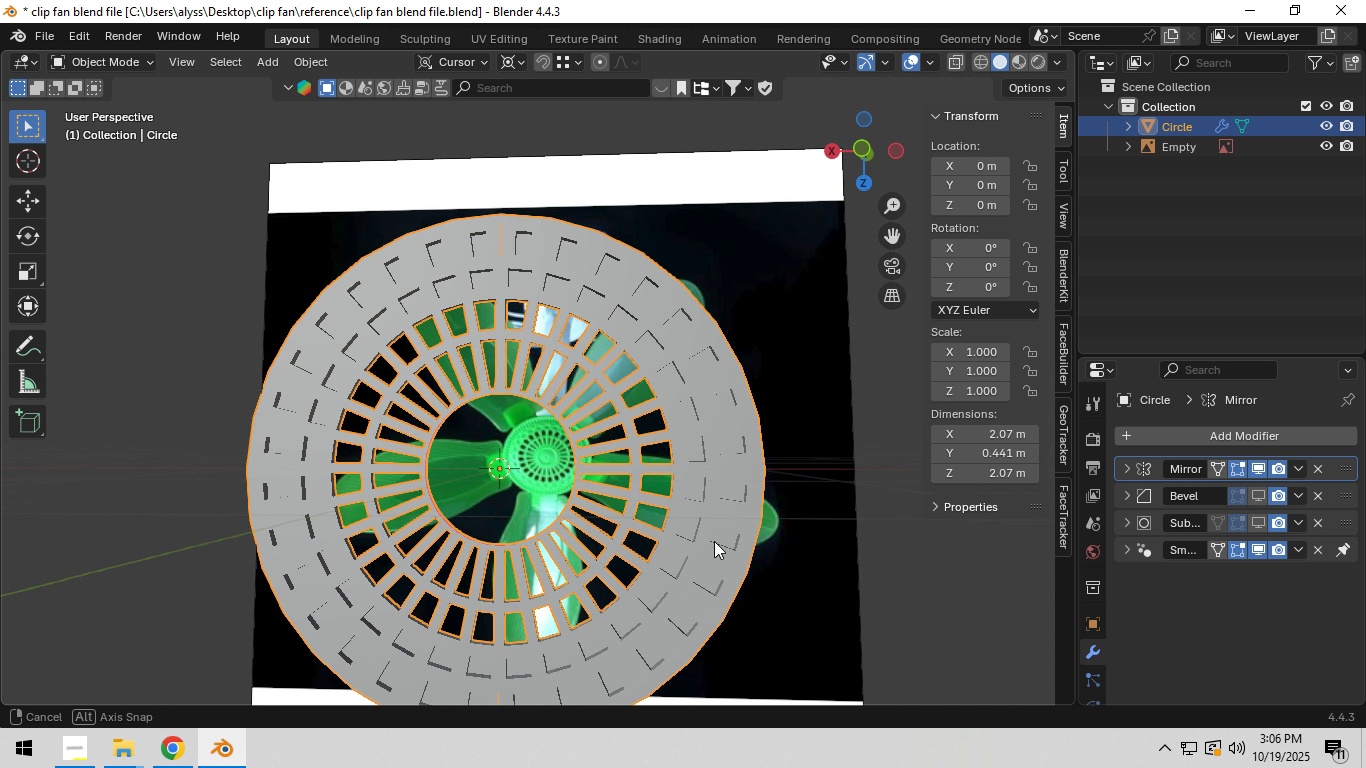 
scroll: coordinate [675, 548], scroll_direction: up, amount: 4.0
 